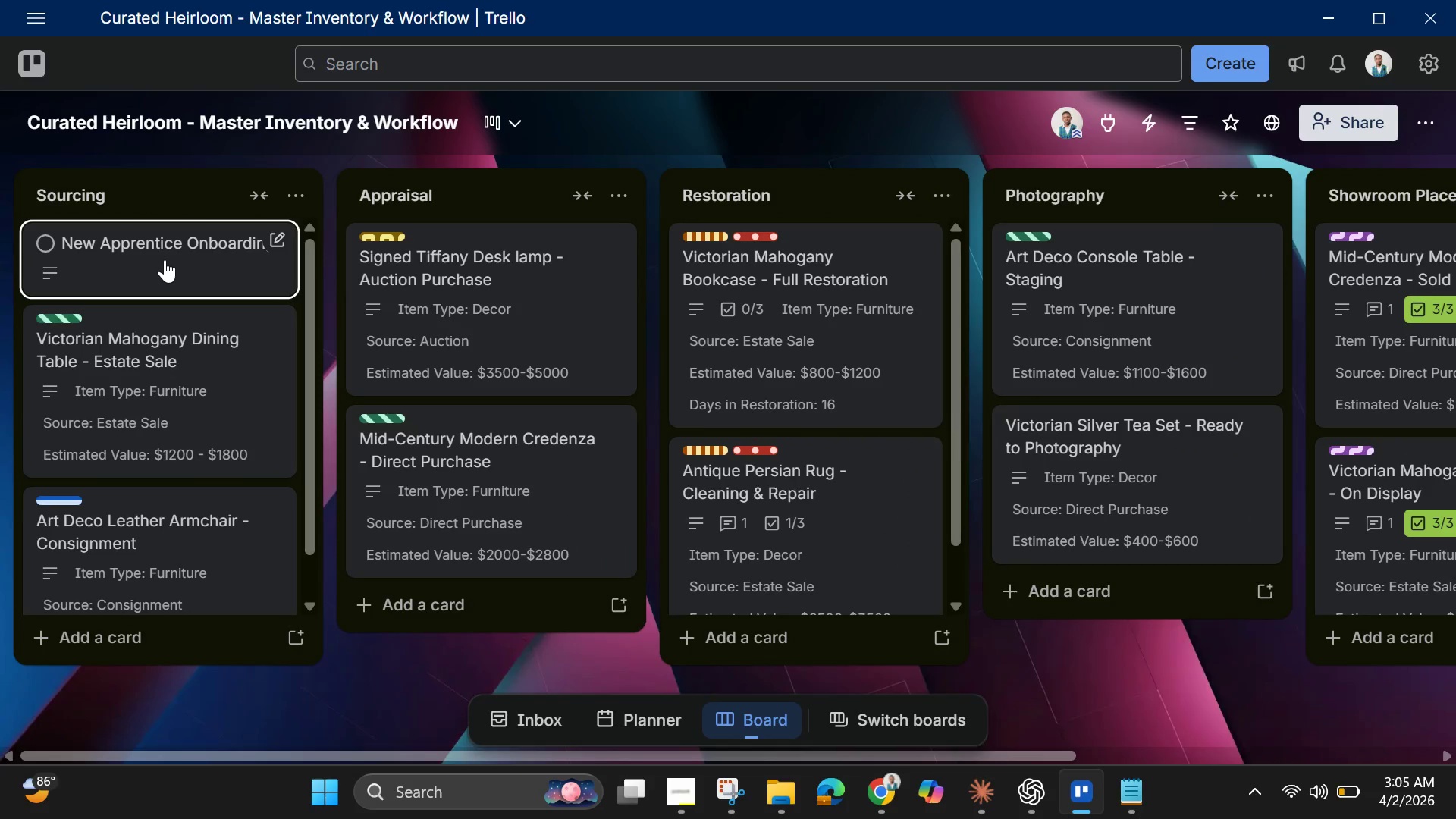 
left_click([173, 241])
 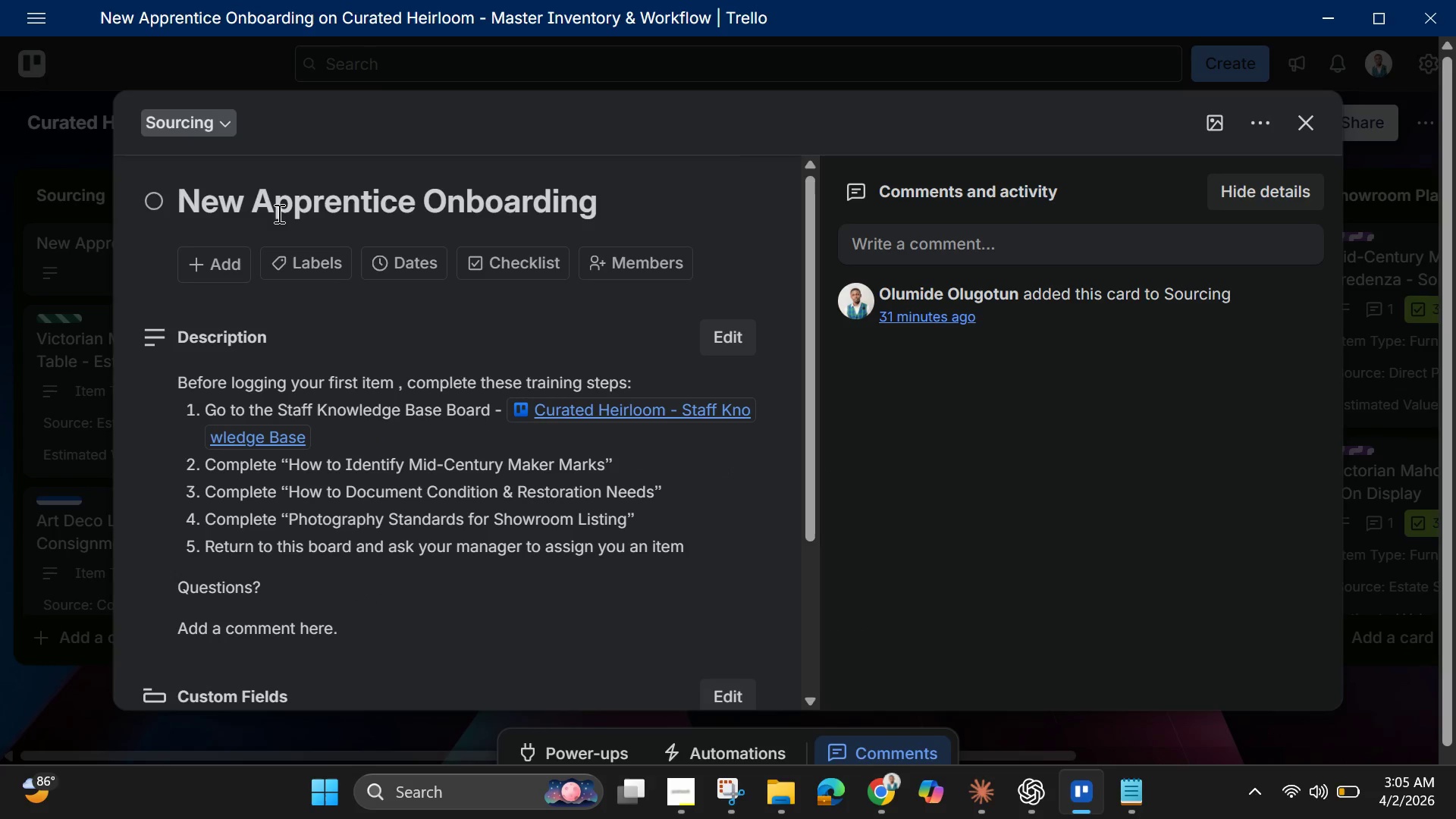 
left_click_drag(start_coordinate=[178, 194], to_coordinate=[604, 197])
 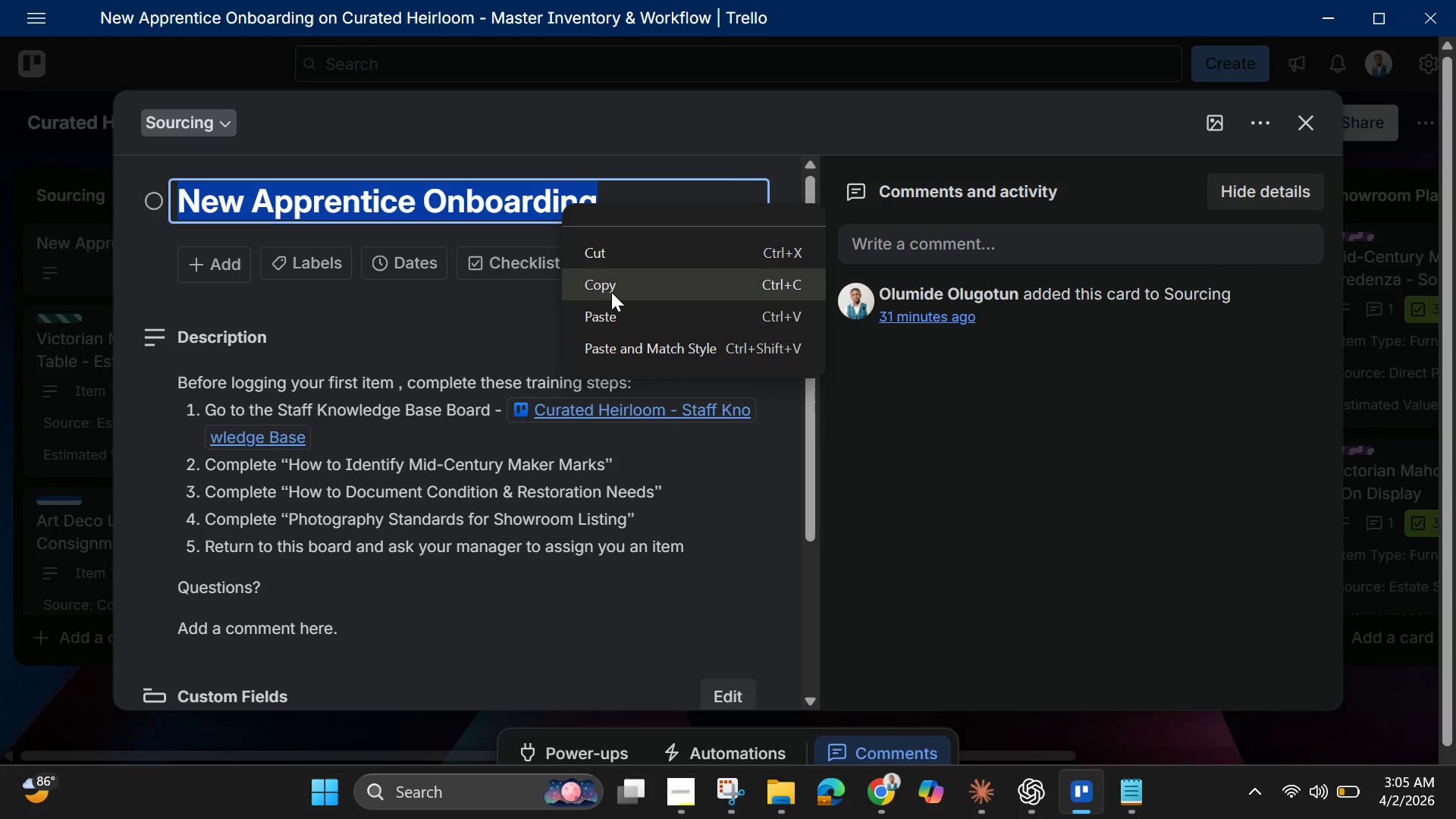 
left_click([611, 288])
 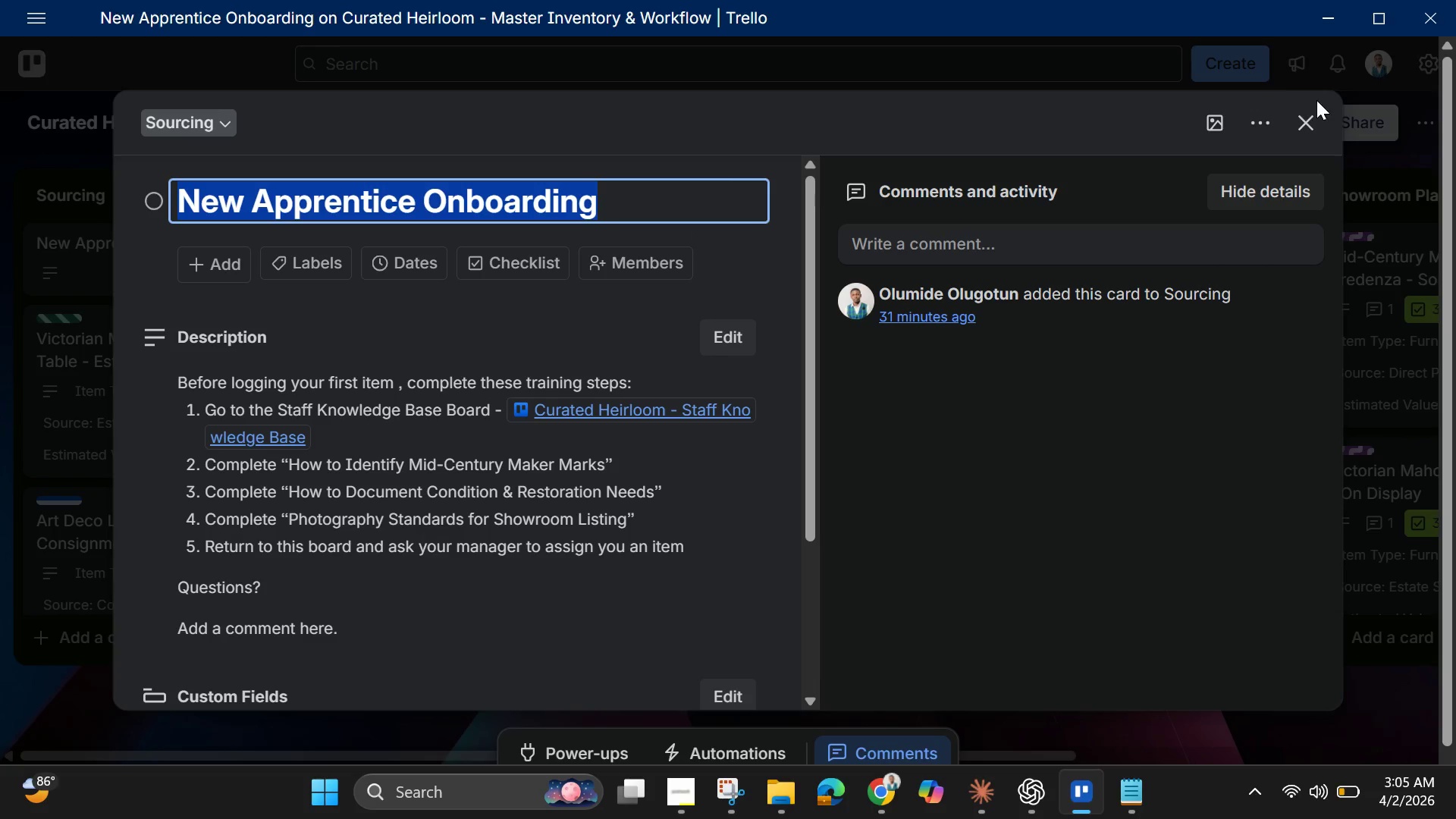 
left_click([1310, 120])
 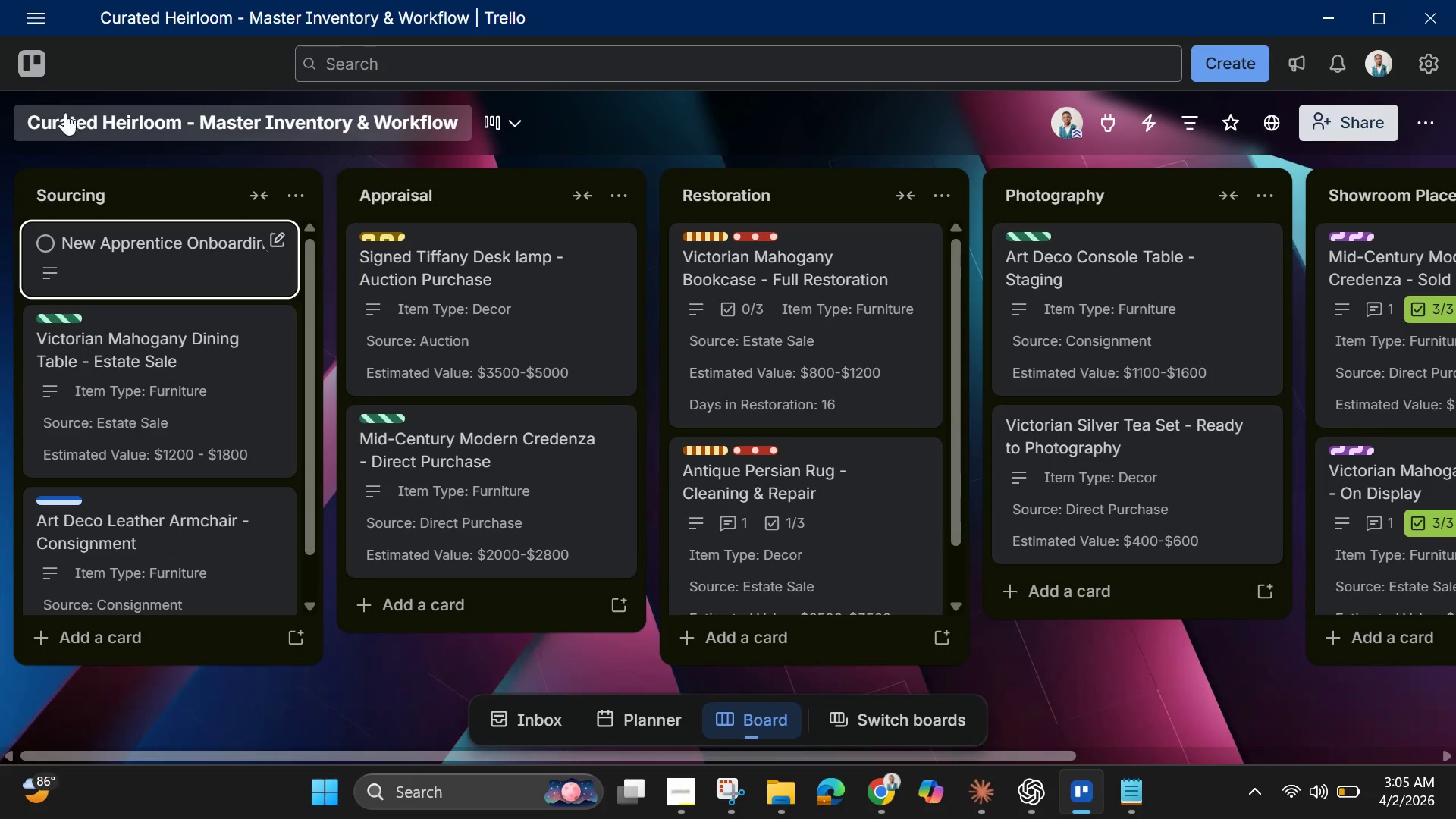 
left_click([38, 70])
 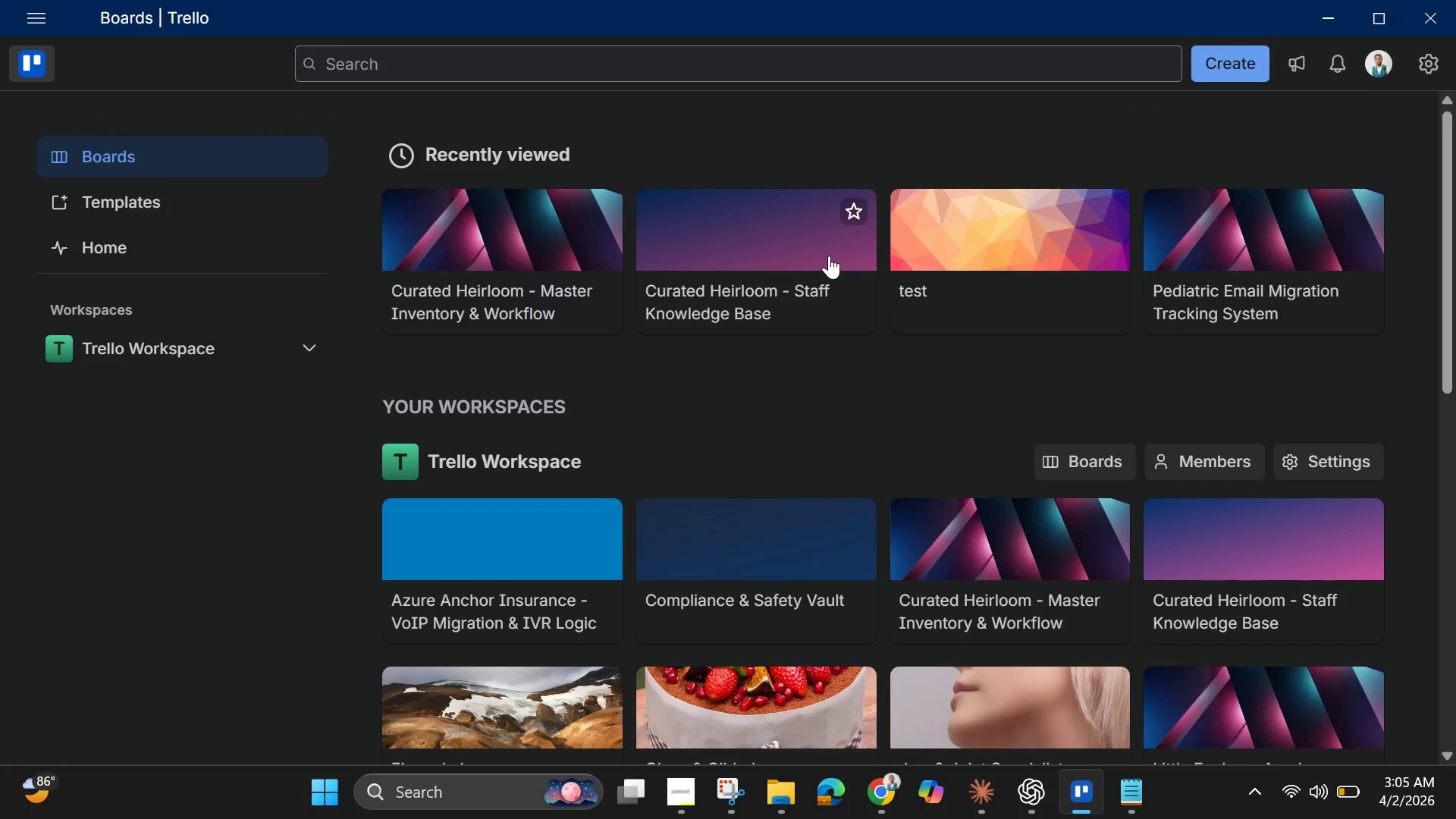 
left_click([767, 257])
 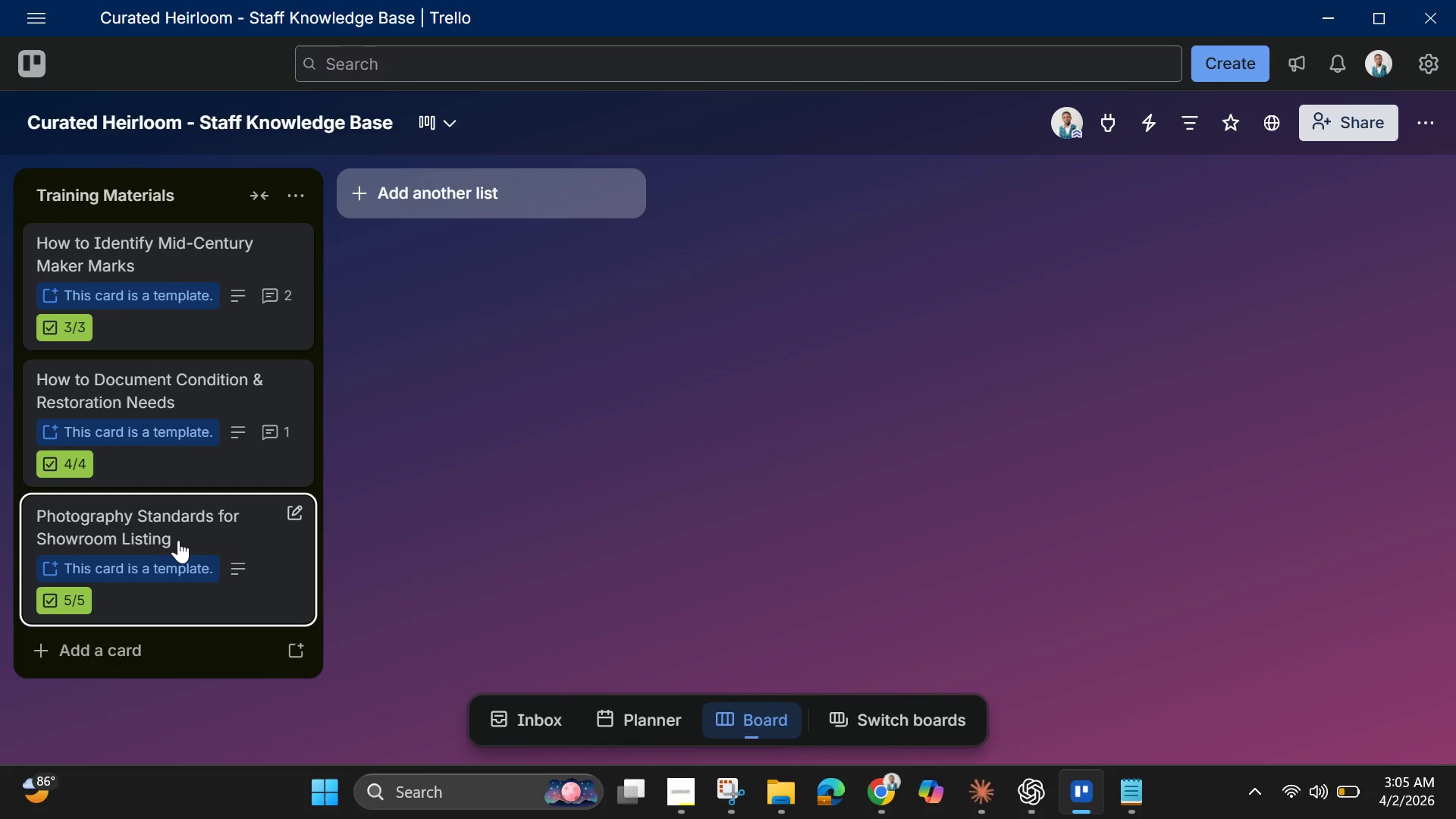 
wait(5.55)
 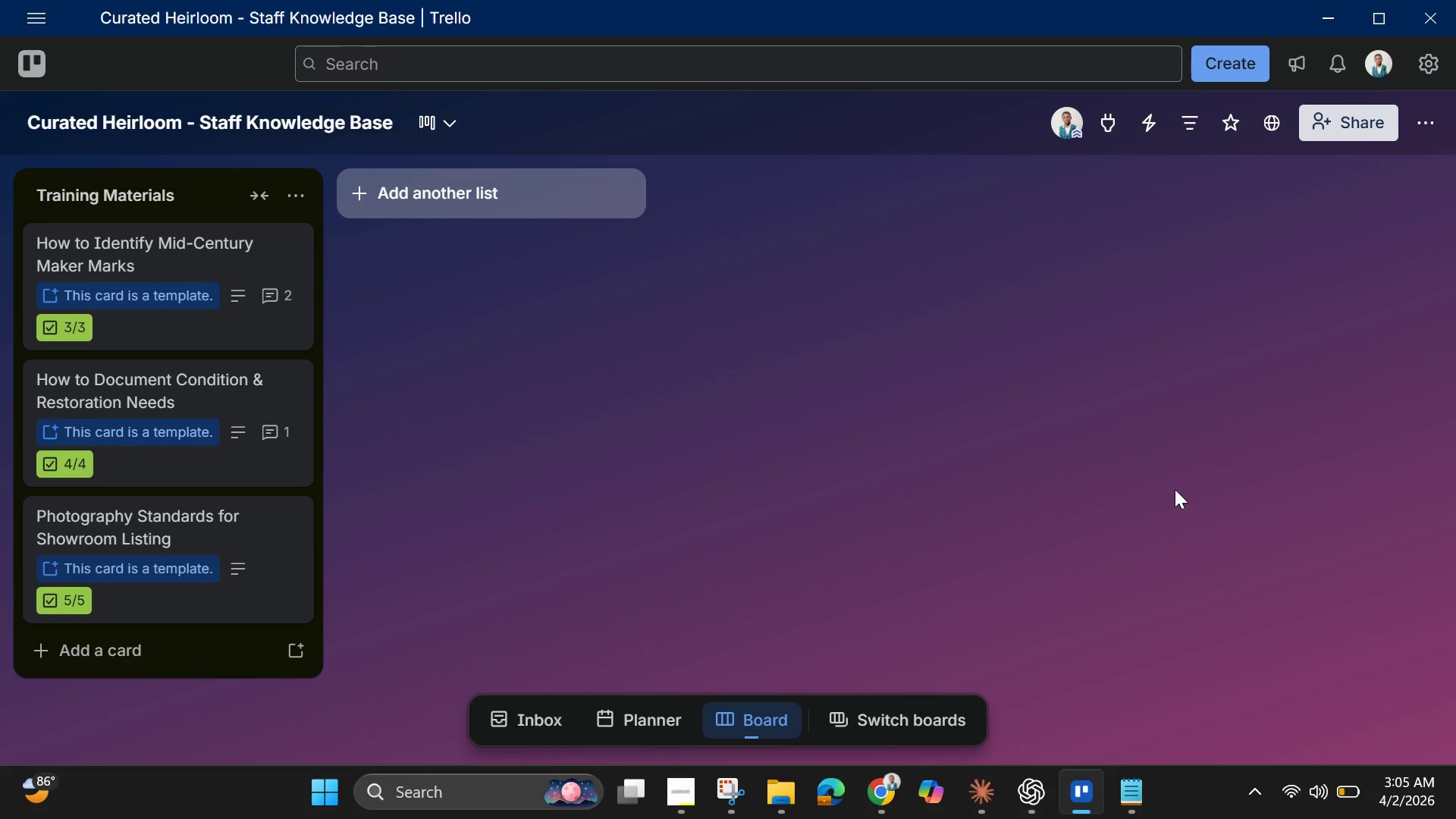 
left_click([178, 540])
 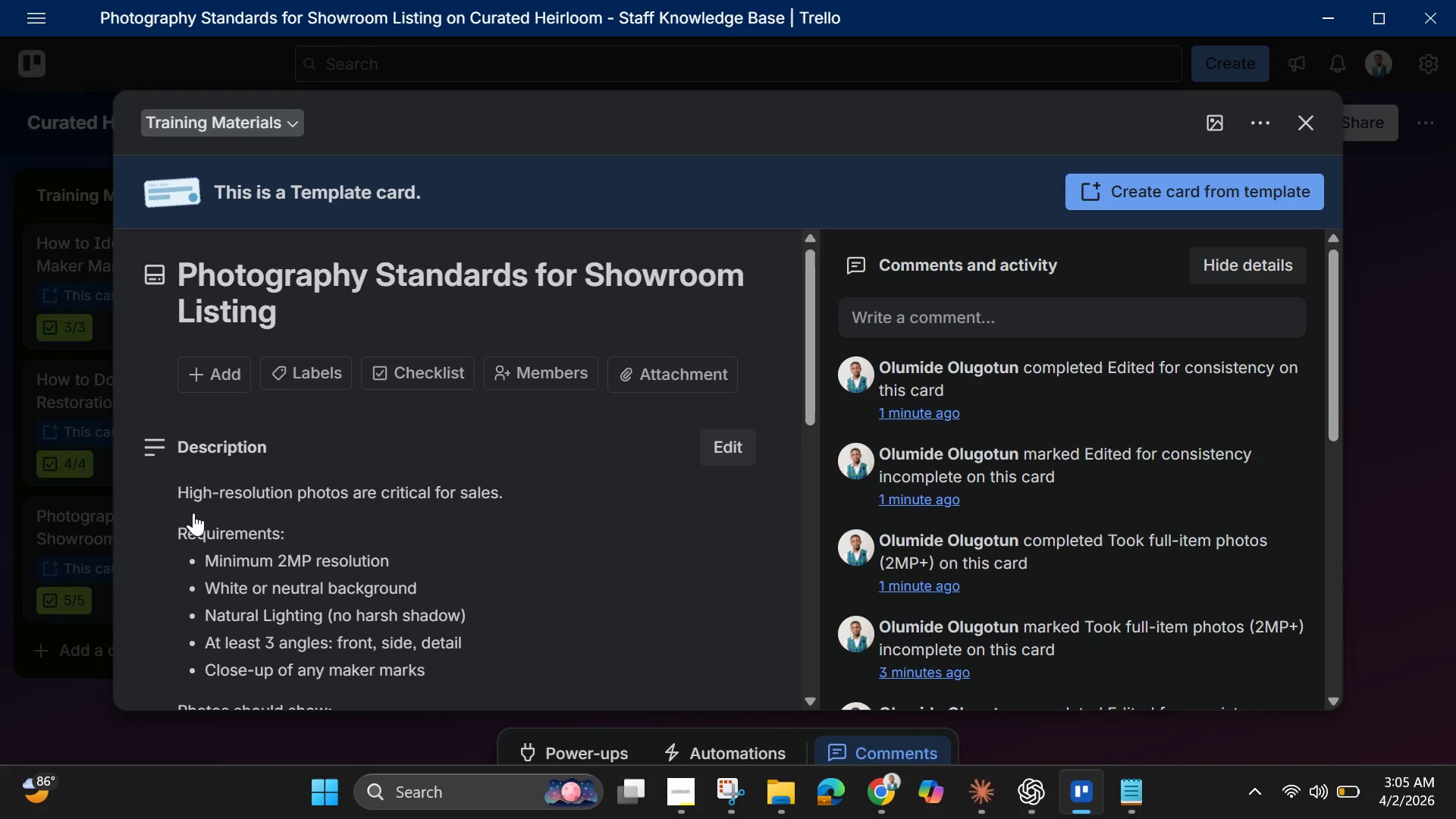 
scroll: coordinate [205, 548], scroll_direction: down, amount: 5.0
 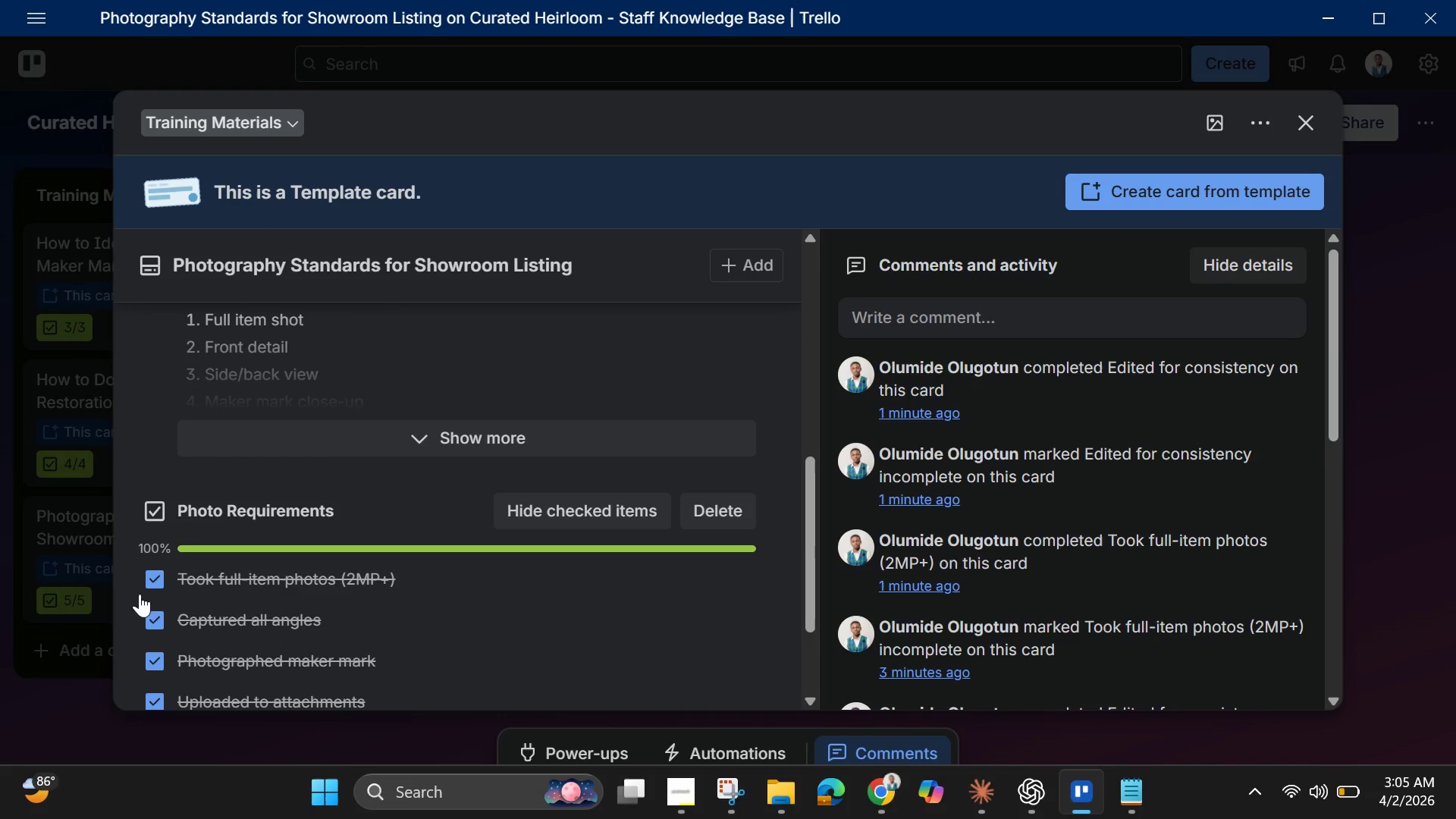 
left_click([151, 581])
 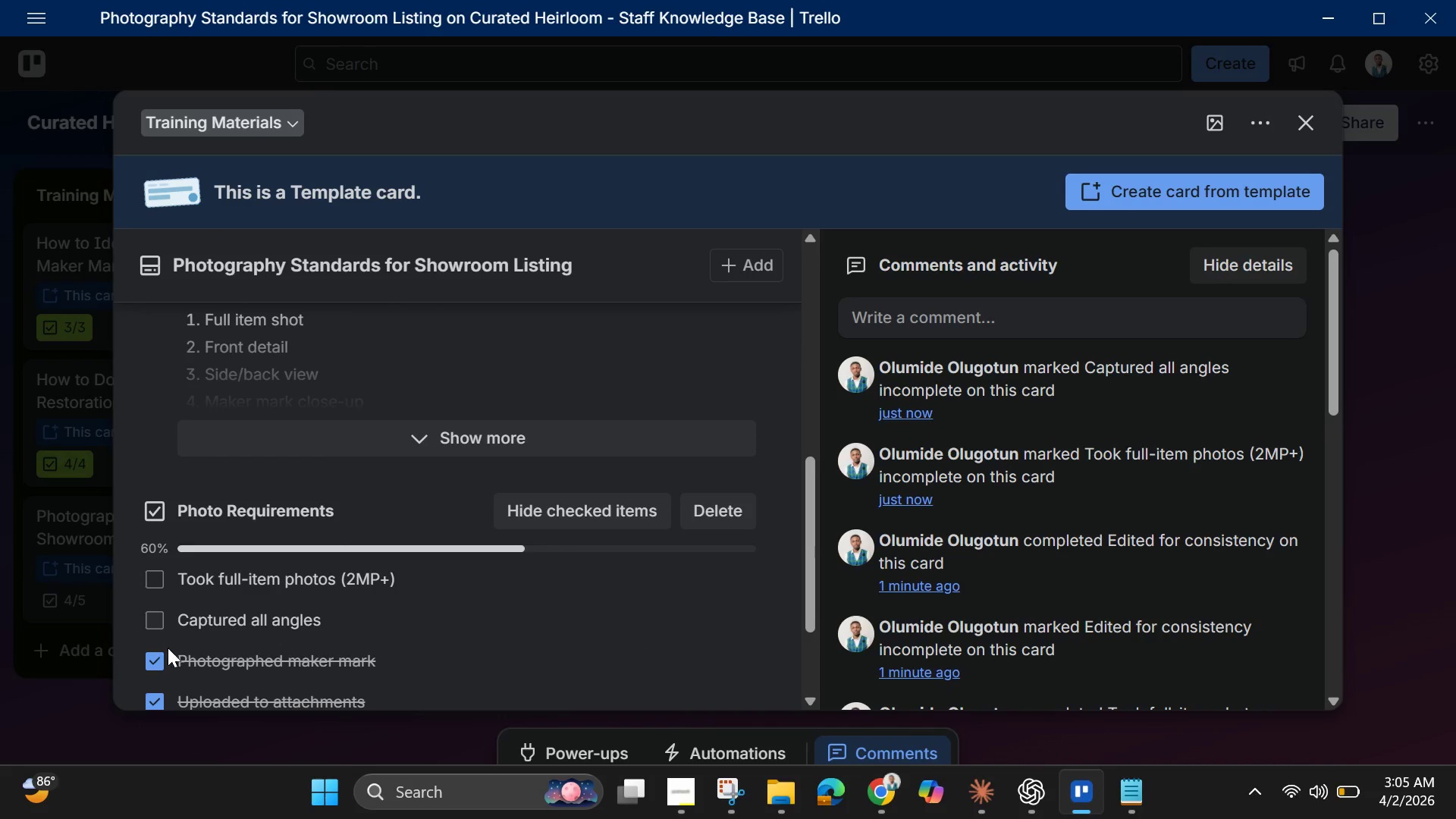 
left_click([160, 661])
 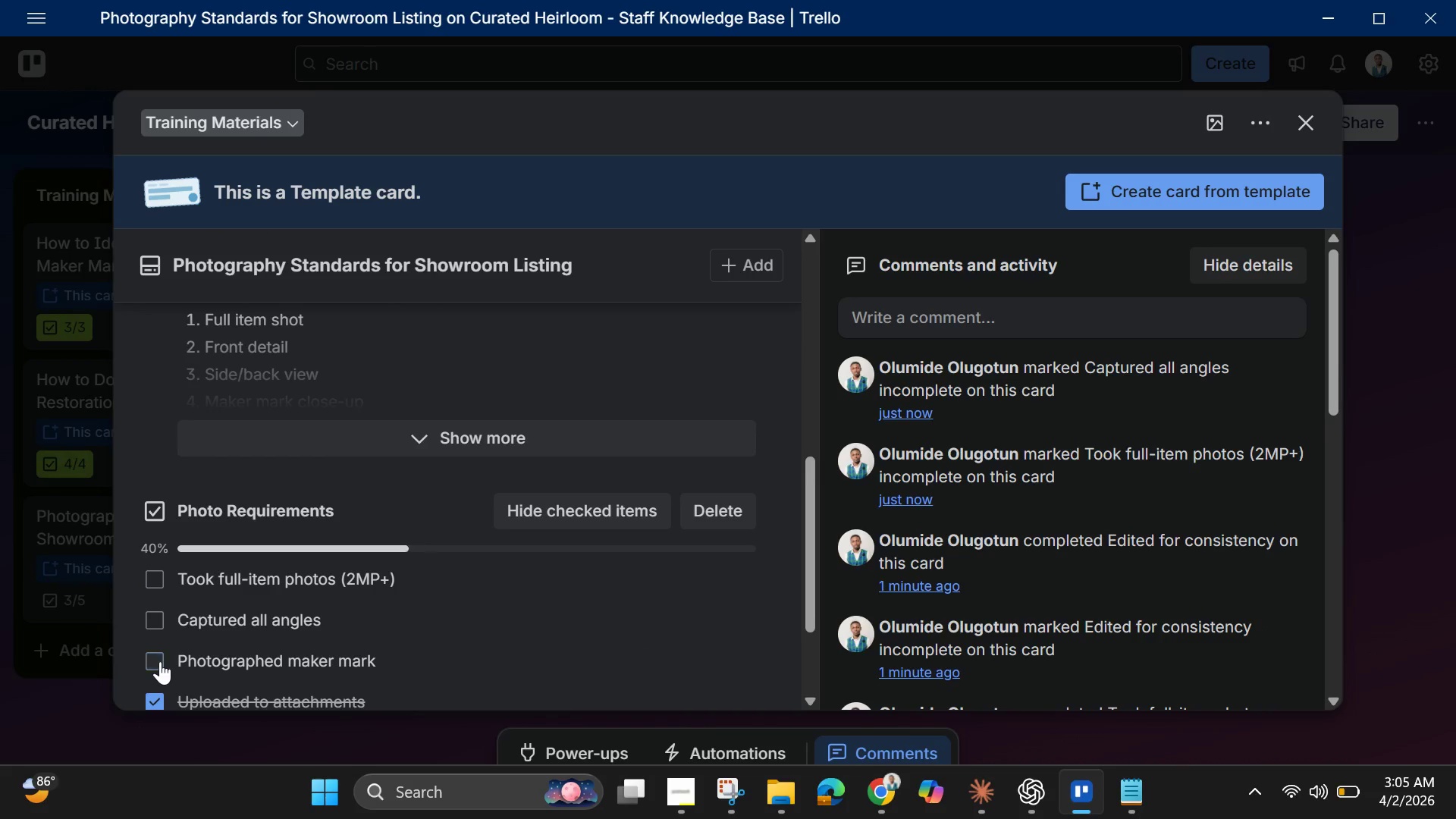 
scroll: coordinate [160, 661], scroll_direction: down, amount: 2.0
 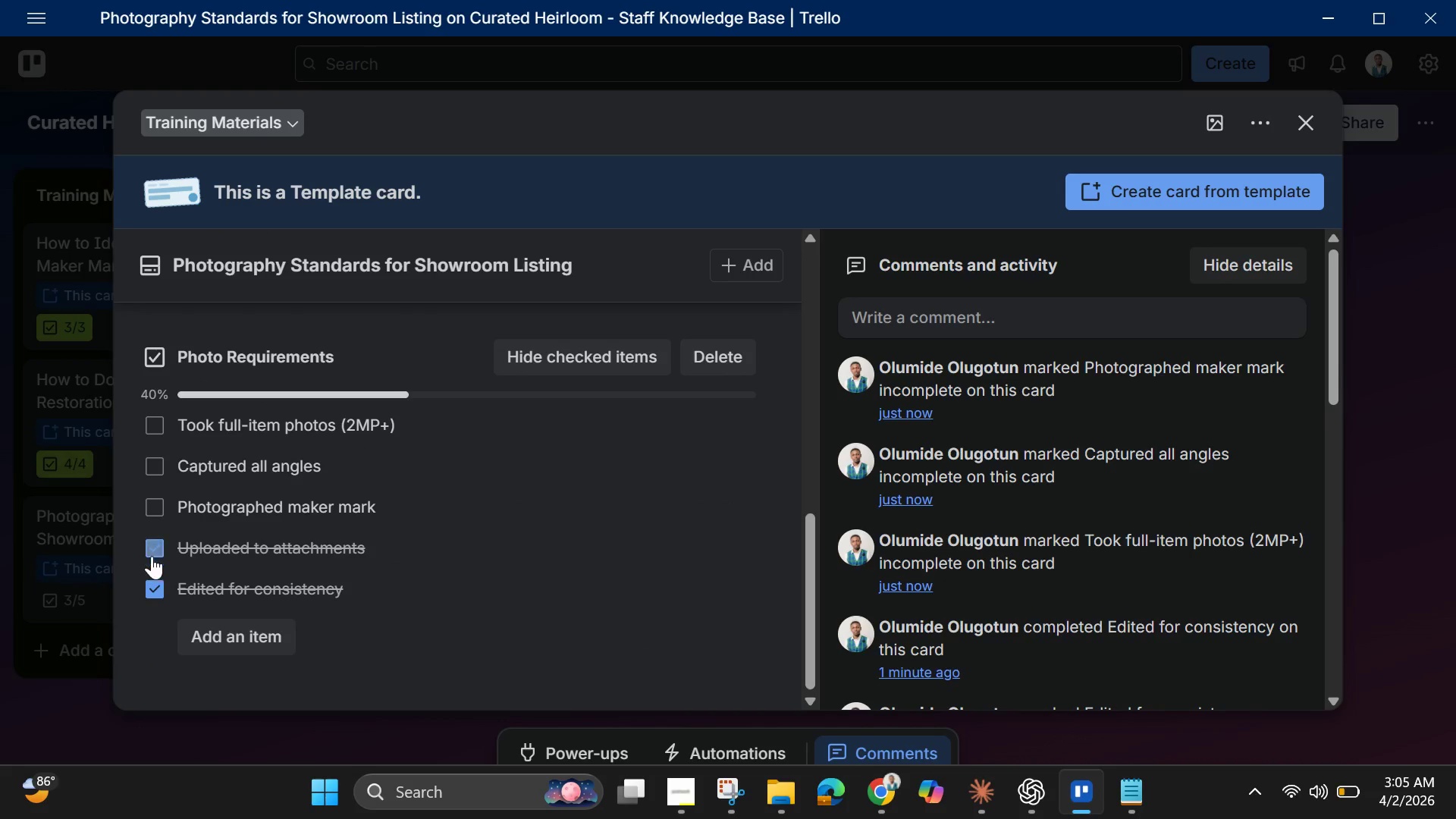 
double_click([152, 584])
 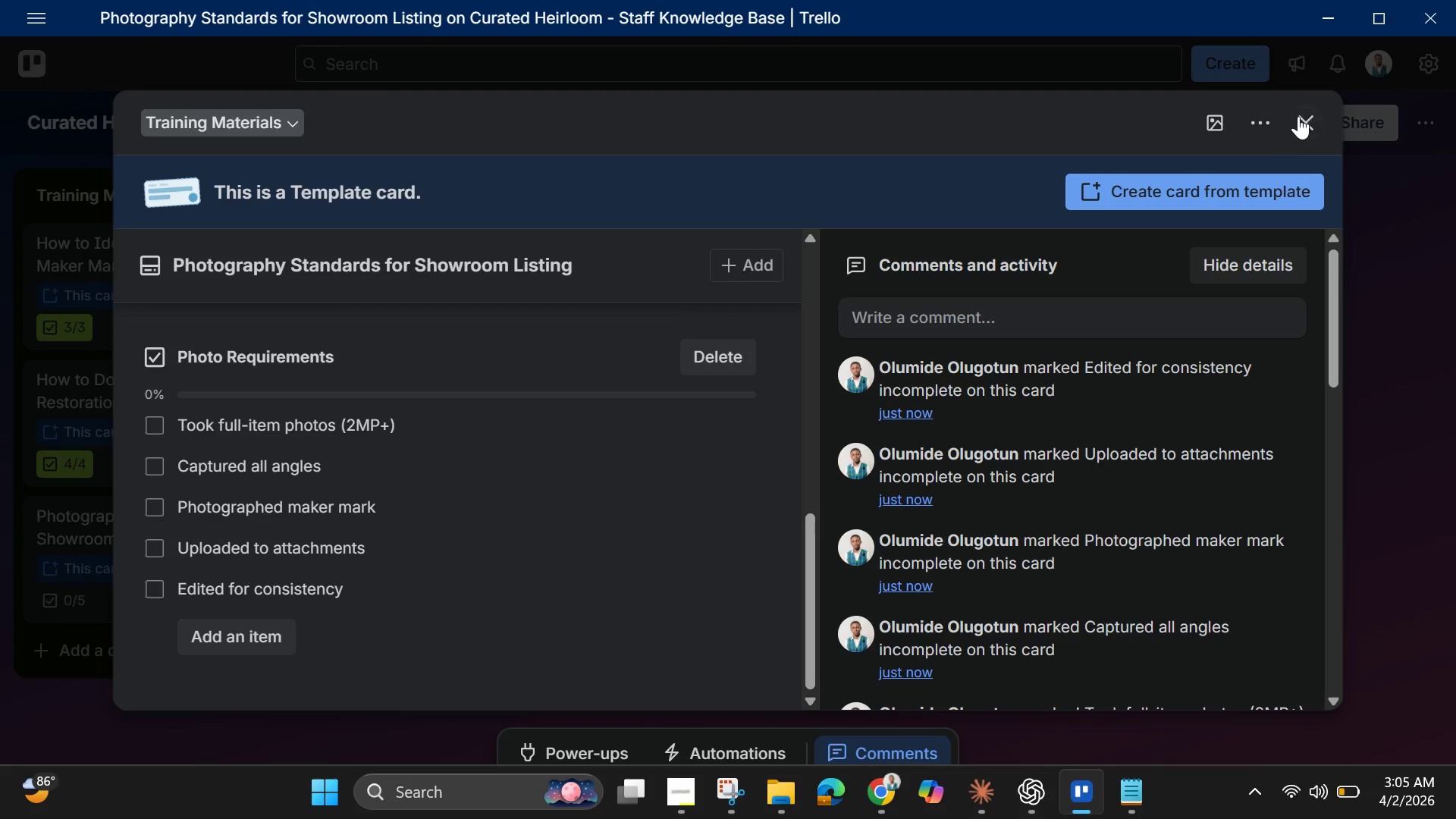 
left_click([1306, 119])
 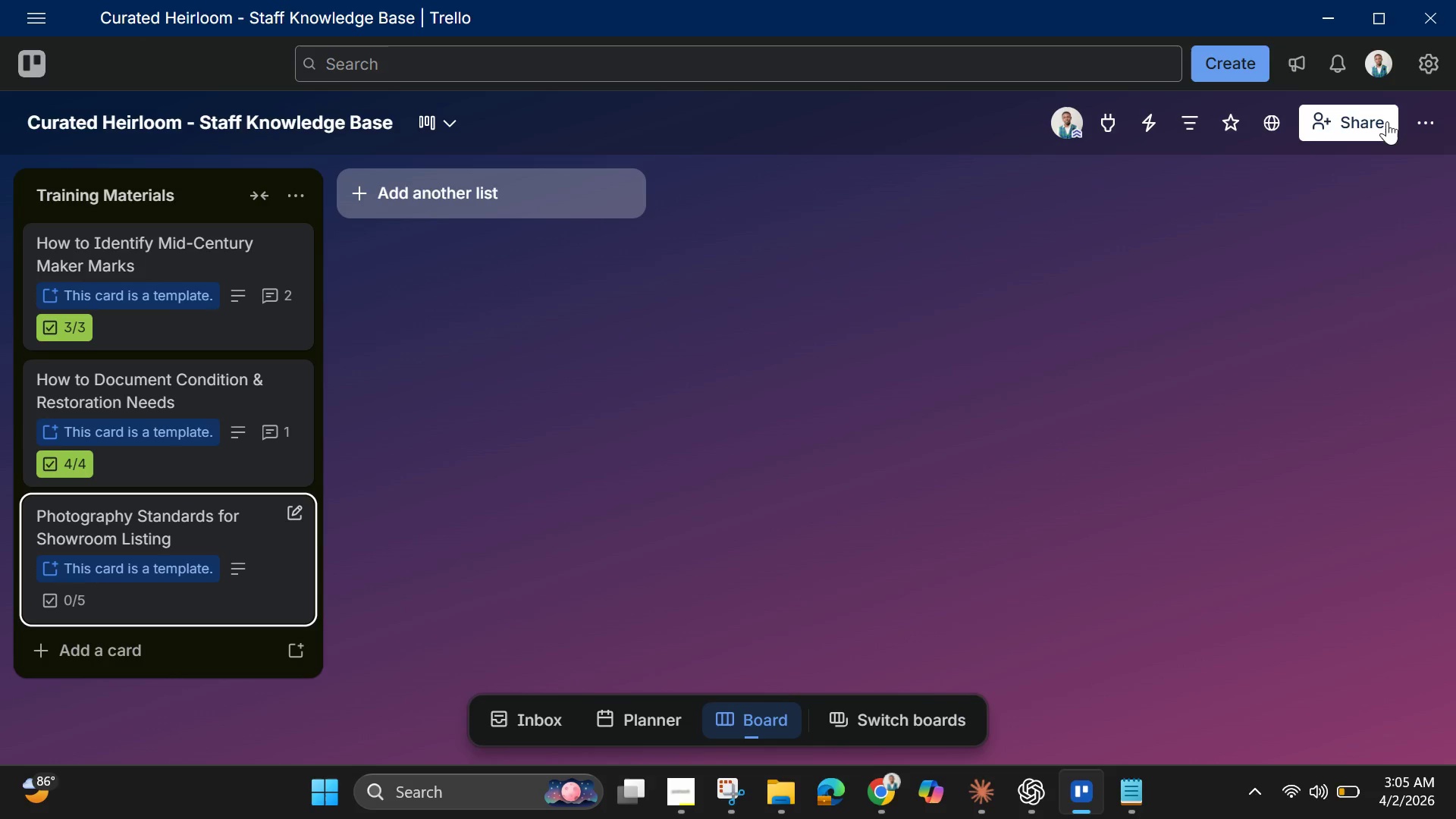 
left_click([1424, 123])
 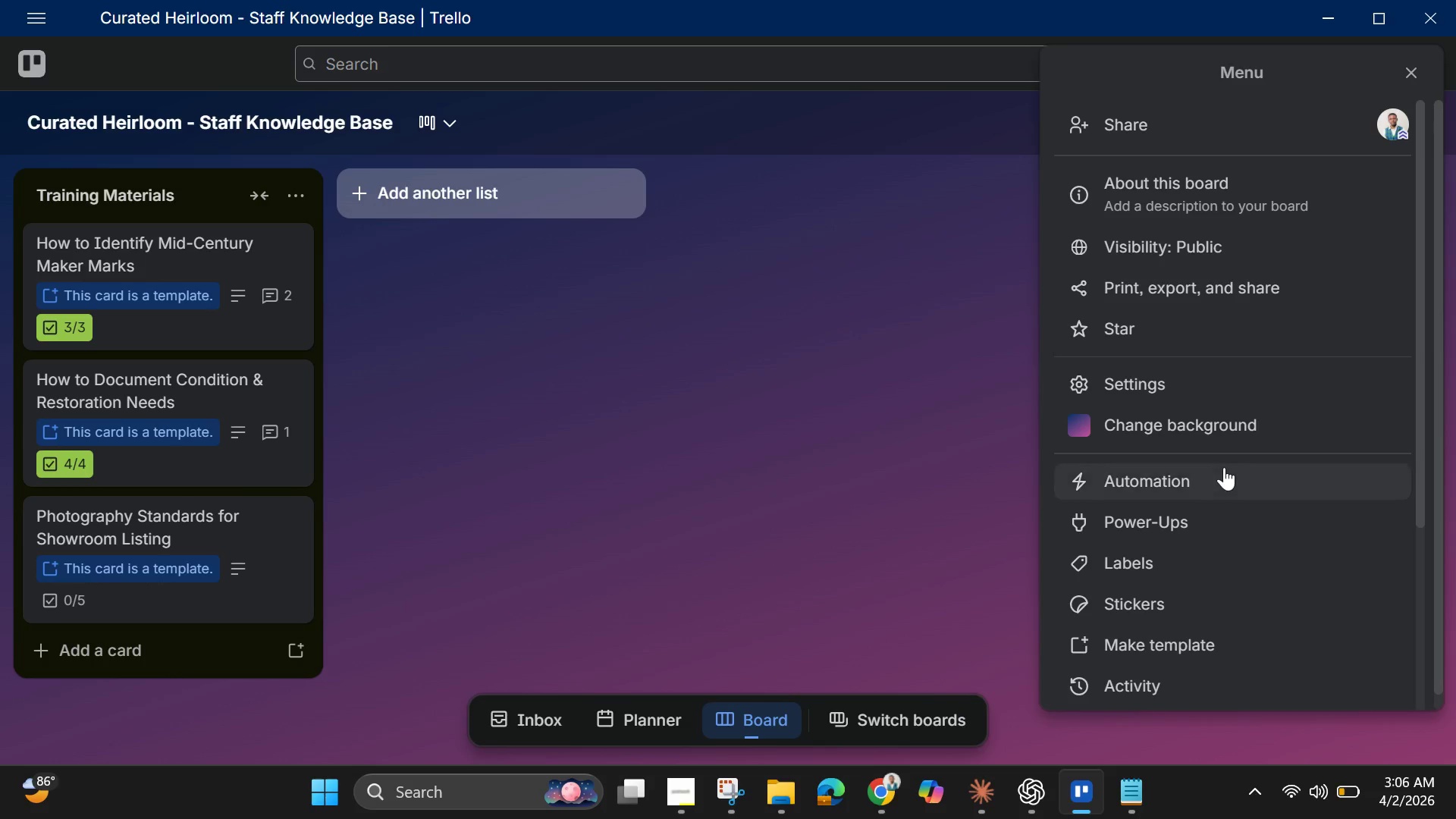 
scroll: coordinate [1218, 478], scroll_direction: down, amount: 3.0
 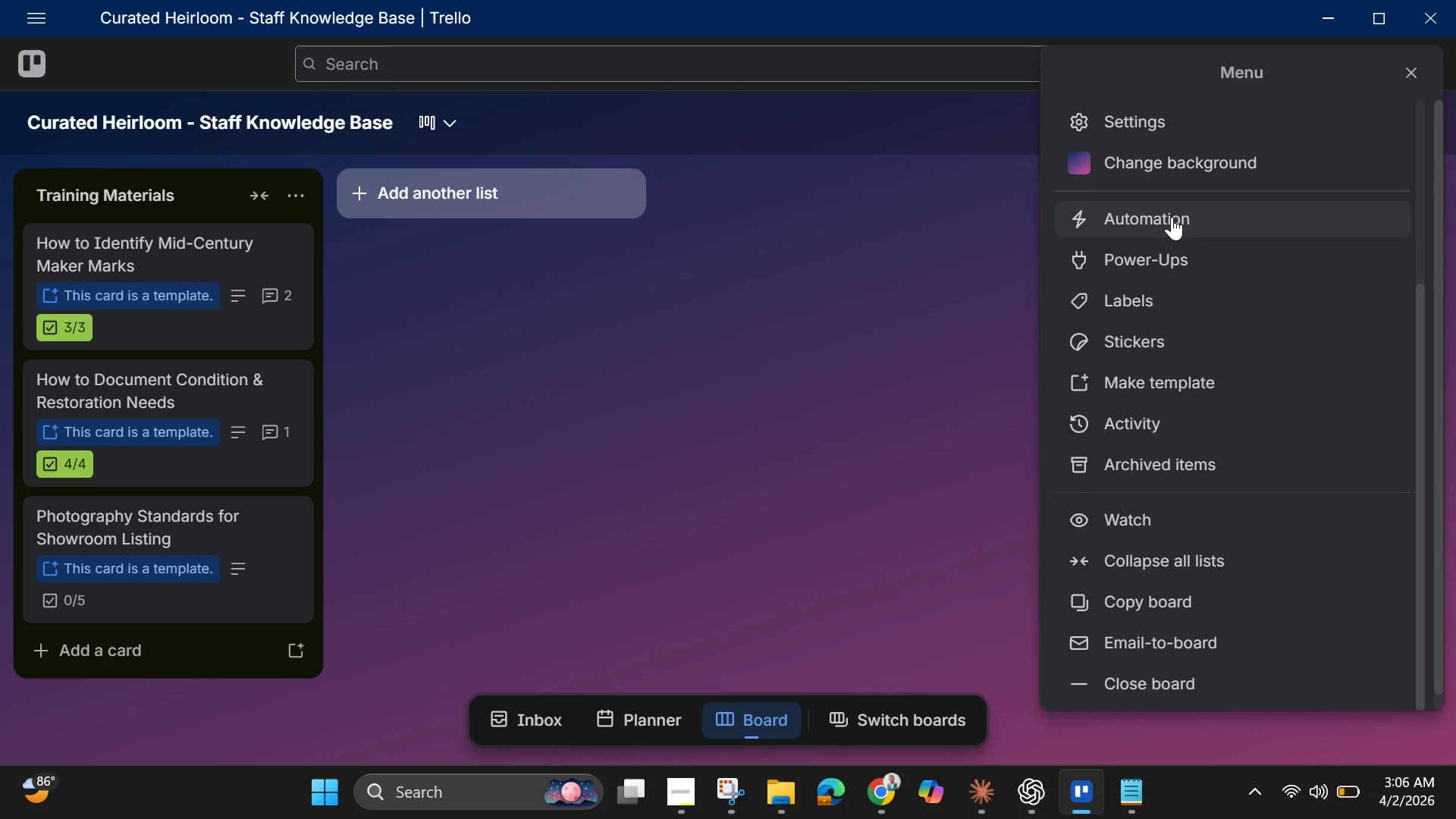 
left_click([1172, 215])
 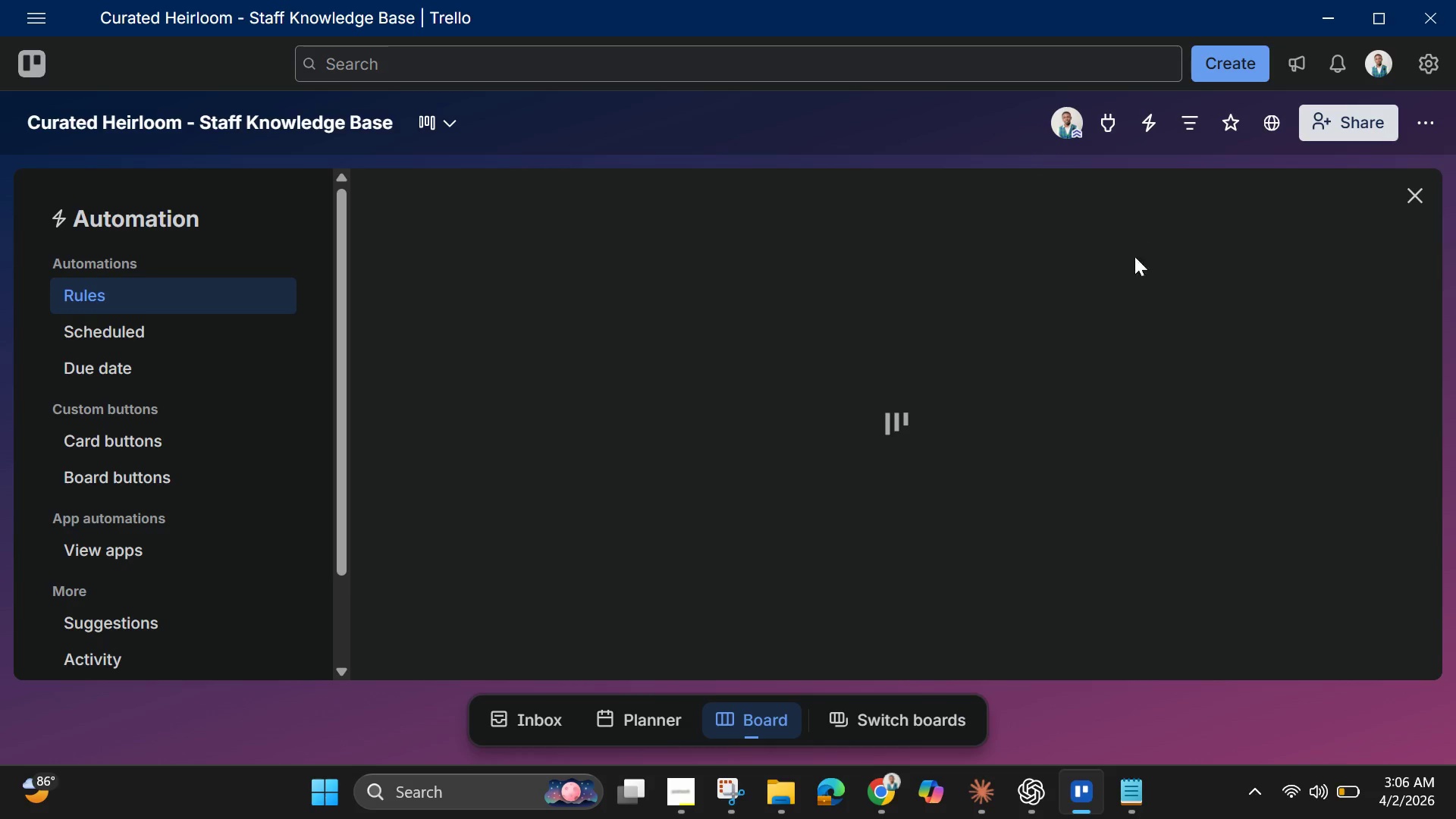 
mouse_move([1124, 359])
 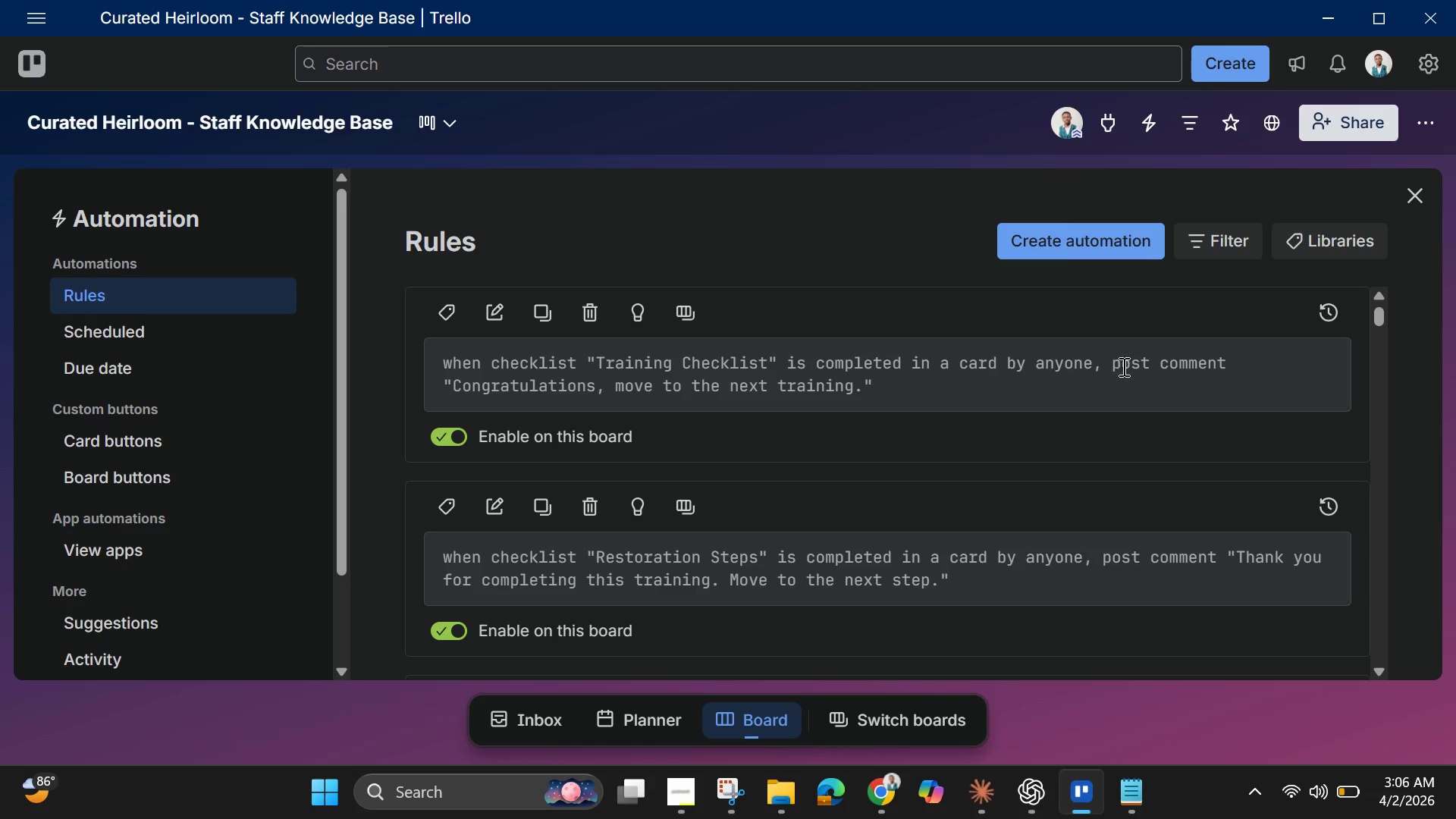 
scroll: coordinate [1122, 374], scroll_direction: down, amount: 2.0
 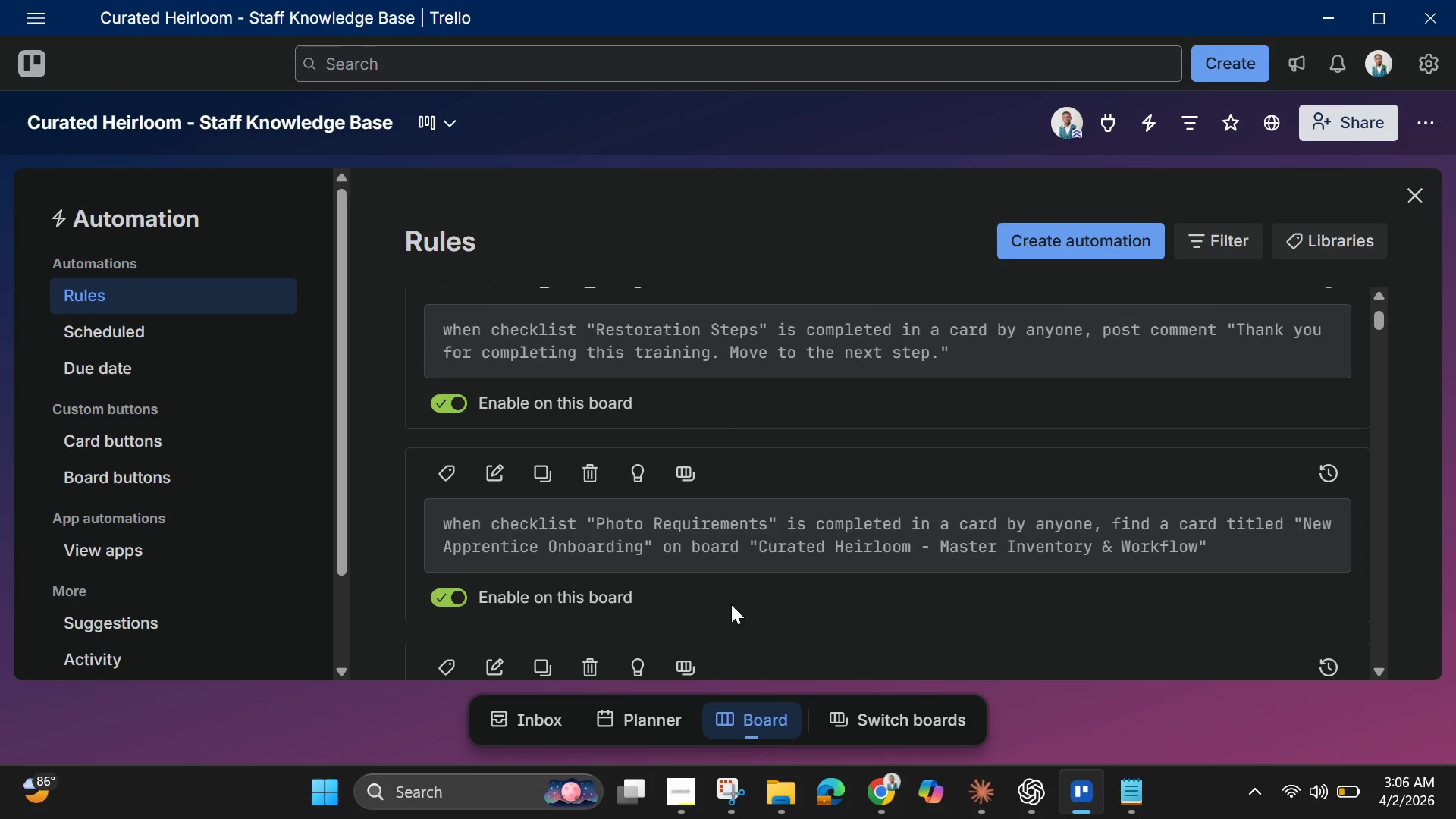 
left_click([503, 469])
 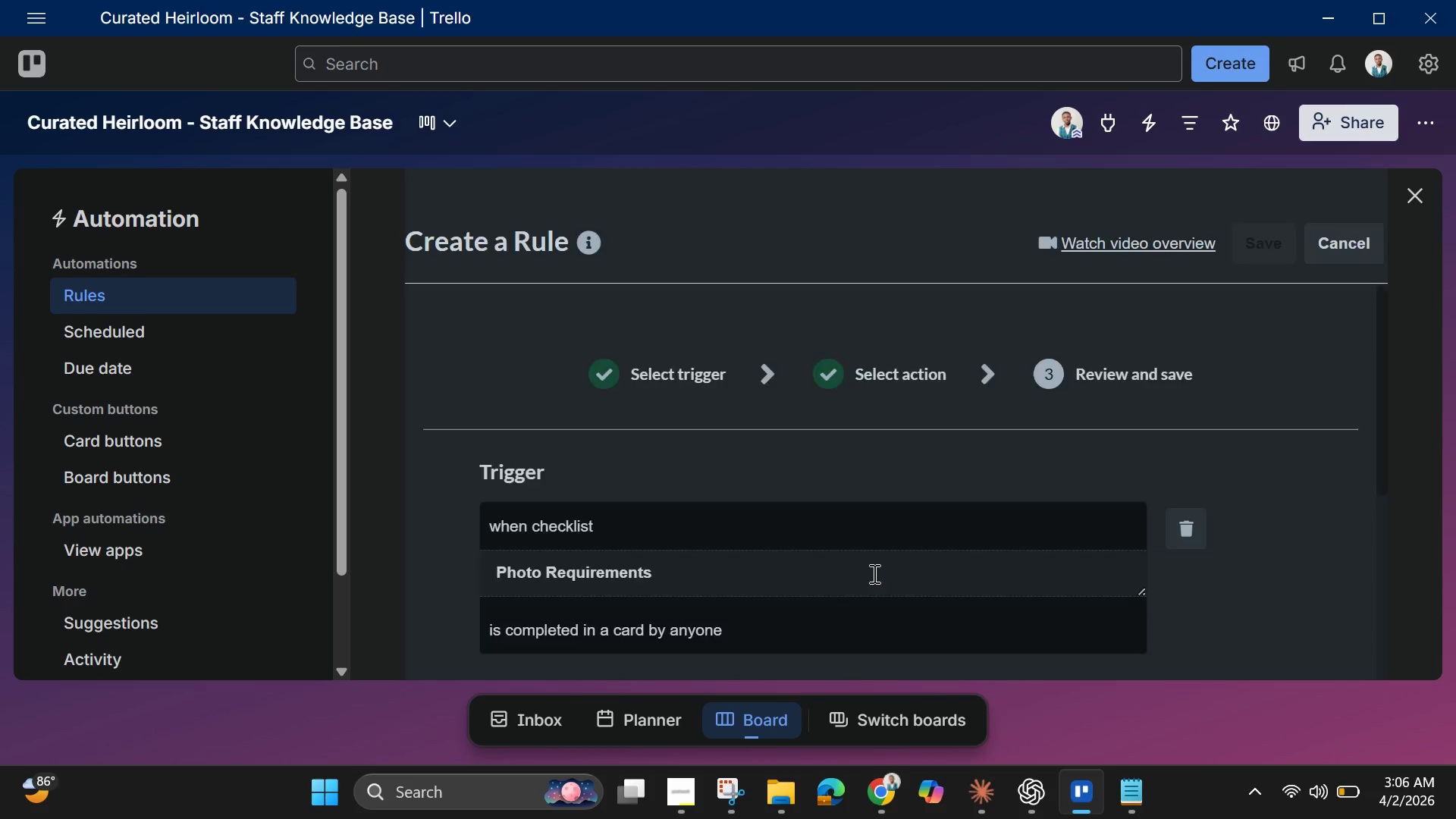 
scroll: coordinate [874, 553], scroll_direction: down, amount: 3.0
 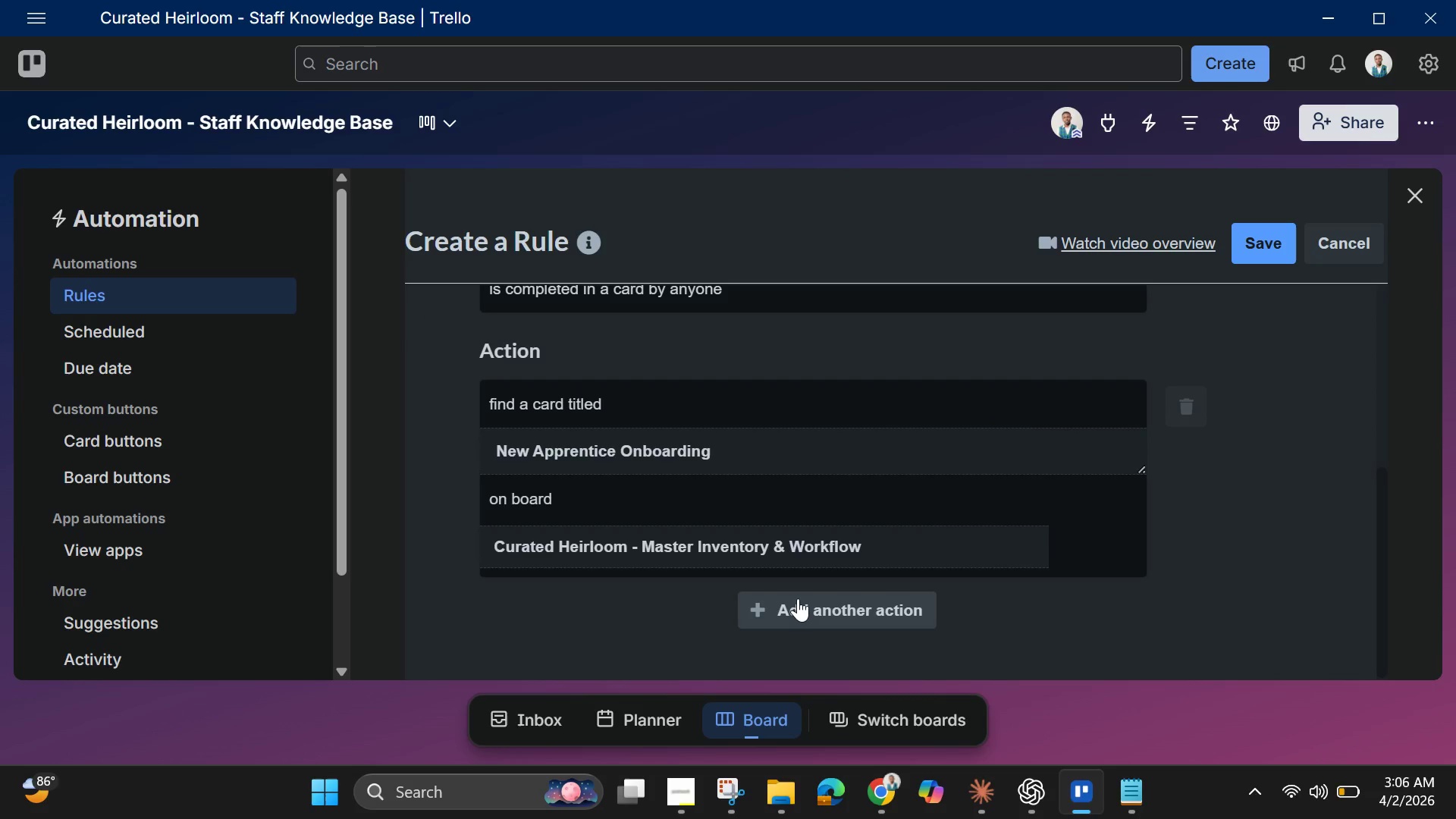 
wait(5.18)
 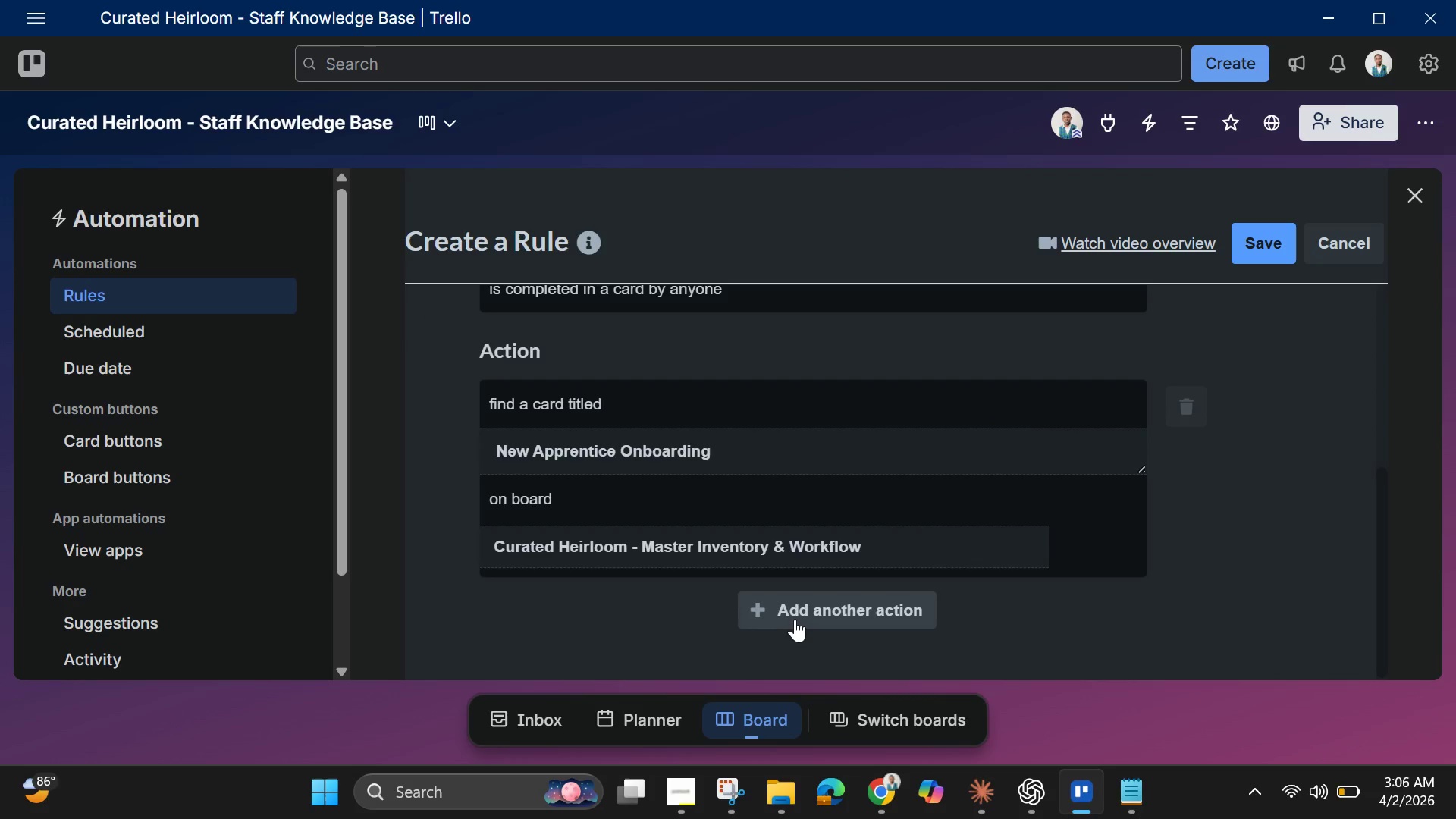 
left_click([799, 610])
 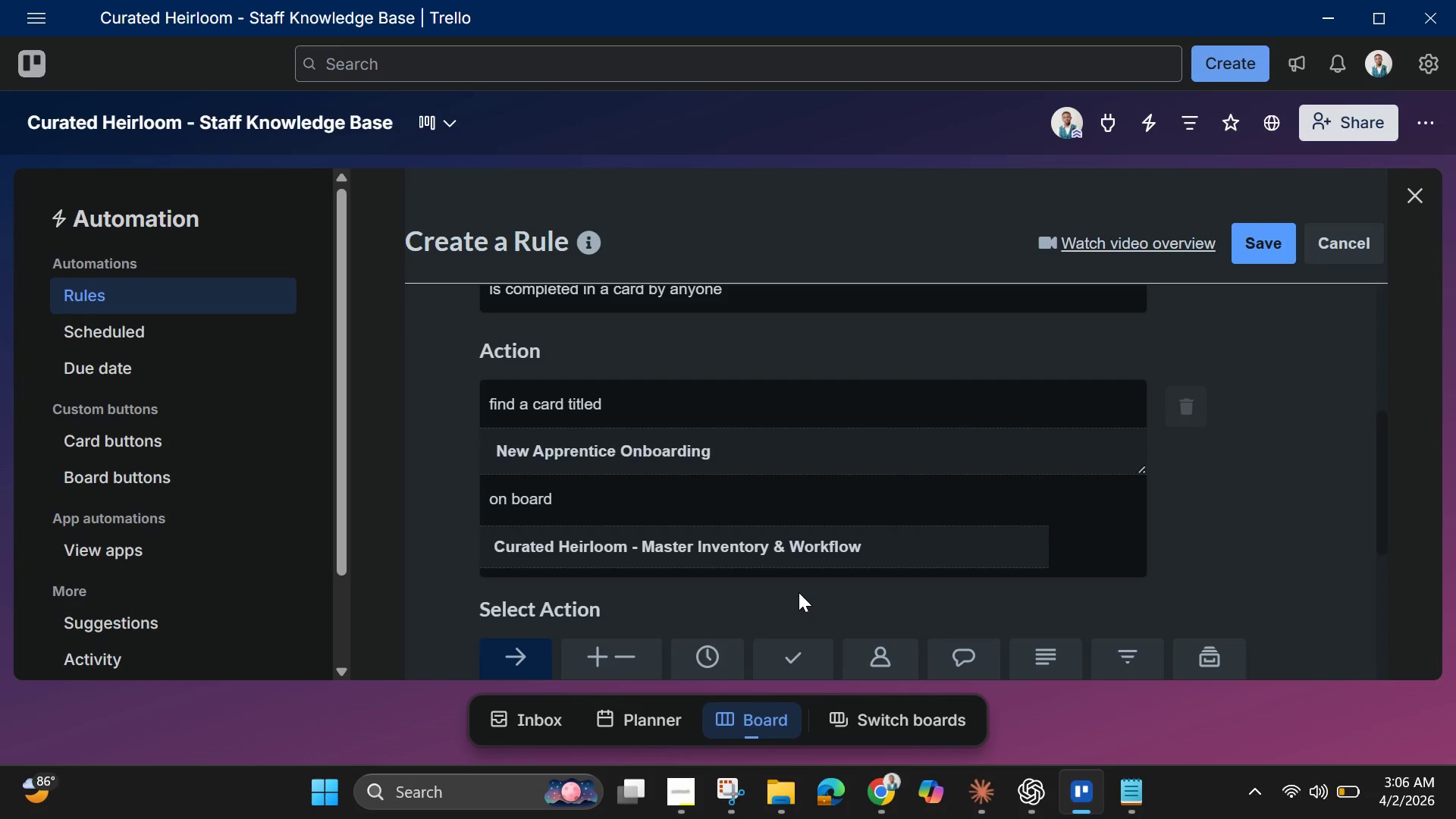 
scroll: coordinate [799, 591], scroll_direction: down, amount: 1.0
 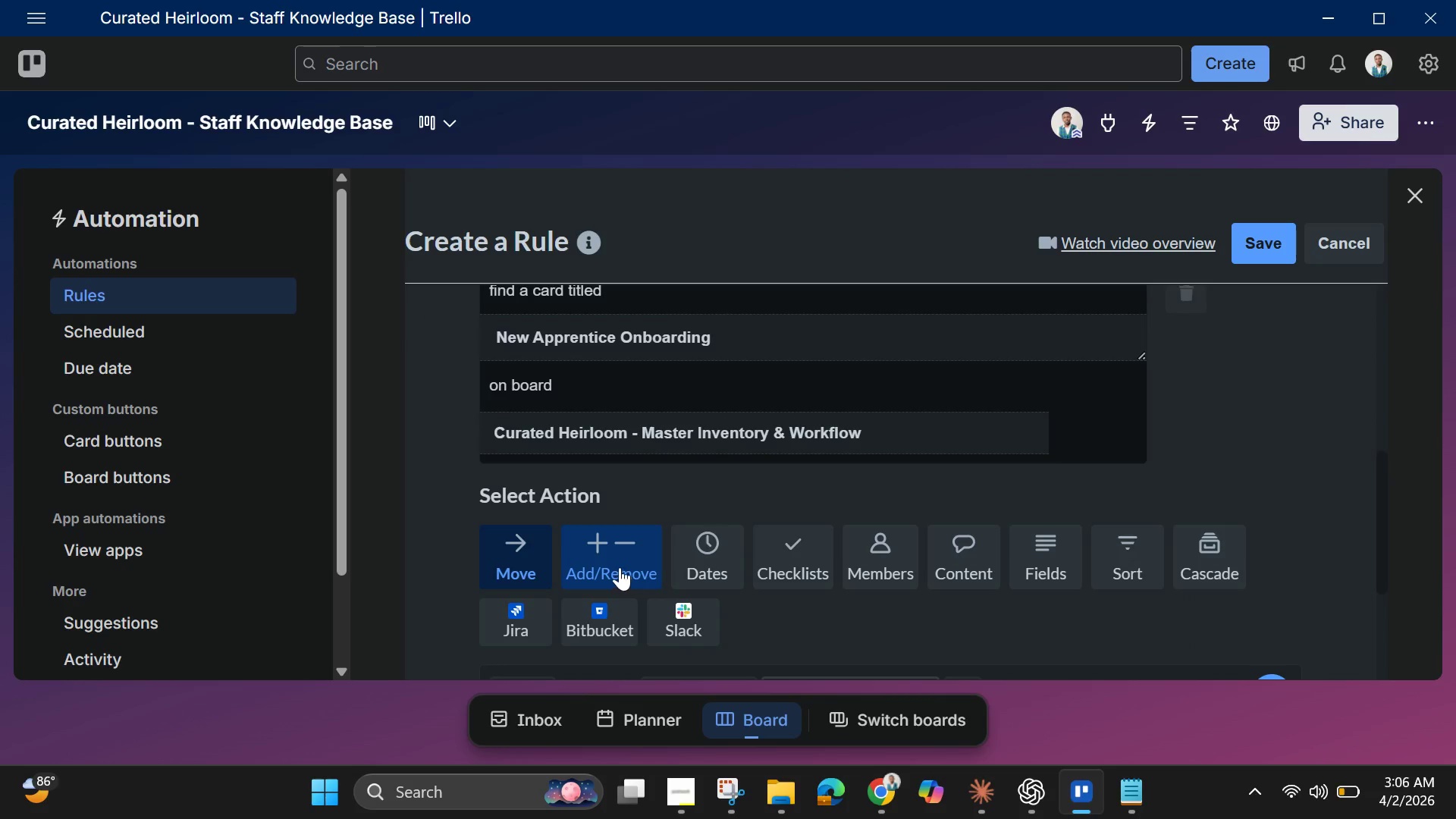 
left_click([630, 571])
 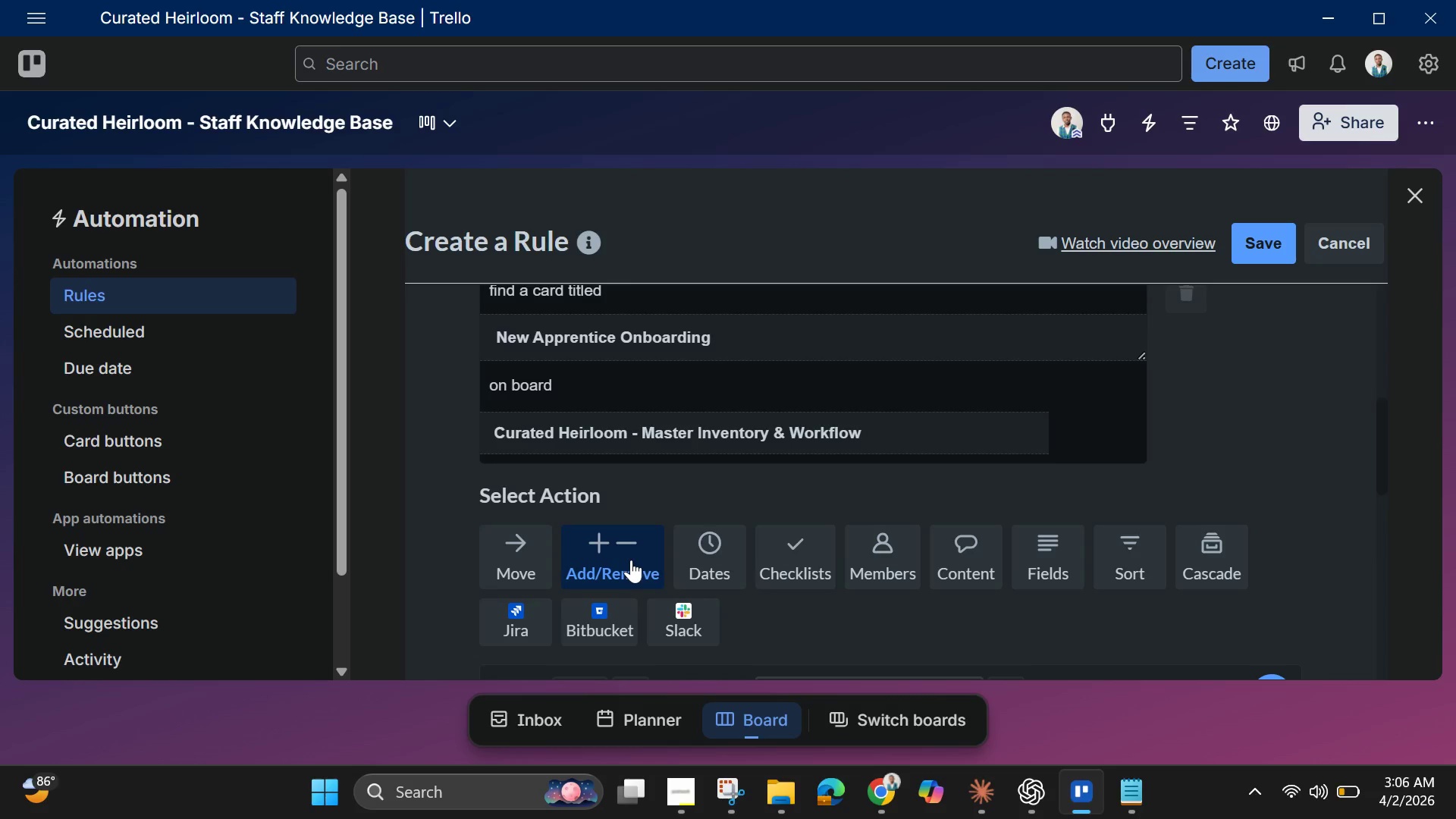 
left_click([631, 560])
 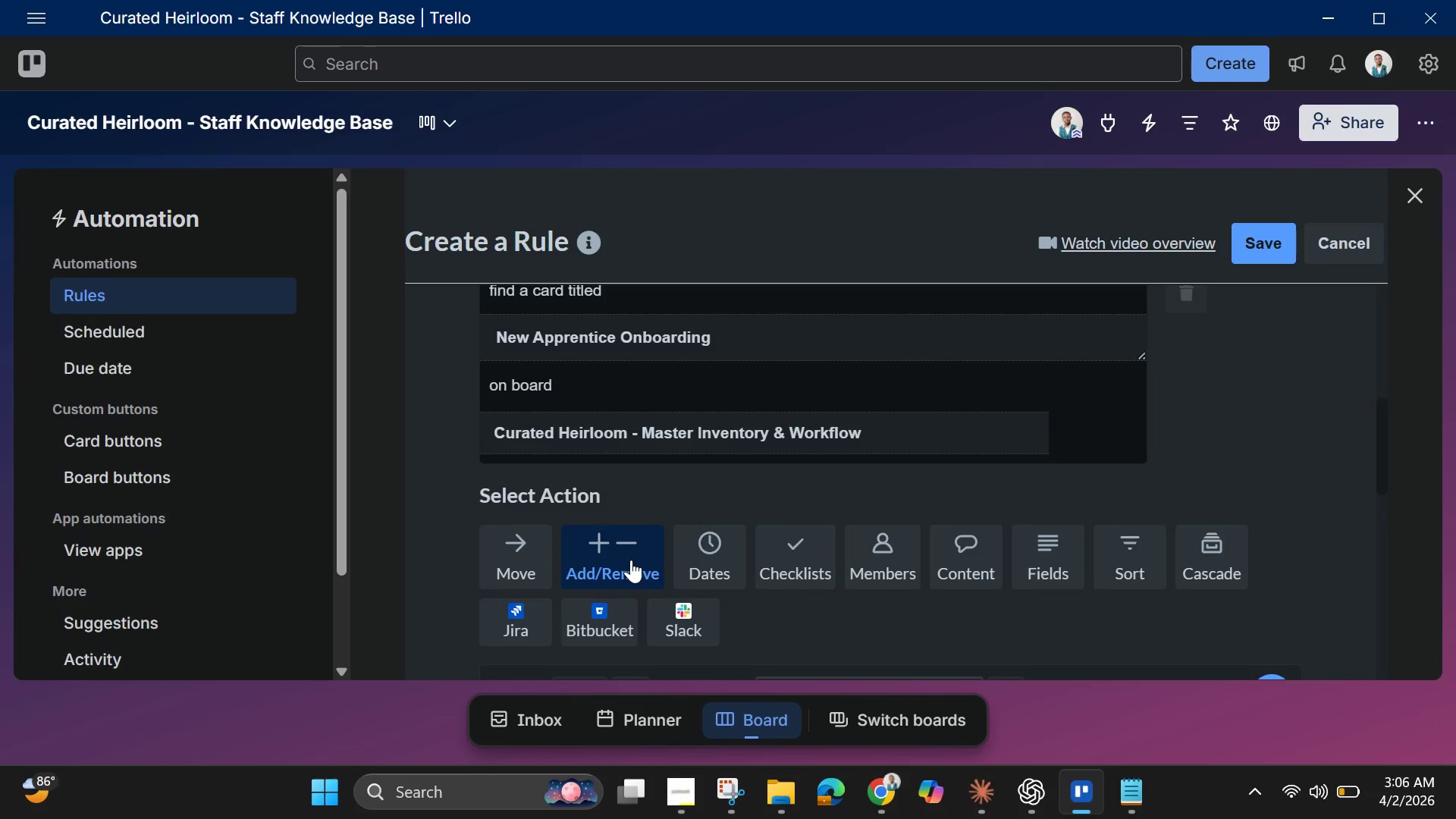 
scroll: coordinate [627, 549], scroll_direction: down, amount: 5.0
 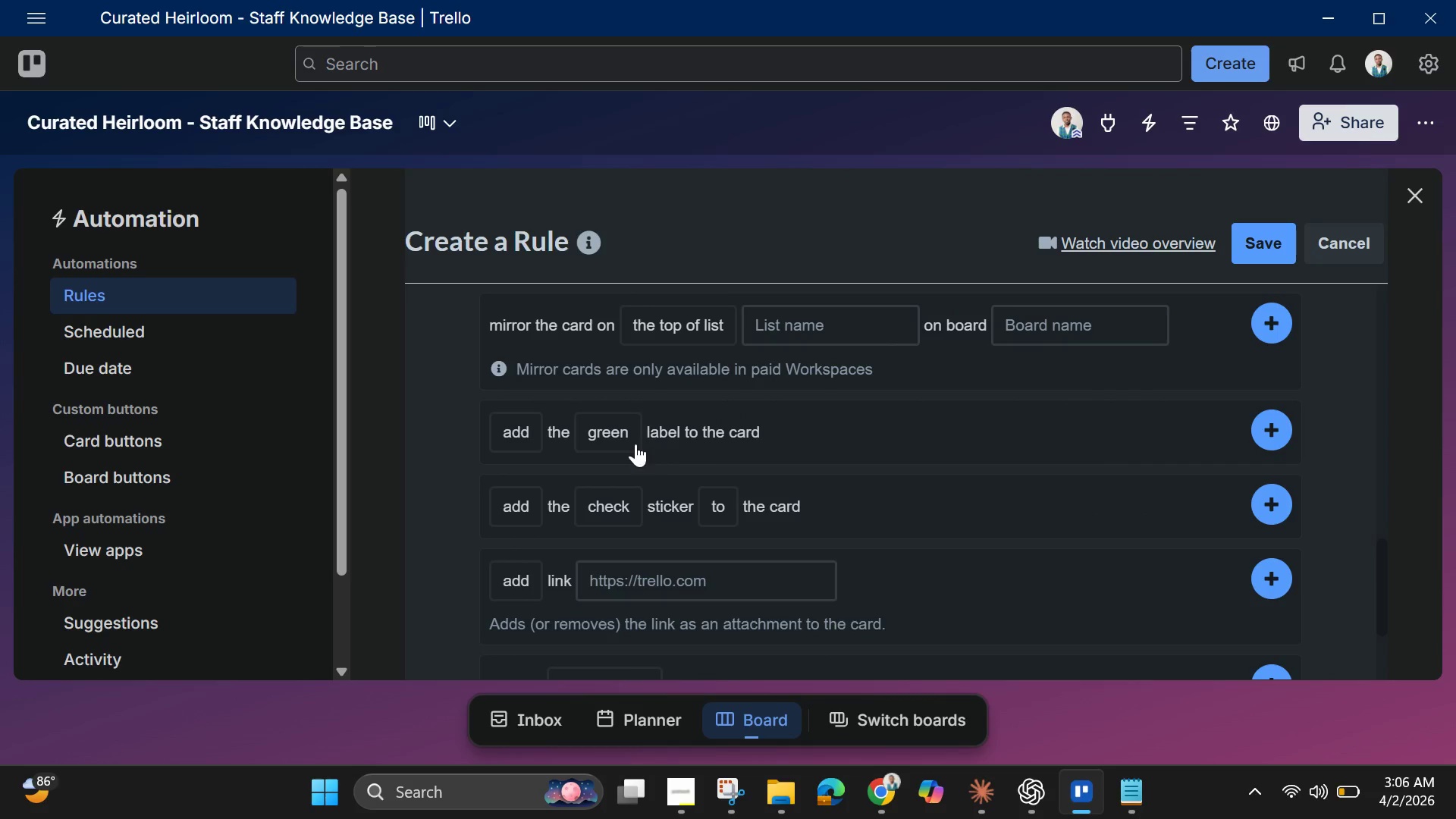 
left_click([612, 434])
 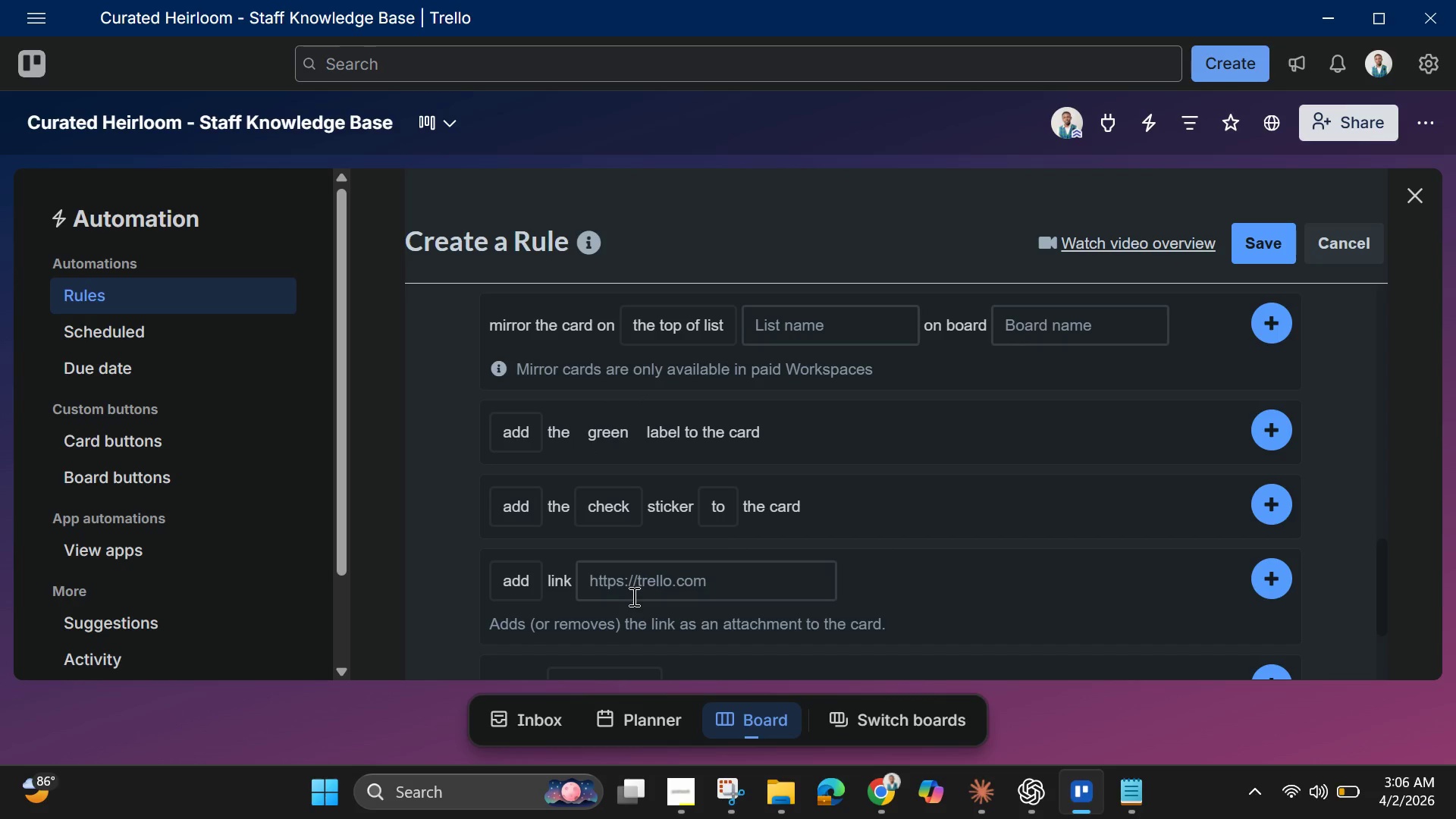 
scroll: coordinate [648, 588], scroll_direction: down, amount: 2.0
 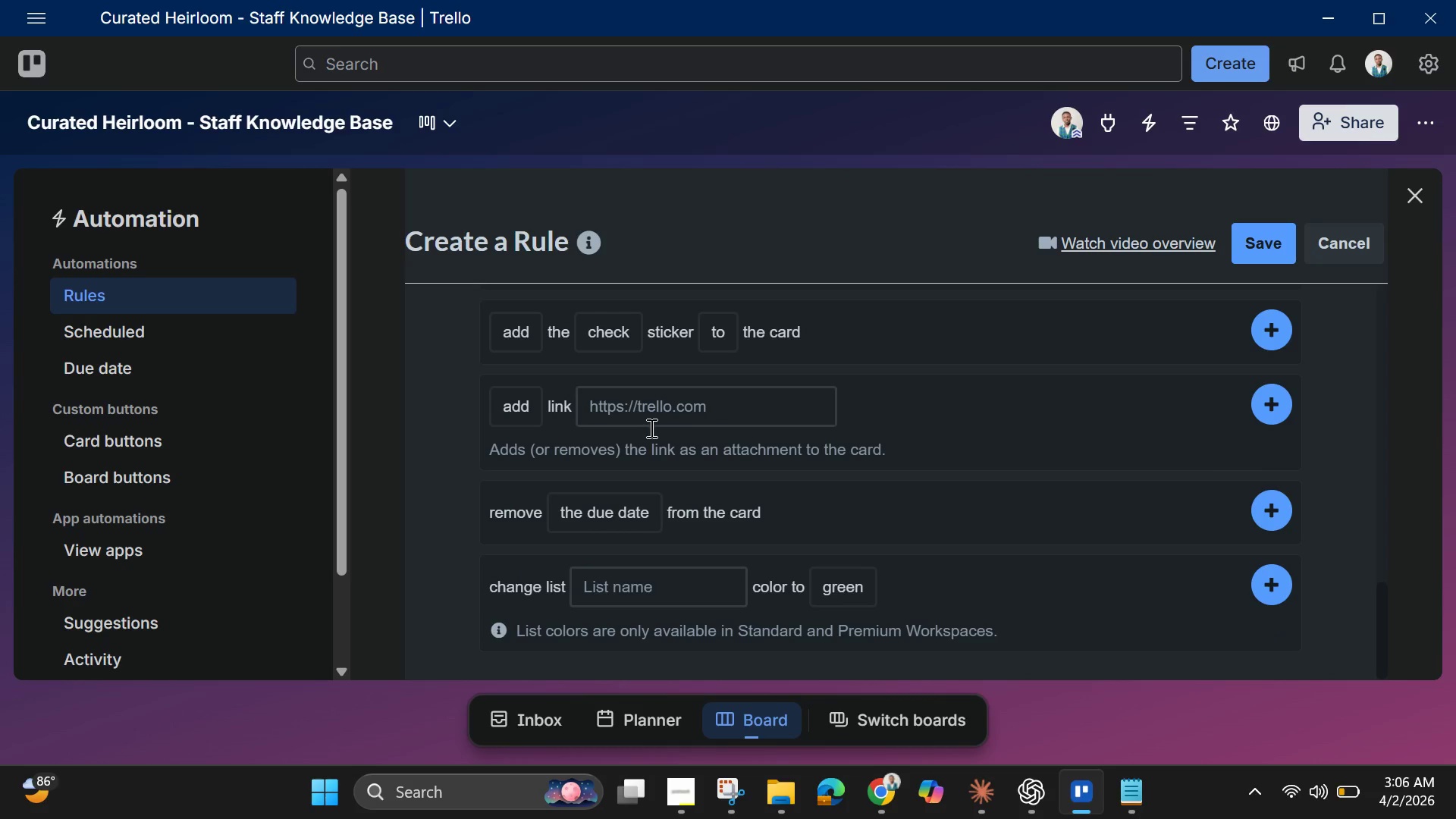 
scroll: coordinate [665, 440], scroll_direction: up, amount: 5.0
 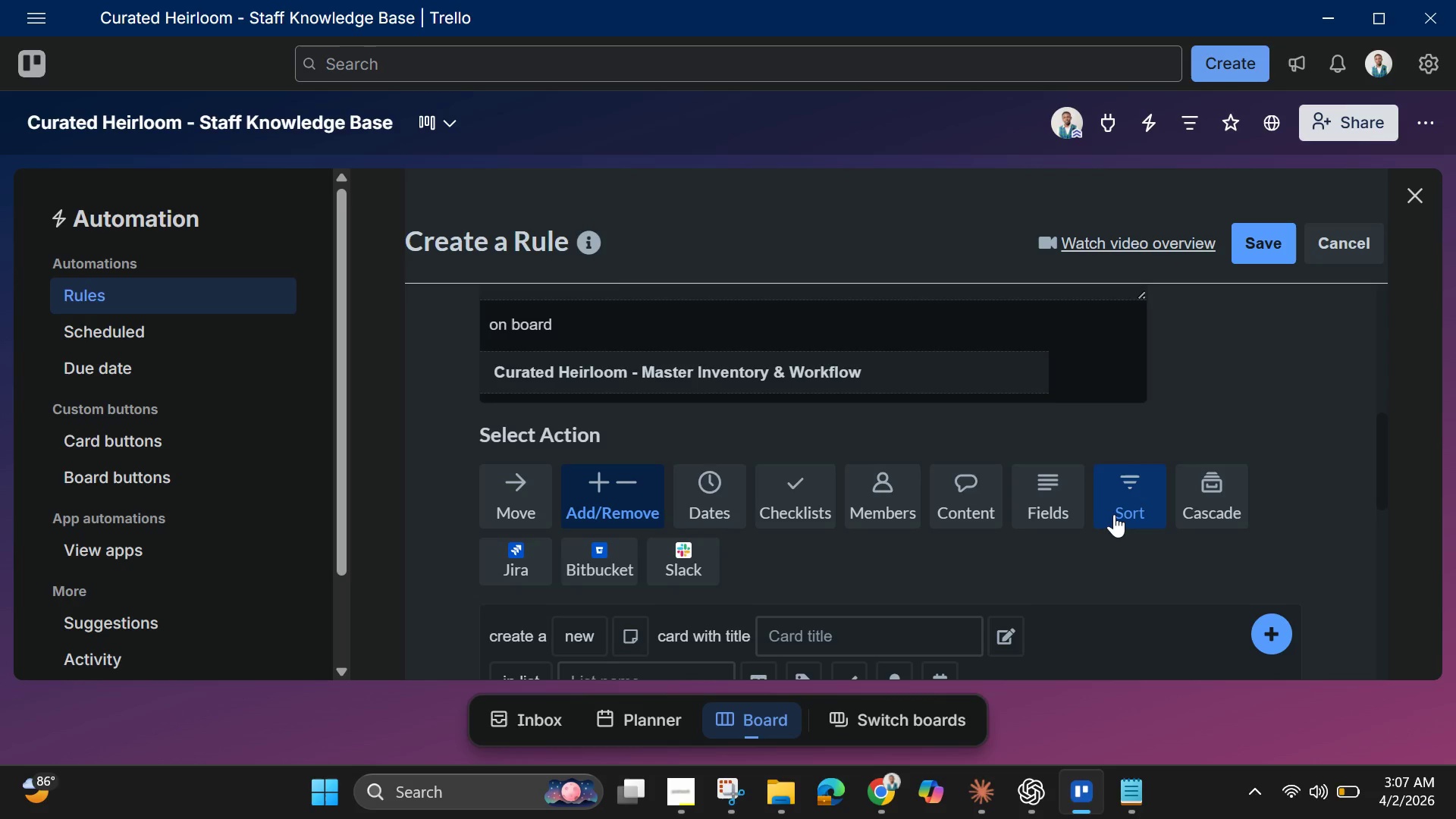 
wait(17.84)
 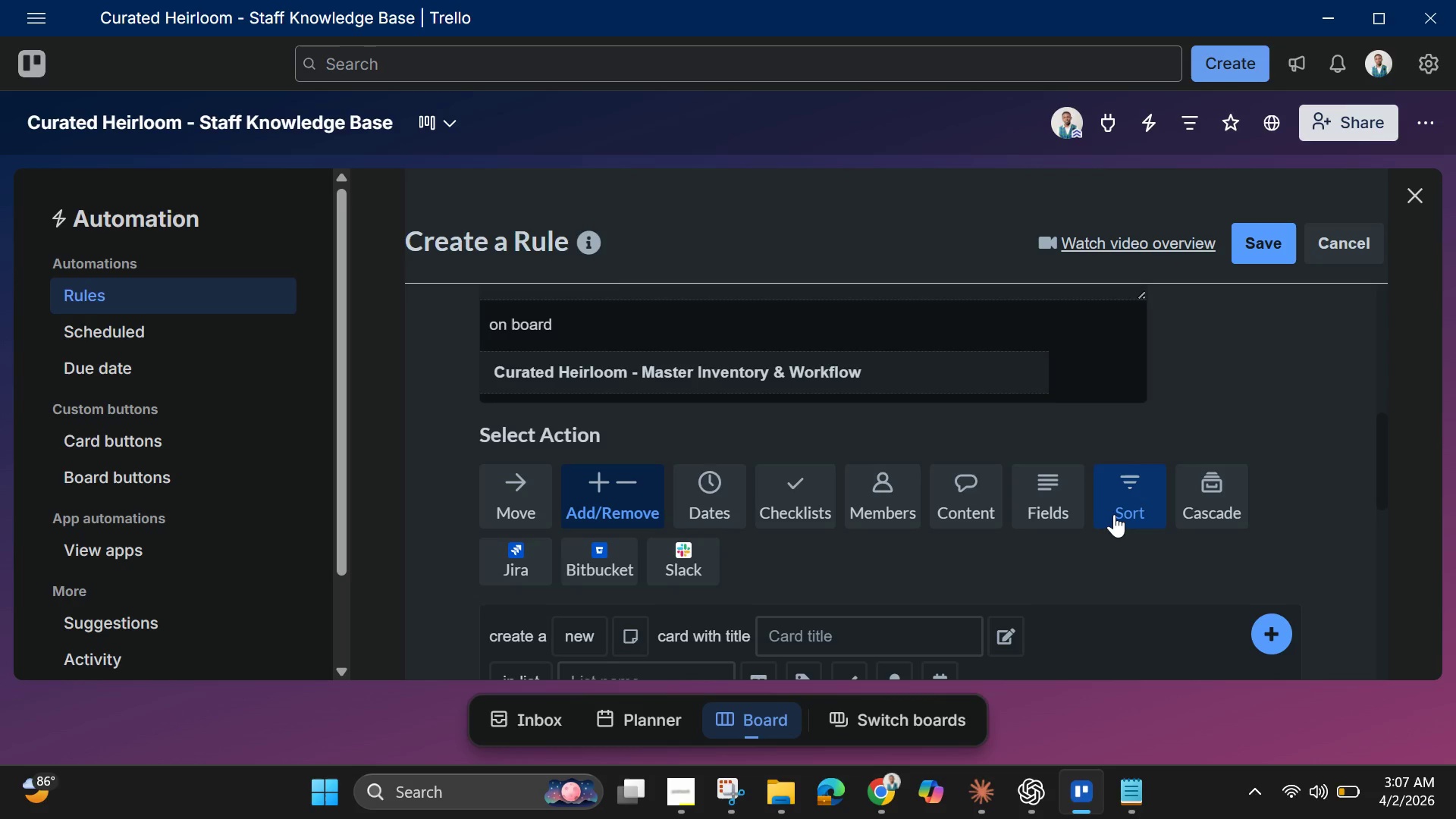 
scroll: coordinate [812, 519], scroll_direction: down, amount: 1.0
 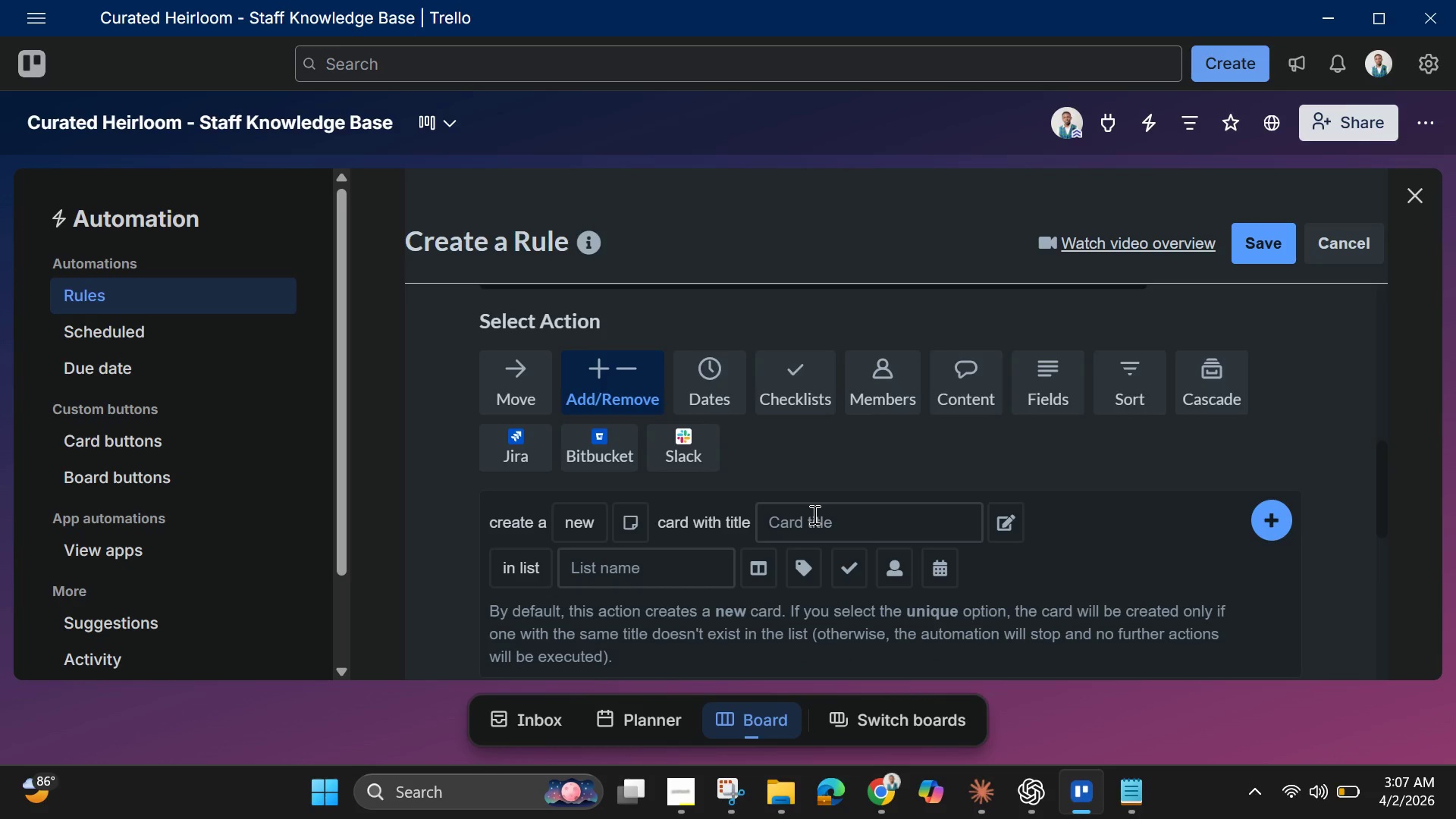 
scroll: coordinate [813, 514], scroll_direction: up, amount: 1.0
 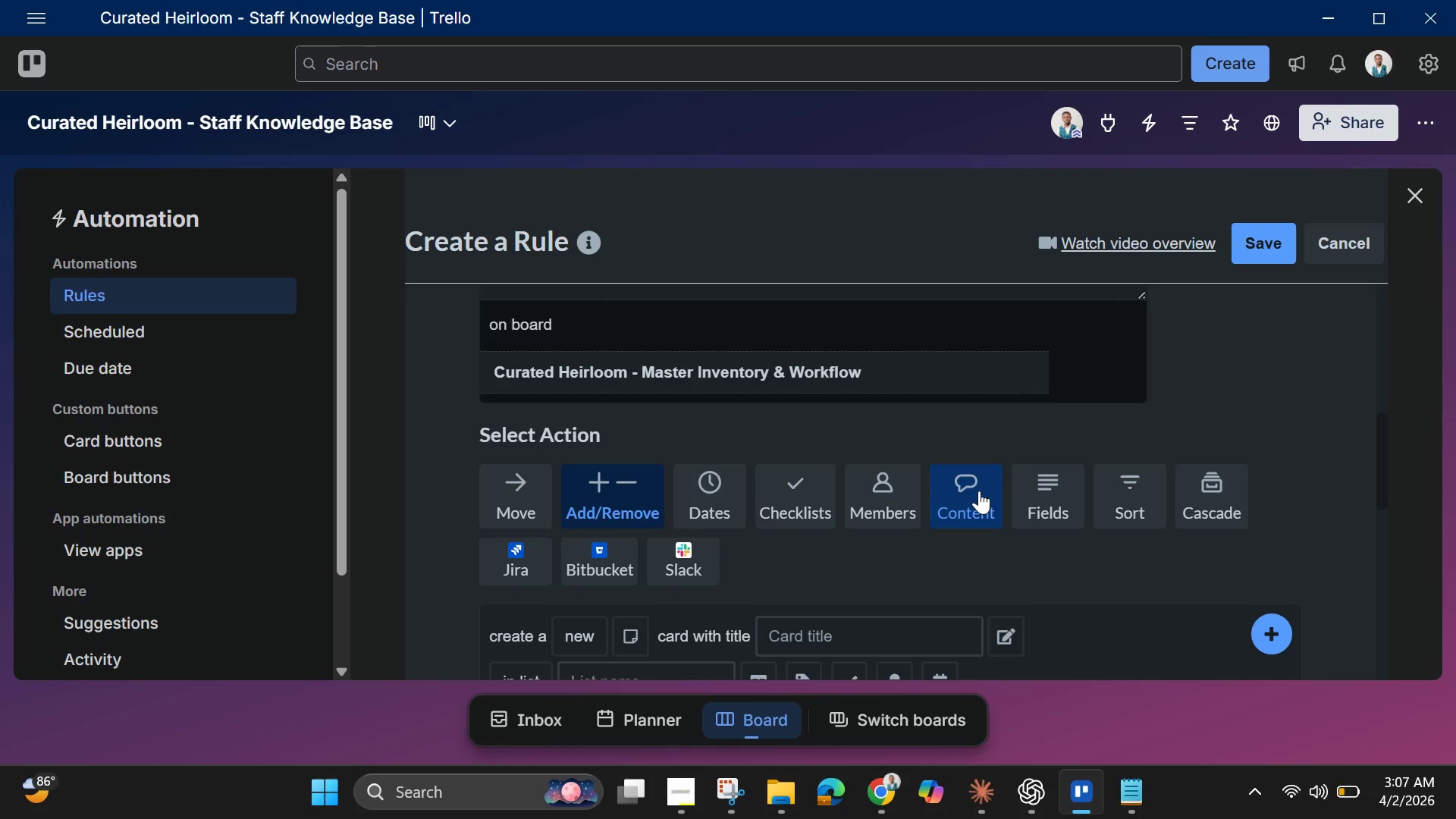 
left_click([979, 492])
 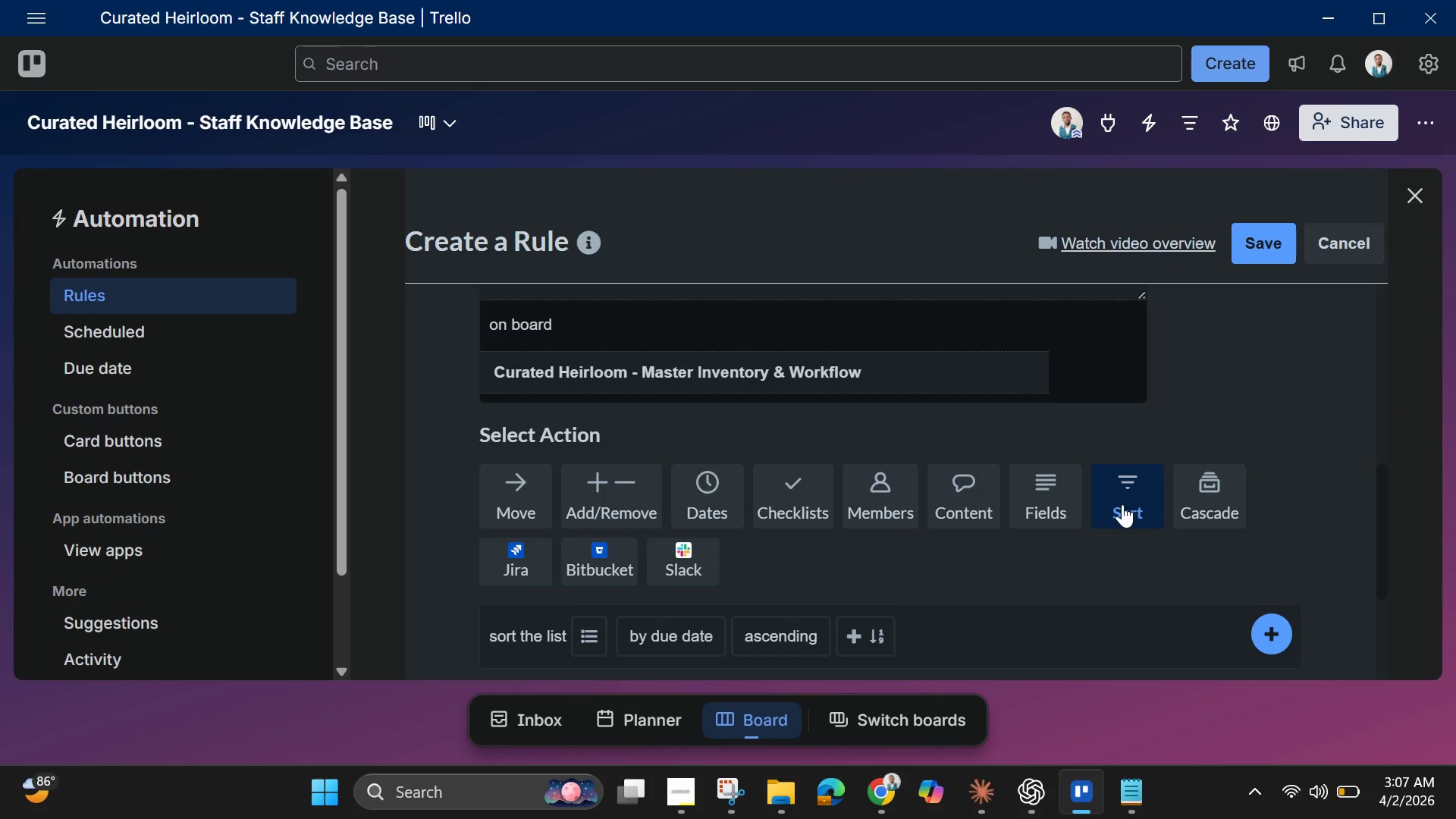 
scroll: coordinate [947, 500], scroll_direction: down, amount: 4.0
 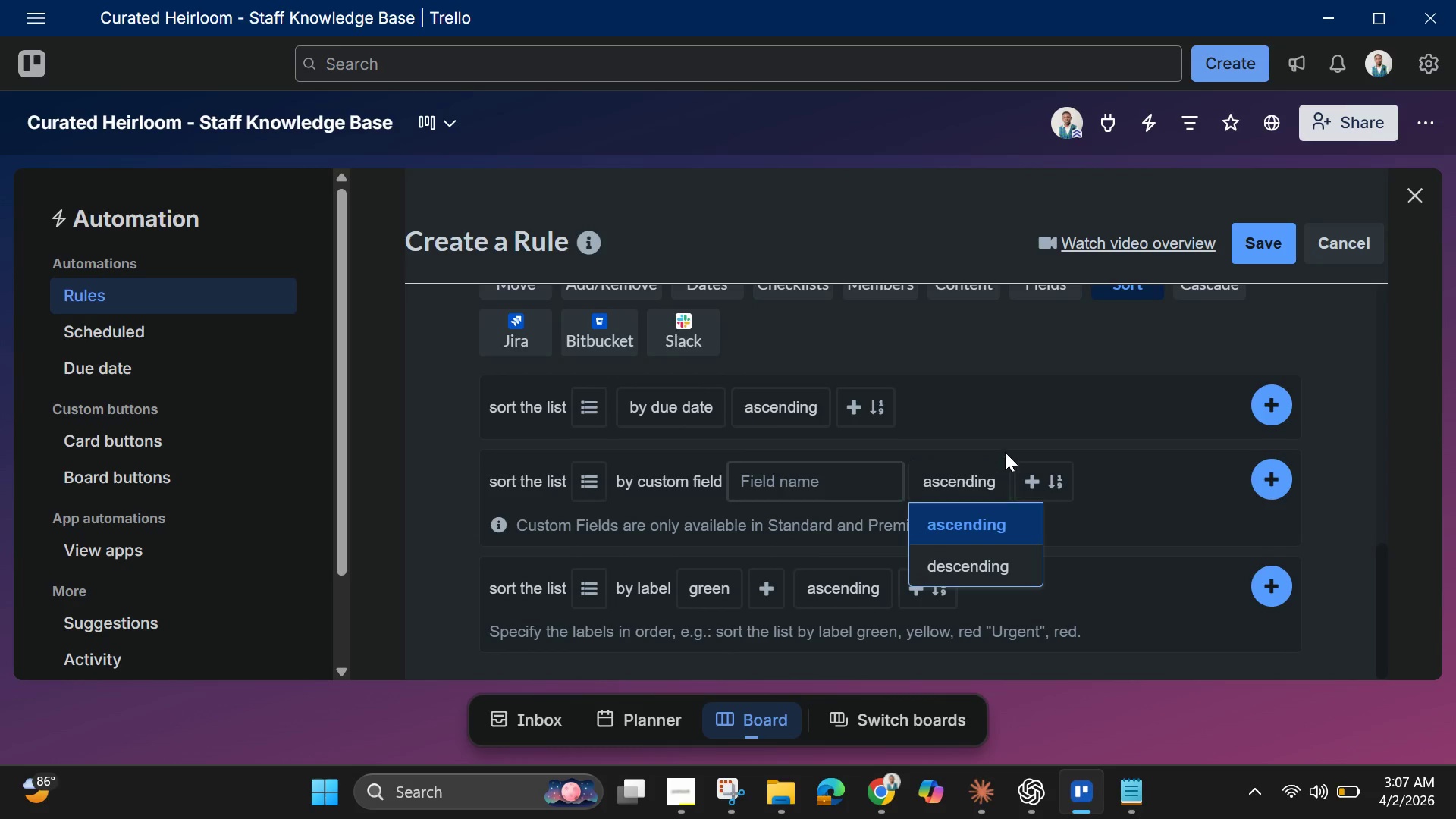 
scroll: coordinate [1005, 452], scroll_direction: up, amount: 2.0
 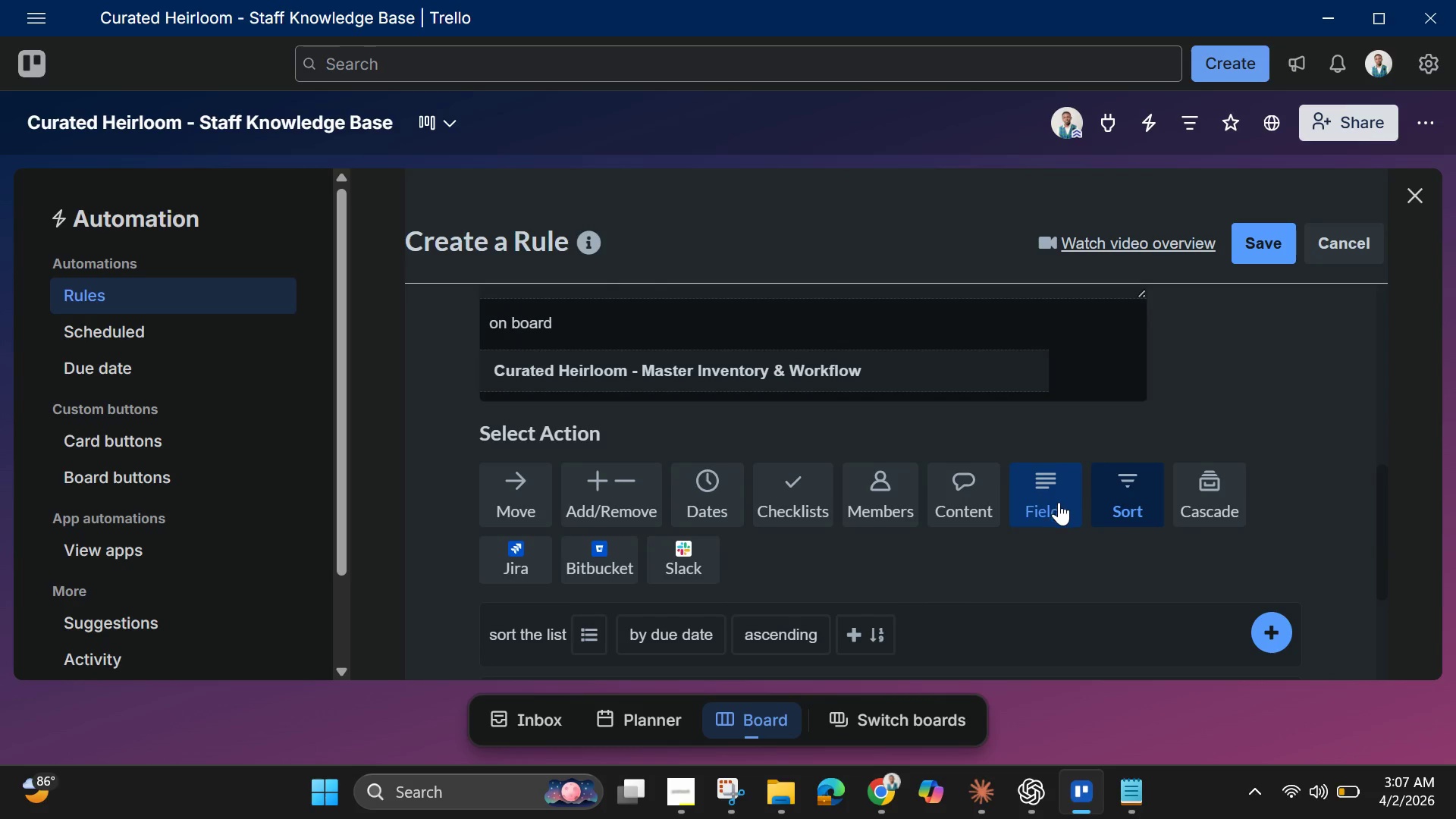 
left_click([1058, 504])
 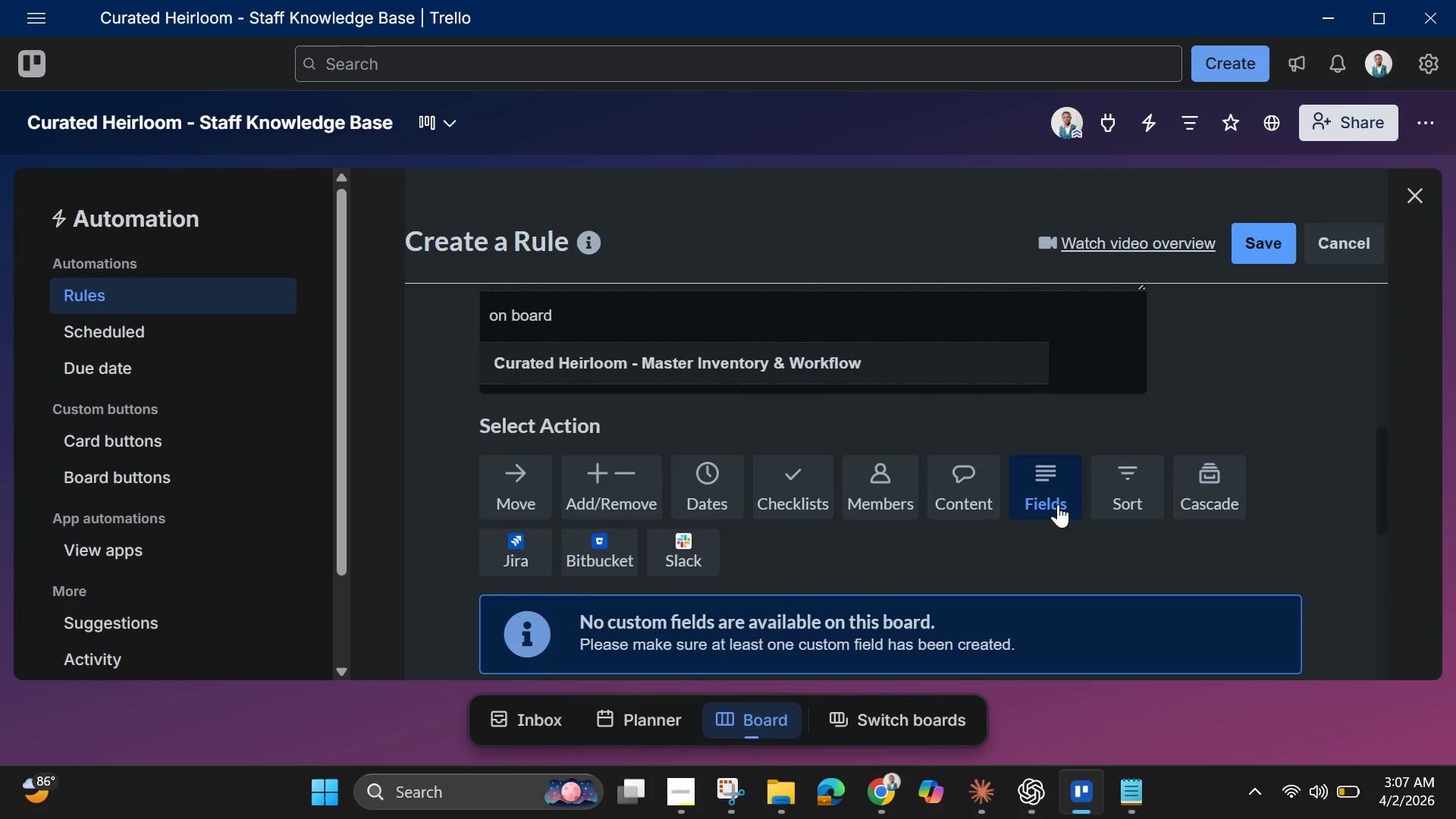 
scroll: coordinate [1058, 504], scroll_direction: down, amount: 2.0
 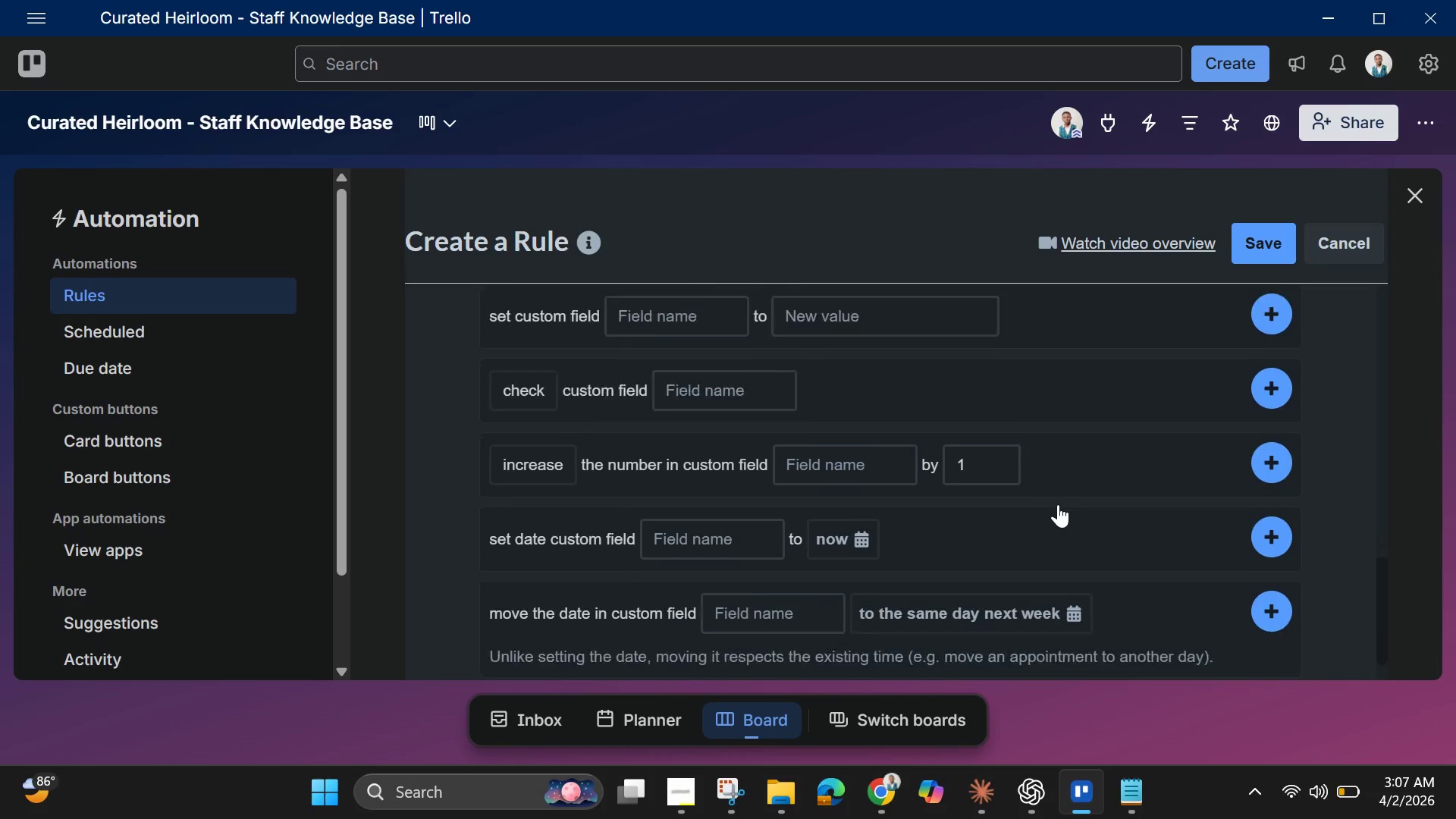 
scroll: coordinate [1060, 504], scroll_direction: up, amount: 4.0
 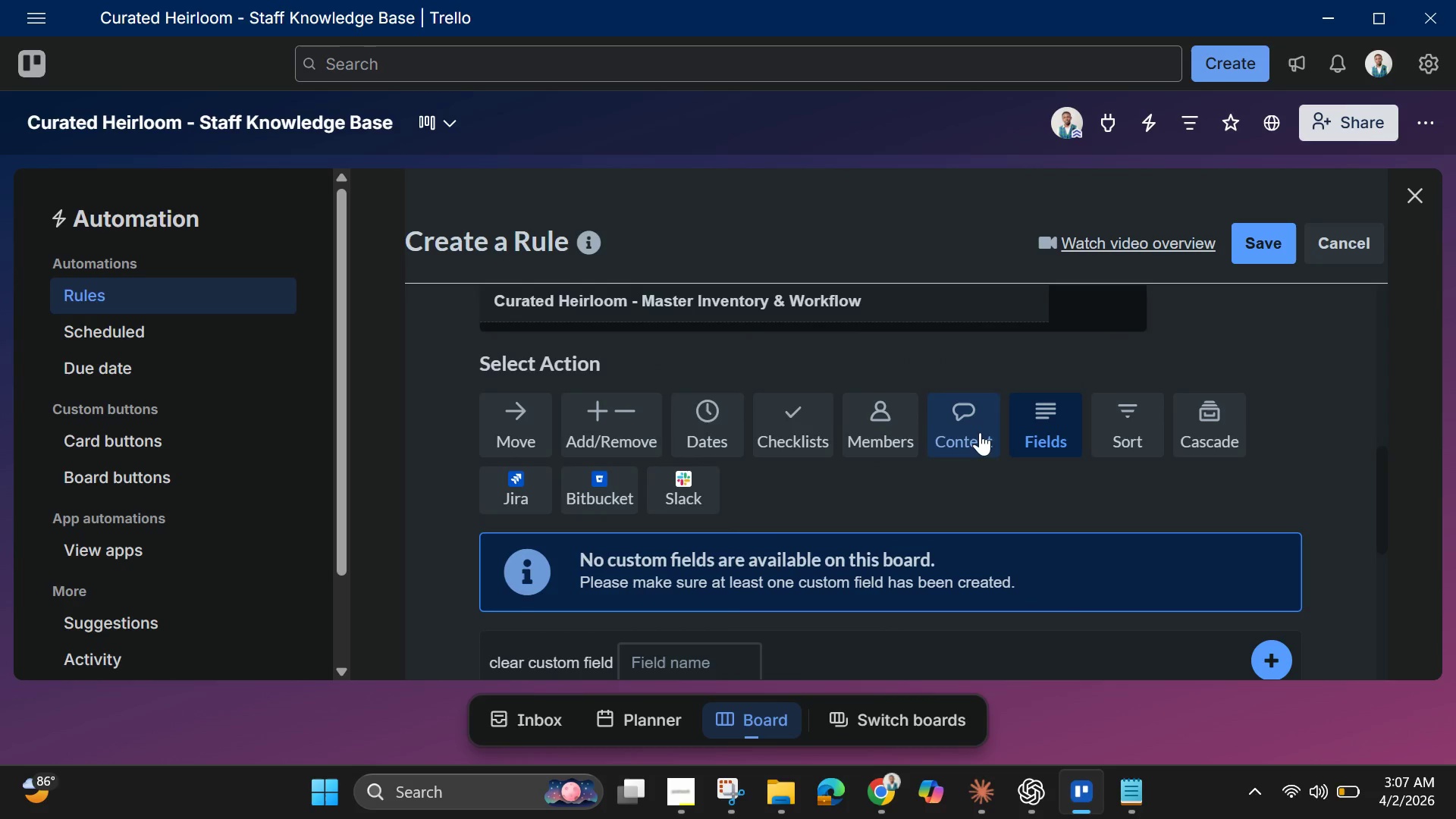 
left_click([980, 432])
 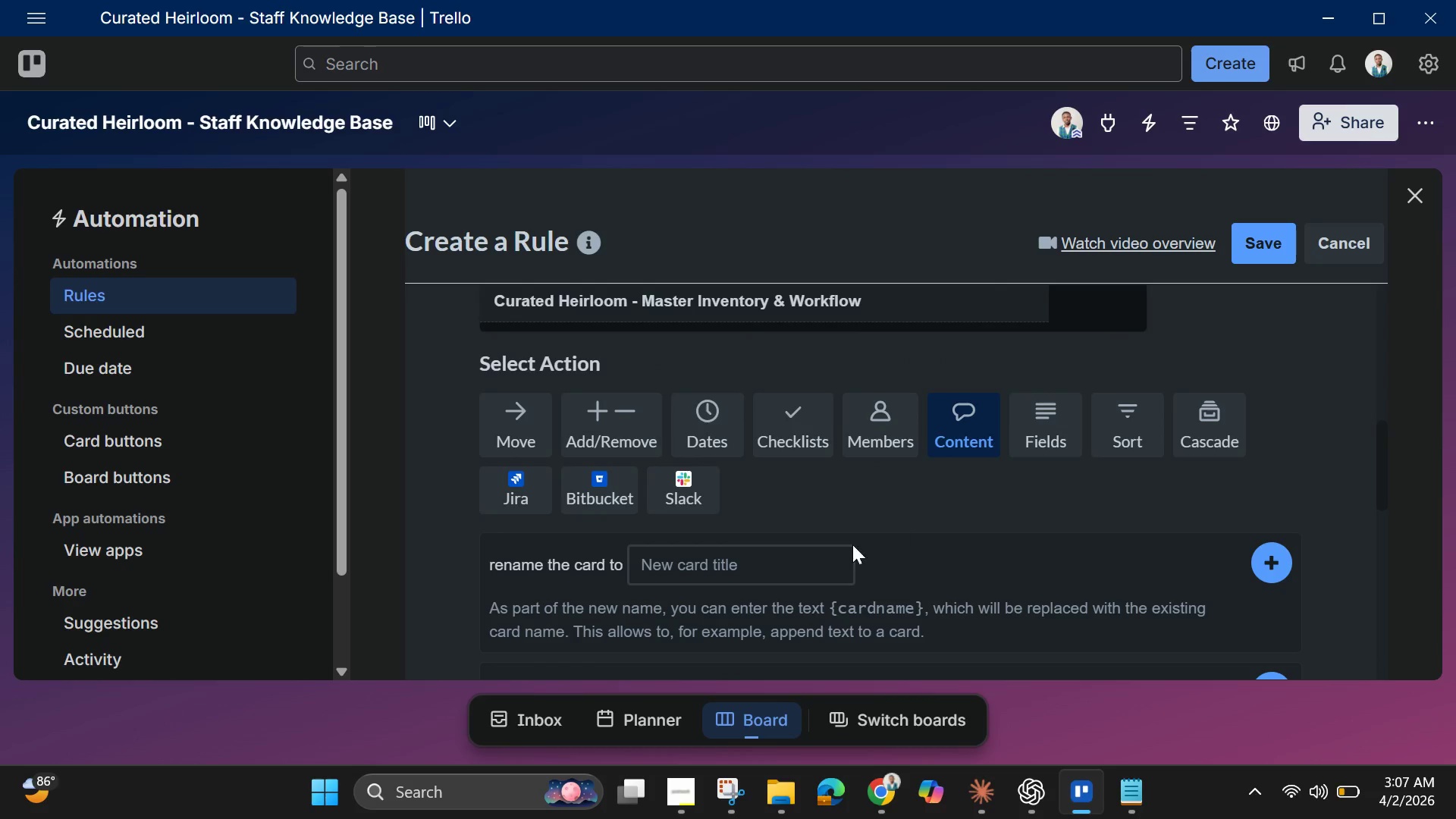 
scroll: coordinate [922, 538], scroll_direction: down, amount: 5.0
 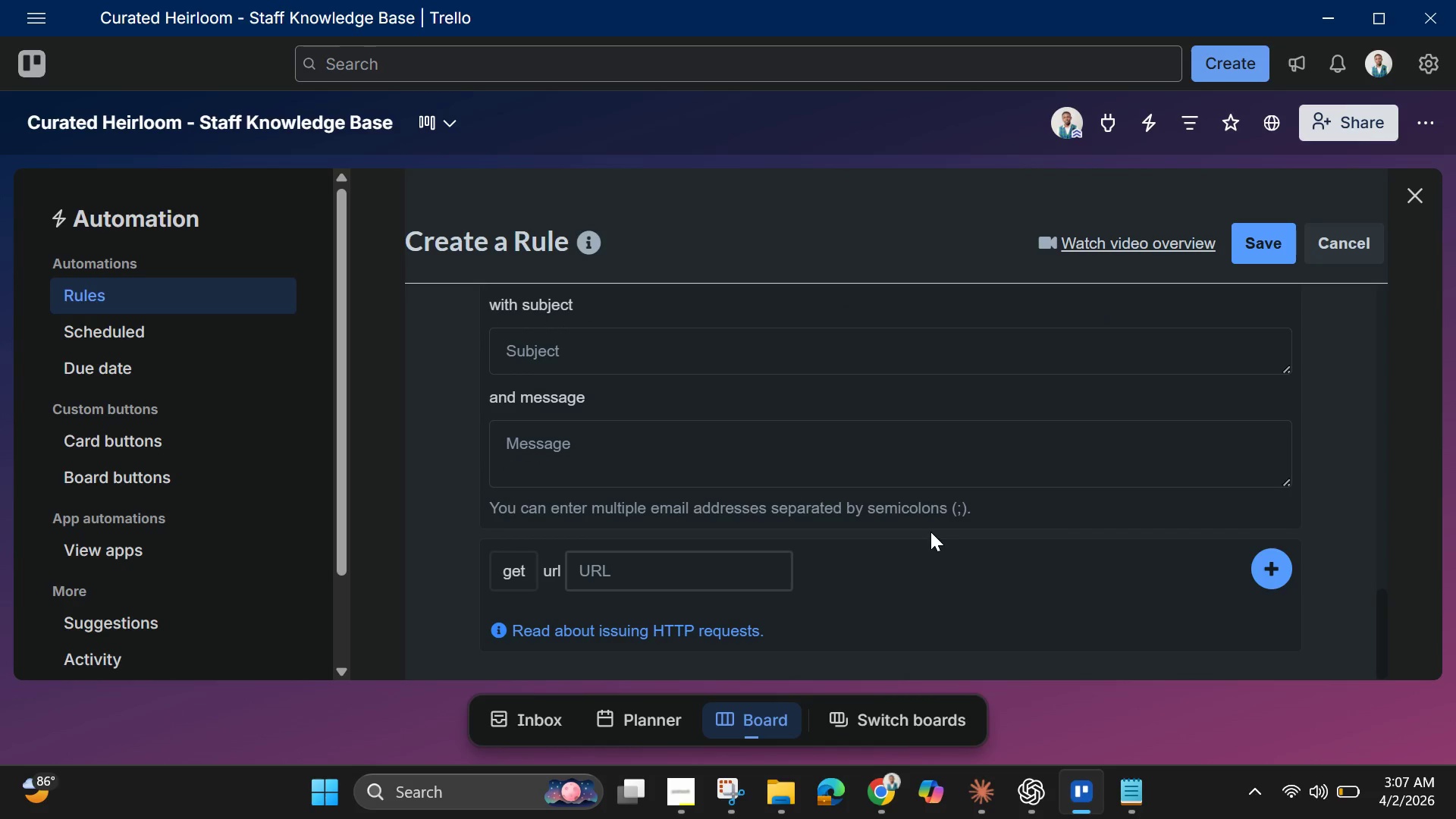 
mouse_move([949, 522])
 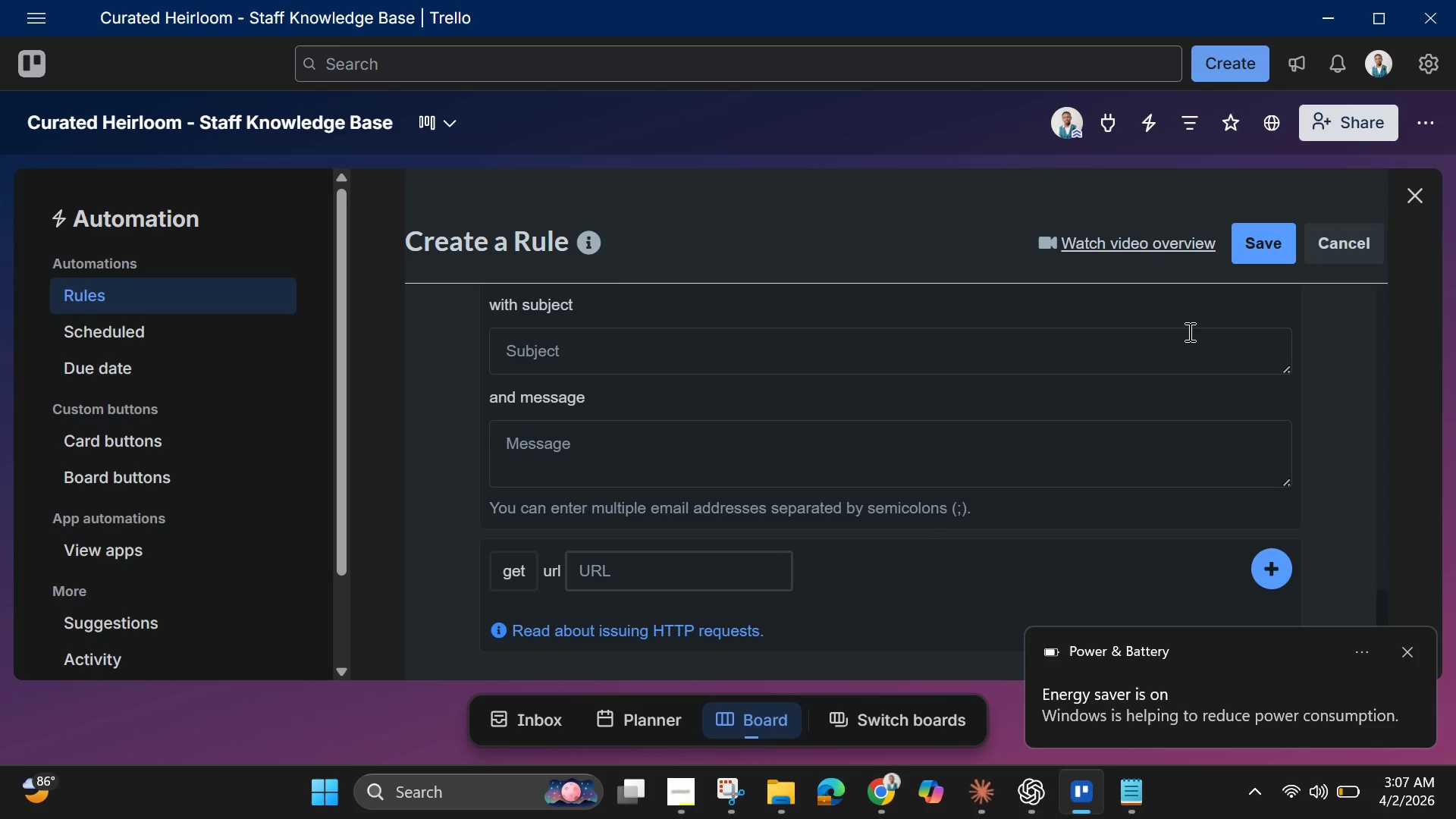 
scroll: coordinate [1188, 340], scroll_direction: up, amount: 7.0
 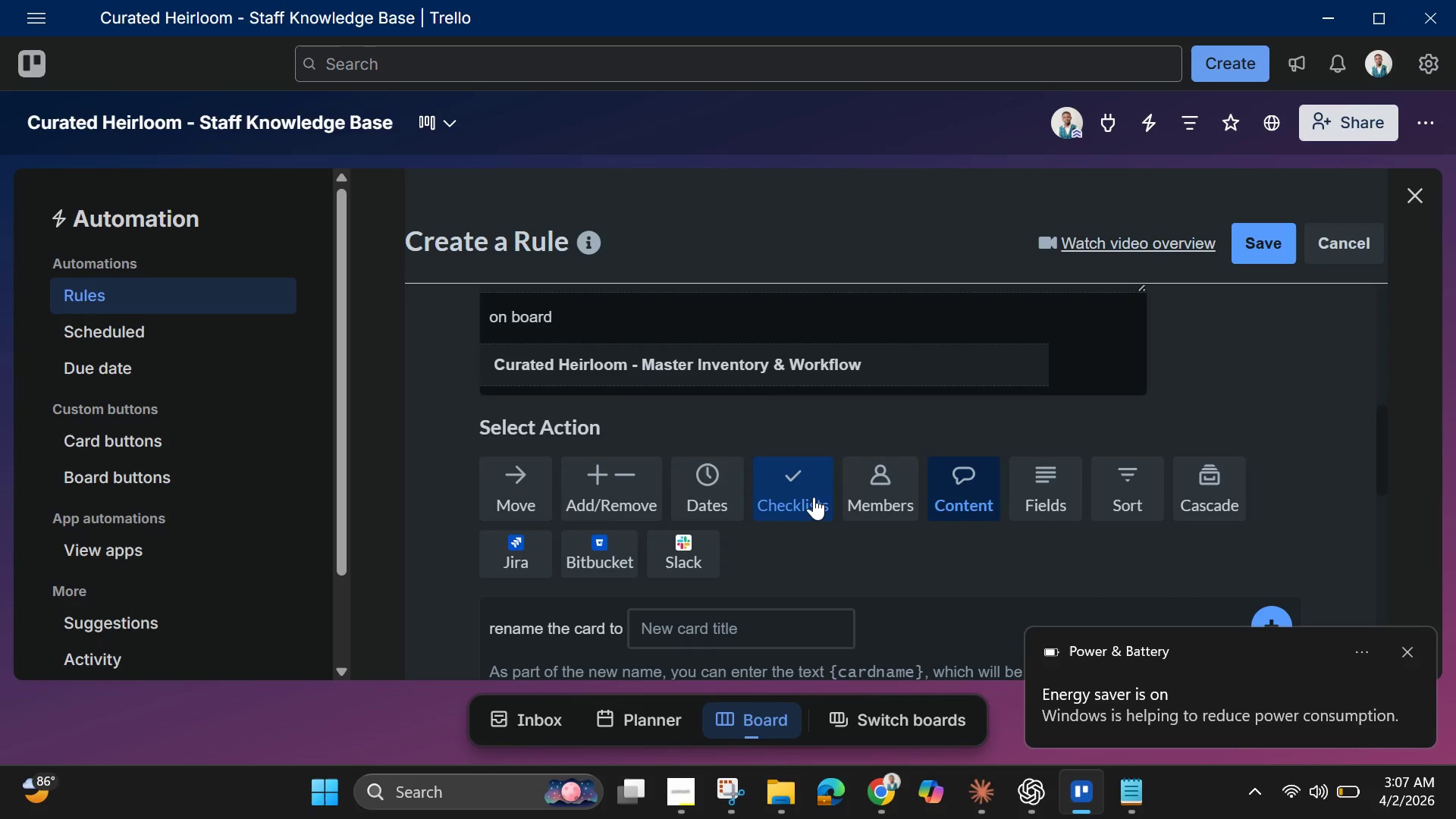 
left_click([861, 497])
 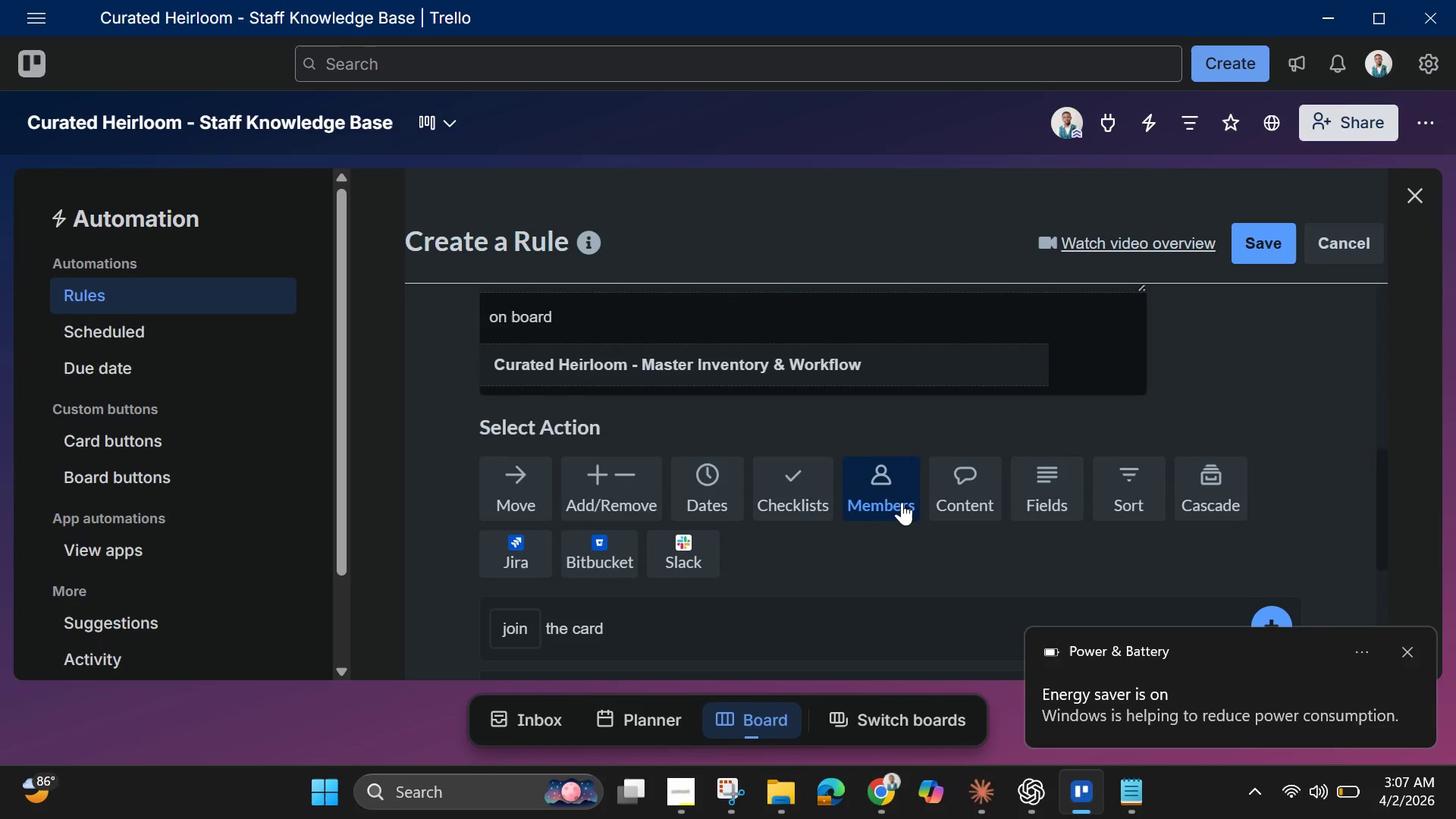 
scroll: coordinate [901, 506], scroll_direction: down, amount: 4.0
 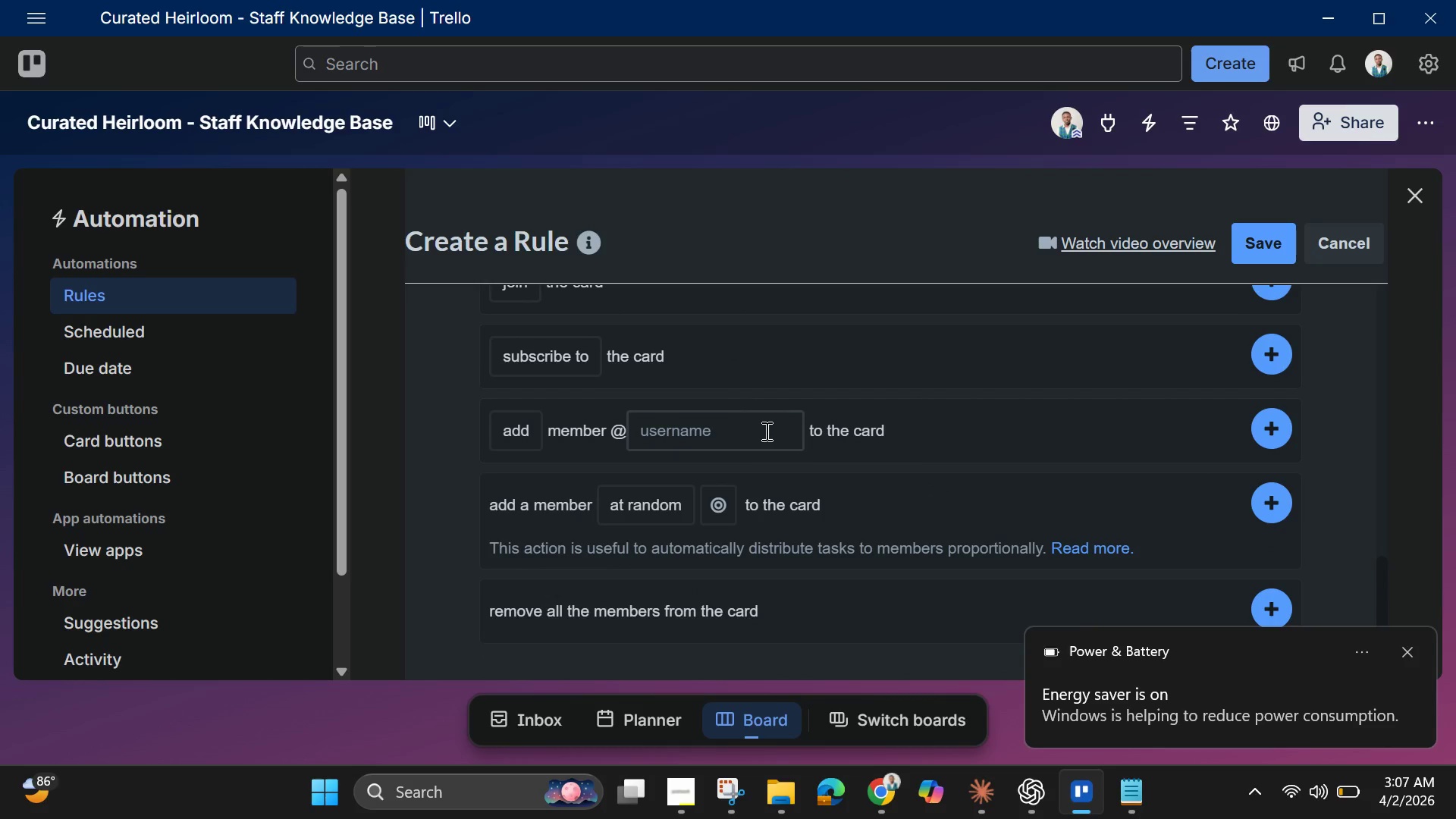 
left_click([765, 431])
 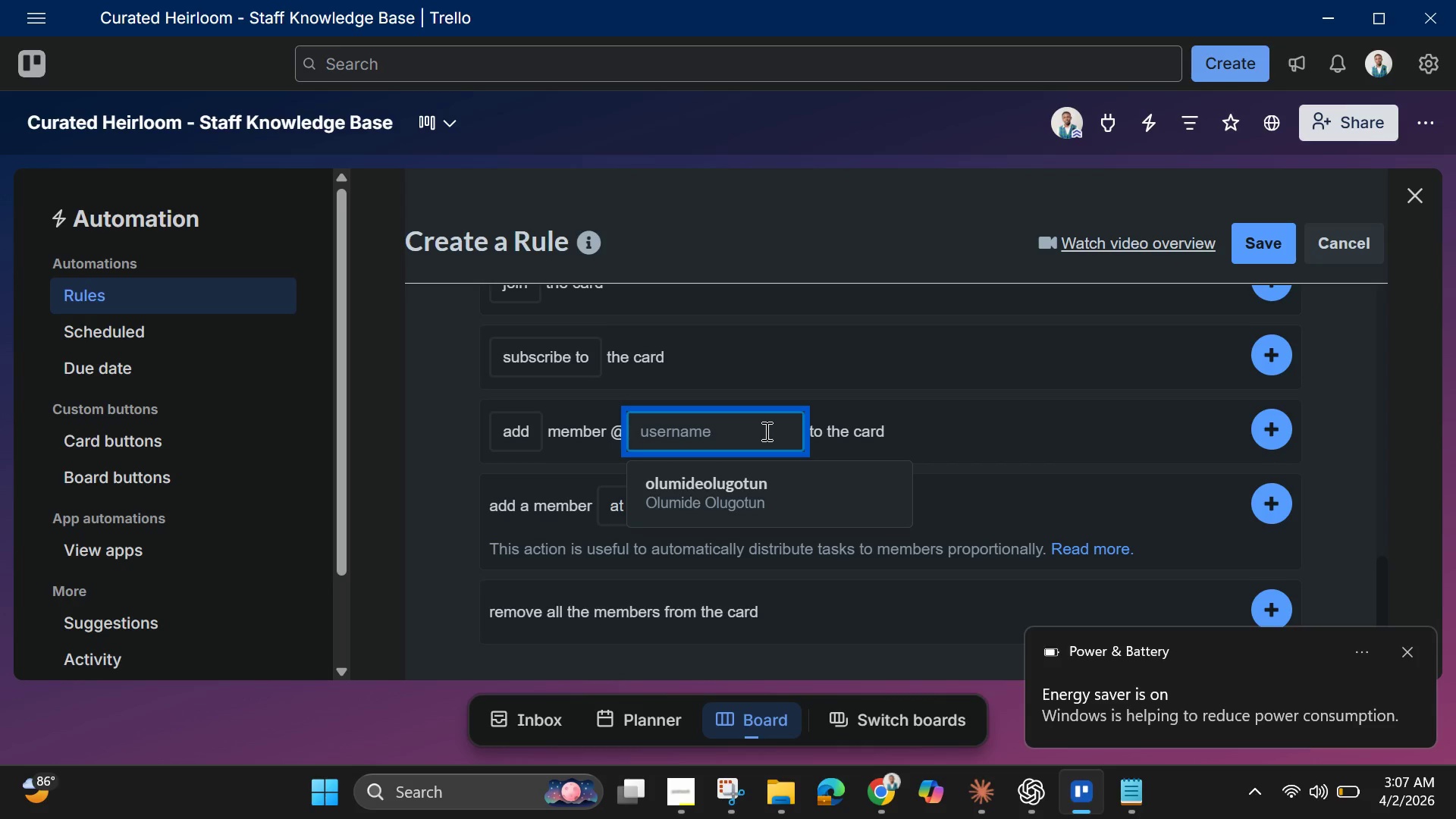 
left_click([765, 431])
 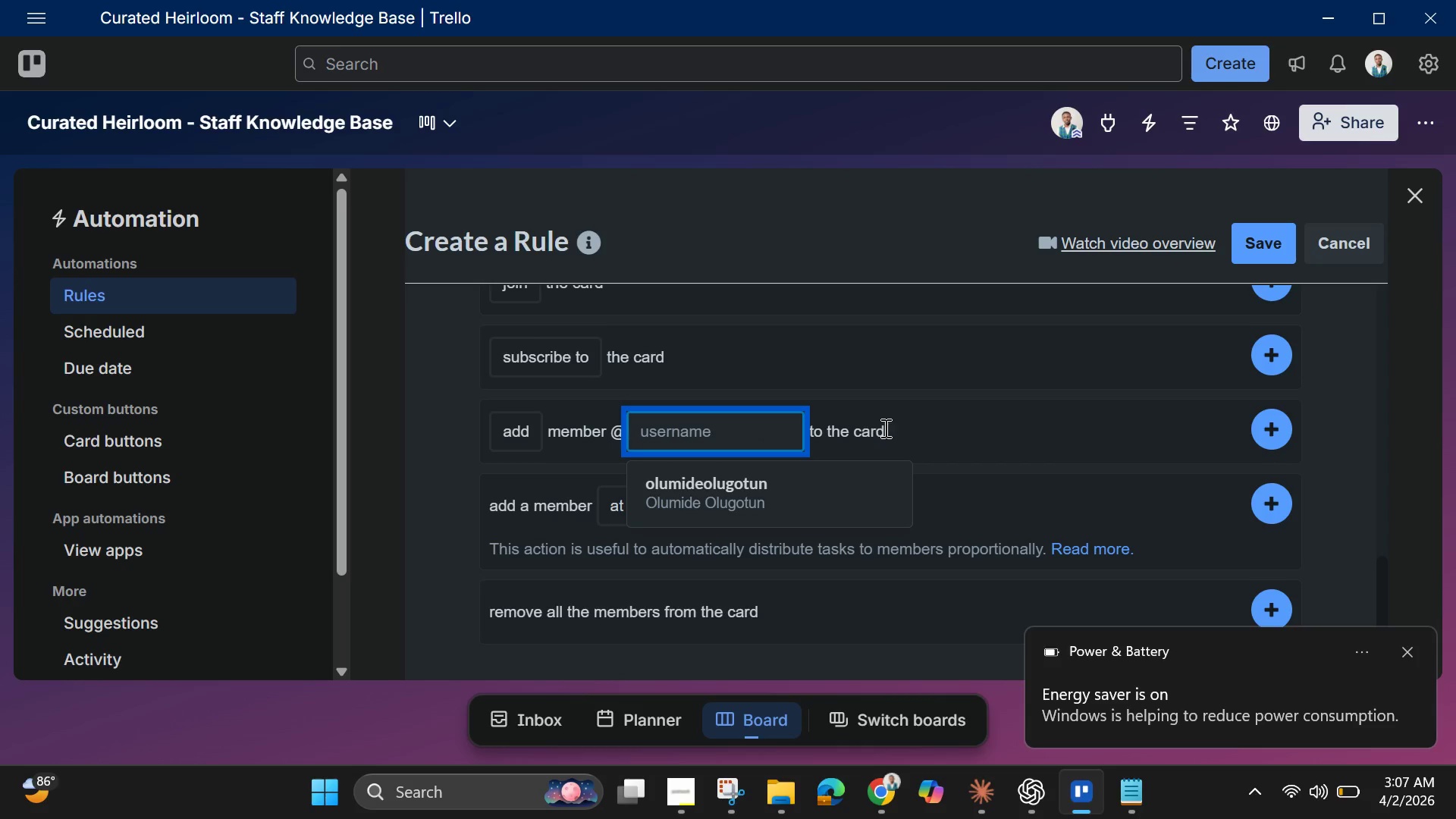 
left_click([890, 425])
 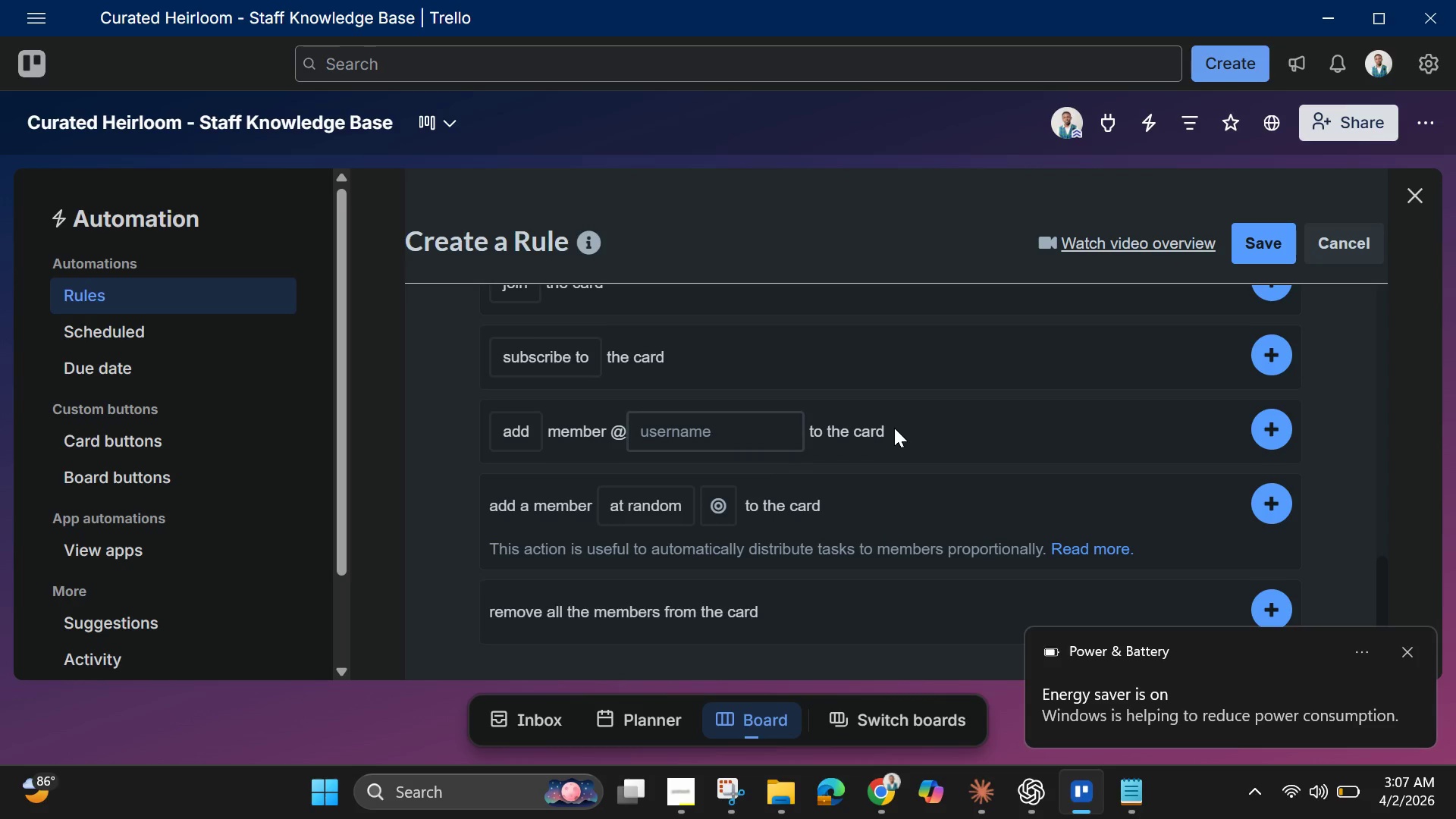 
scroll: coordinate [894, 429], scroll_direction: down, amount: 1.0
 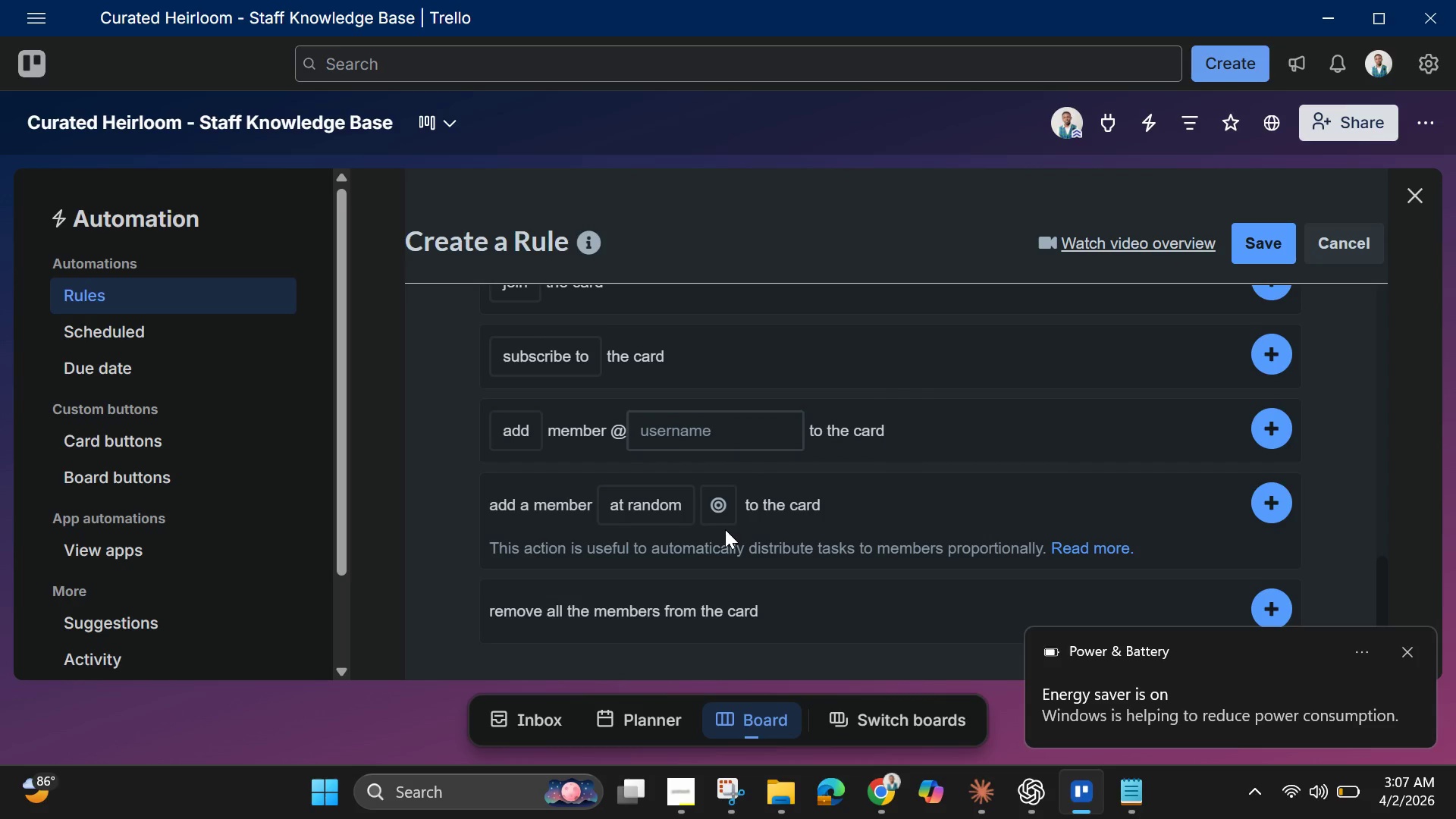 
scroll: coordinate [730, 524], scroll_direction: up, amount: 1.0
 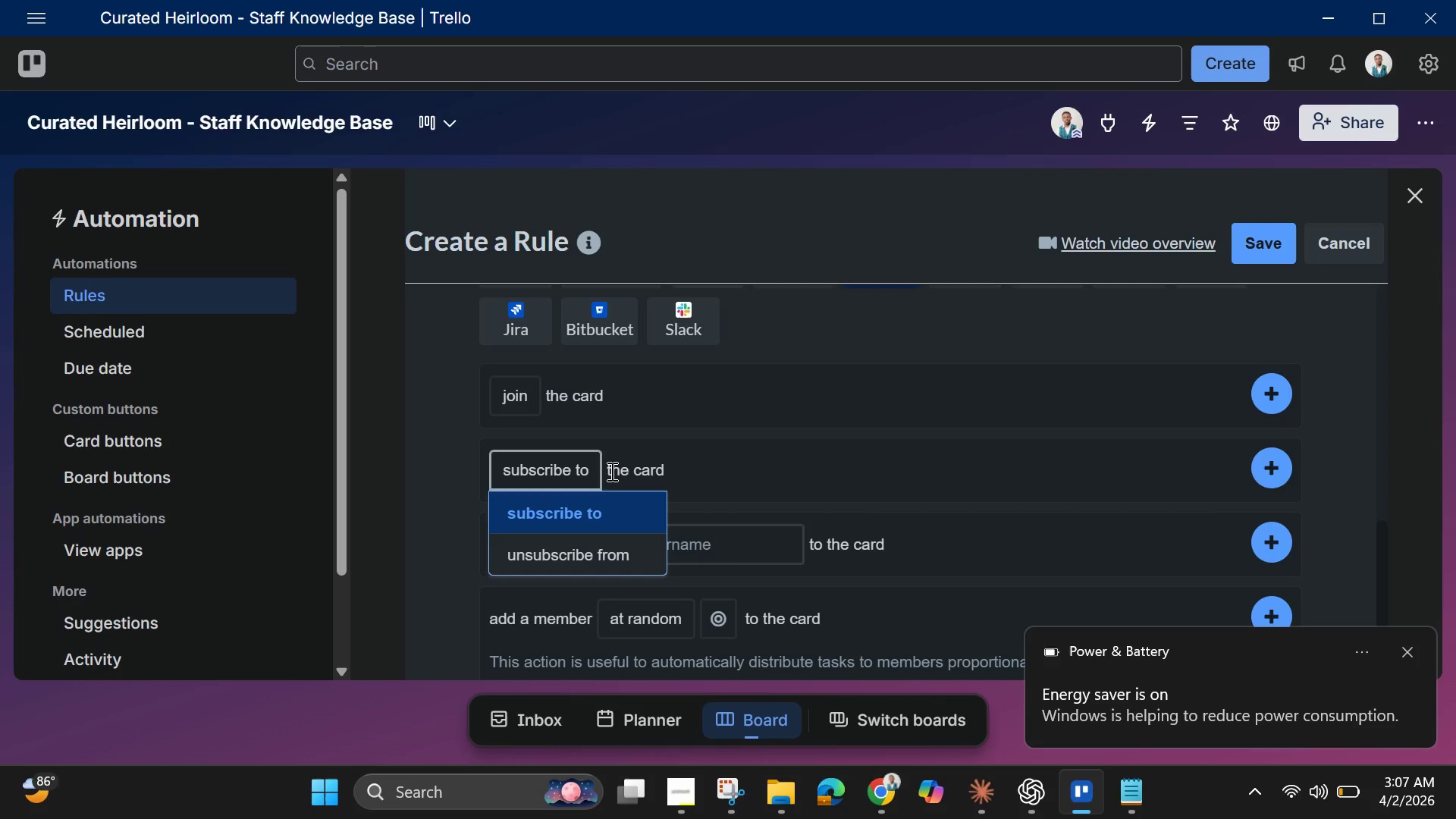 
wait(5.81)
 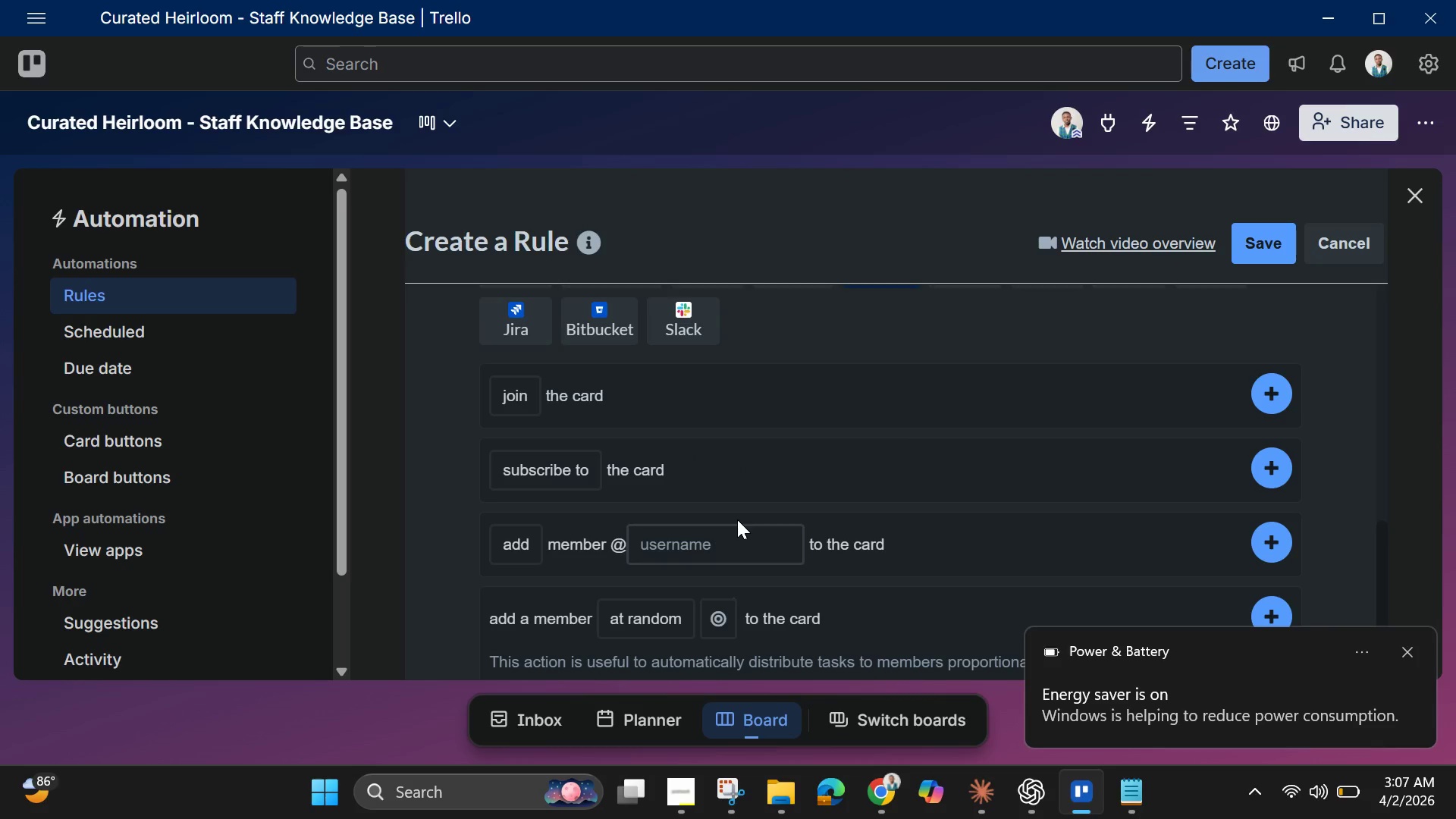 
scroll: coordinate [612, 550], scroll_direction: down, amount: 2.0
 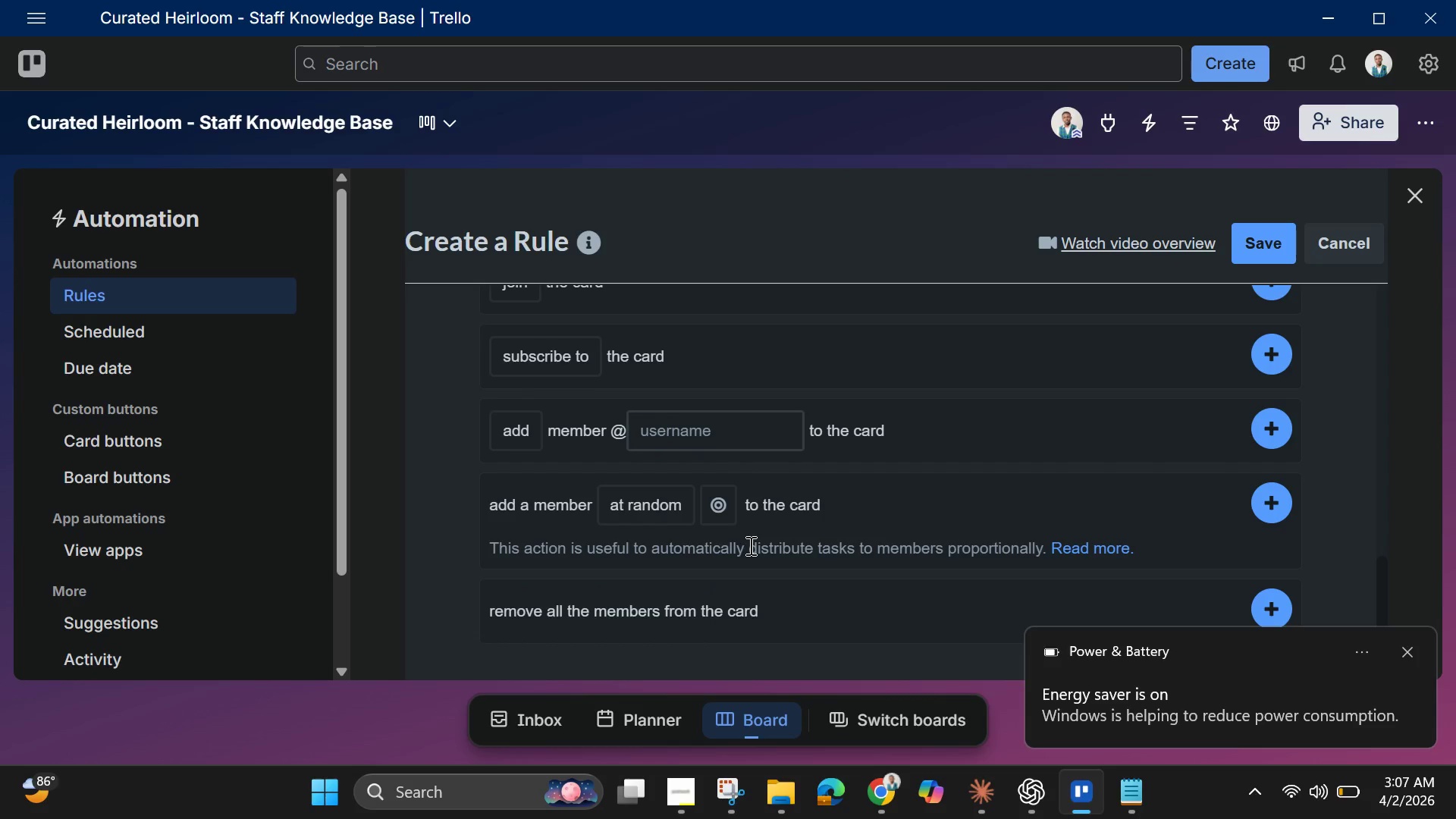 
scroll: coordinate [751, 546], scroll_direction: up, amount: 2.0
 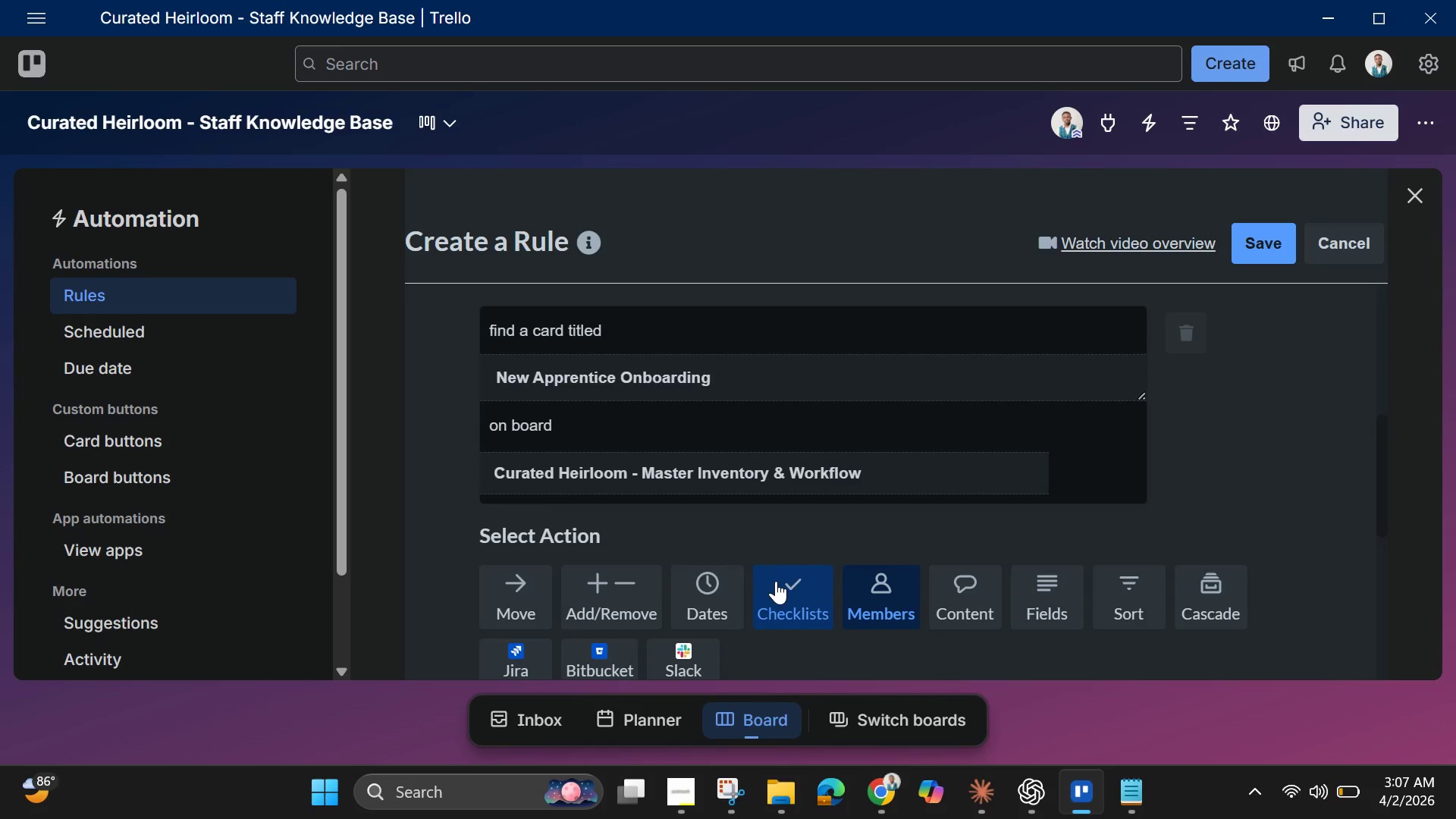 
left_click([791, 571])
 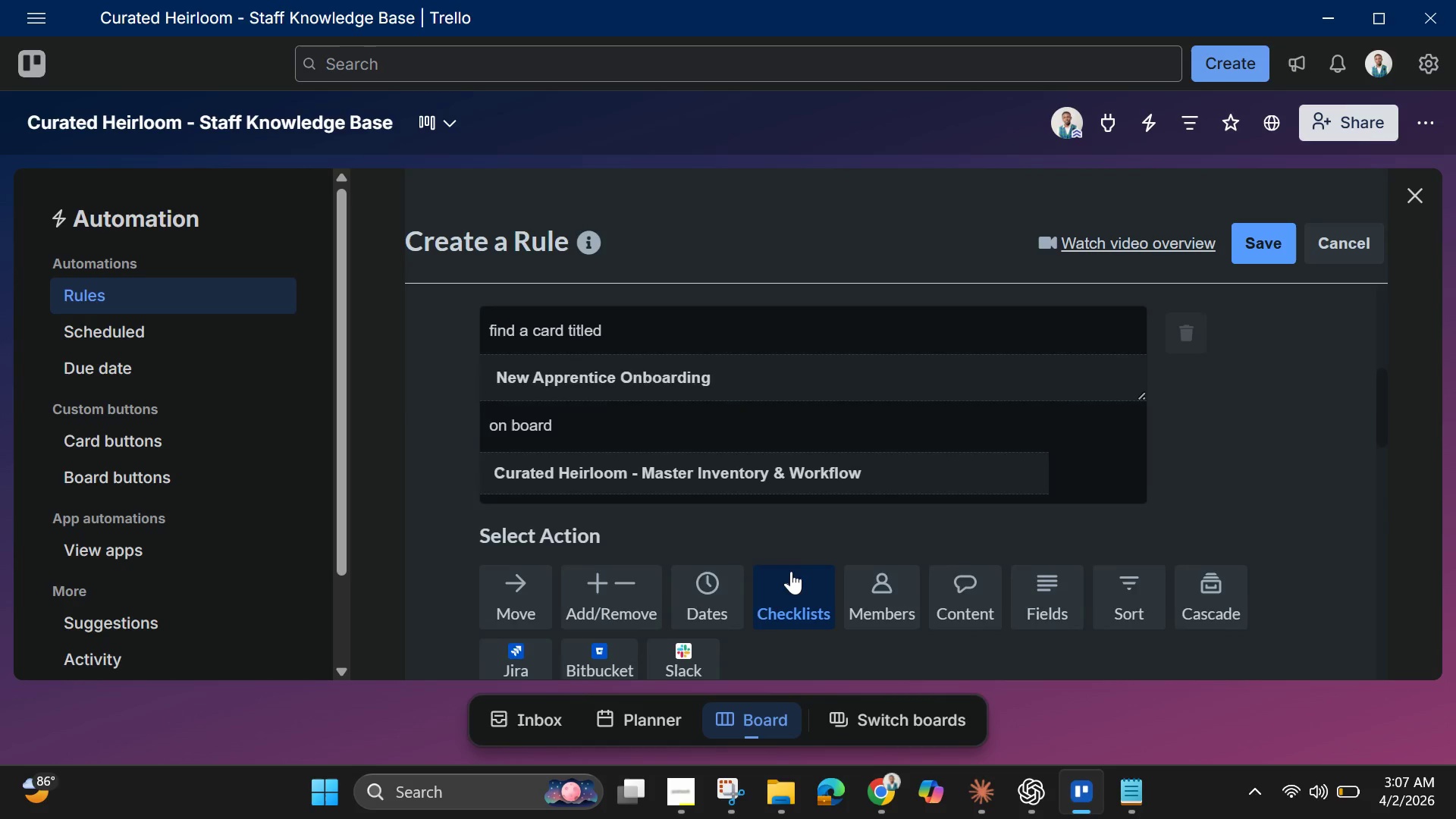 
scroll: coordinate [792, 551], scroll_direction: down, amount: 7.0
 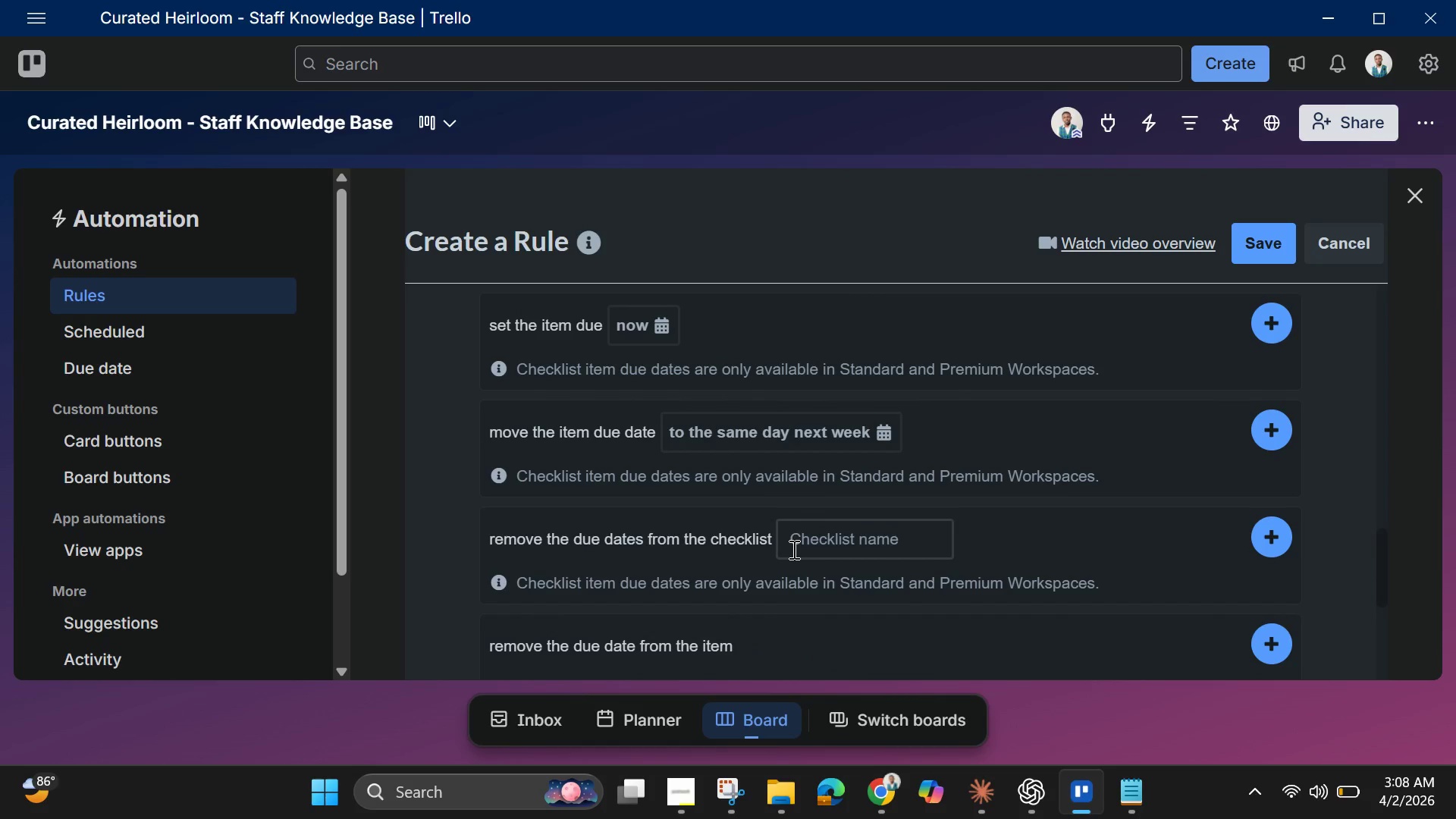 
scroll: coordinate [792, 549], scroll_direction: up, amount: 5.0
 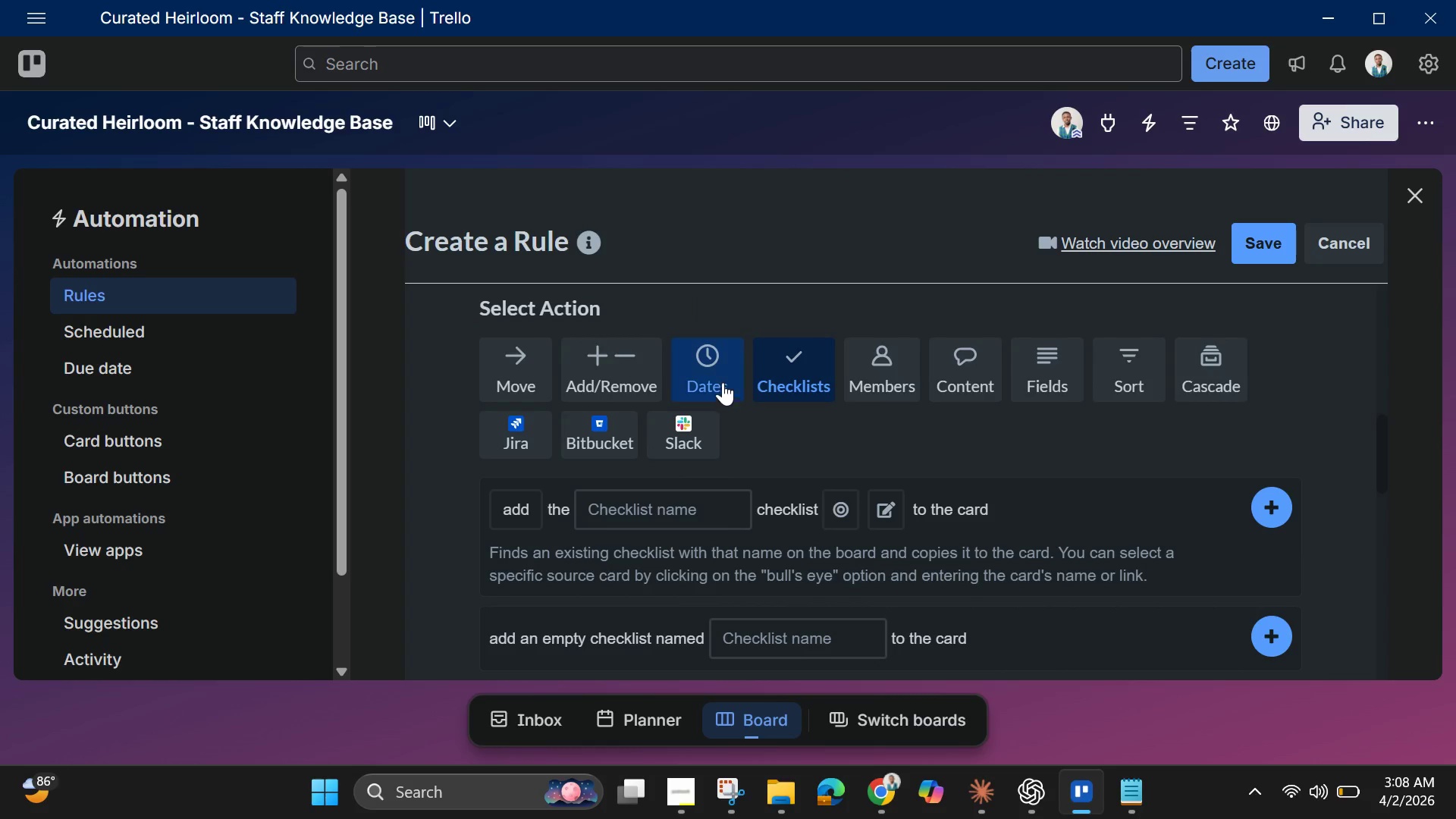 
left_click([718, 376])
 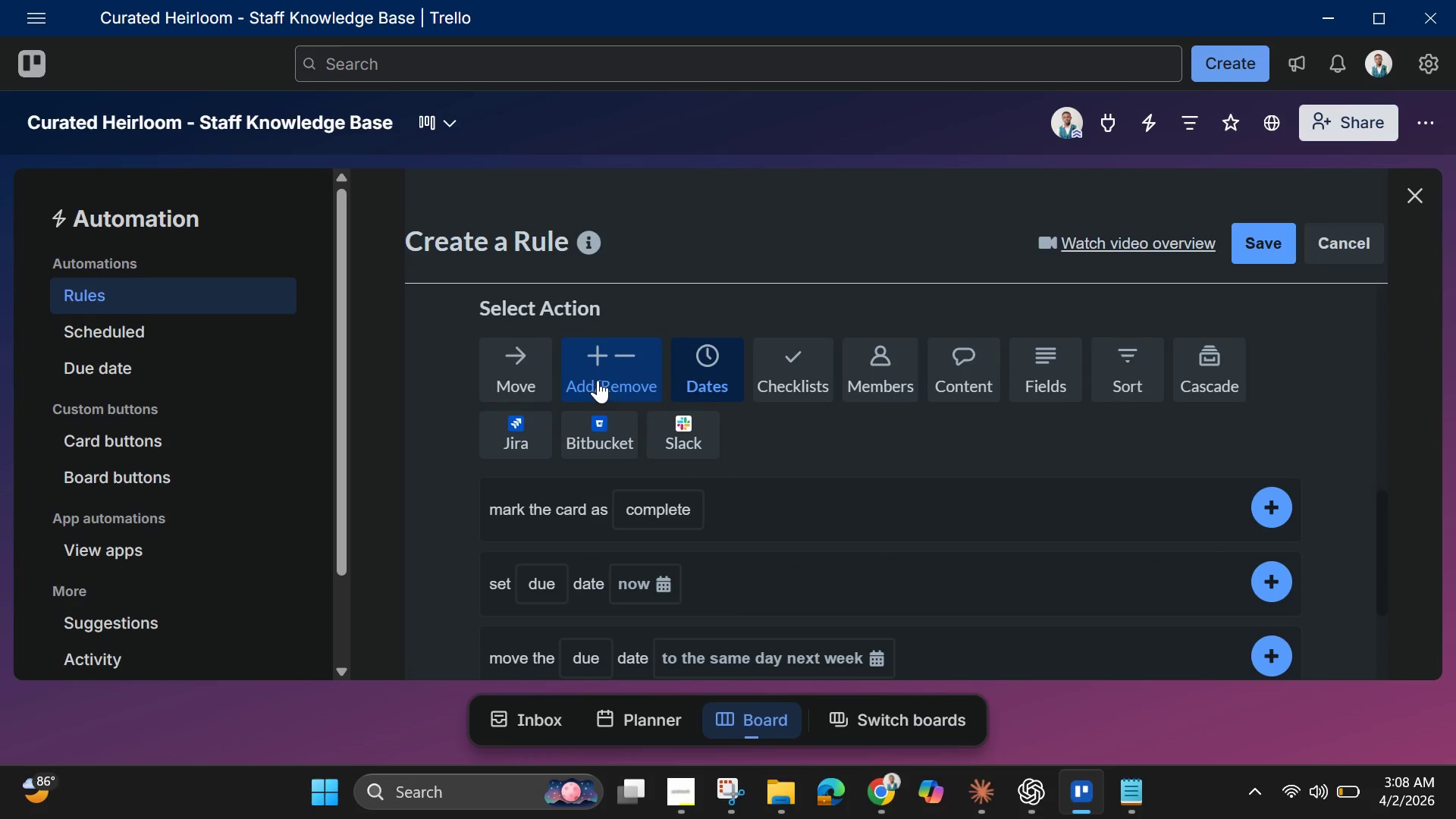 
left_click([598, 380])
 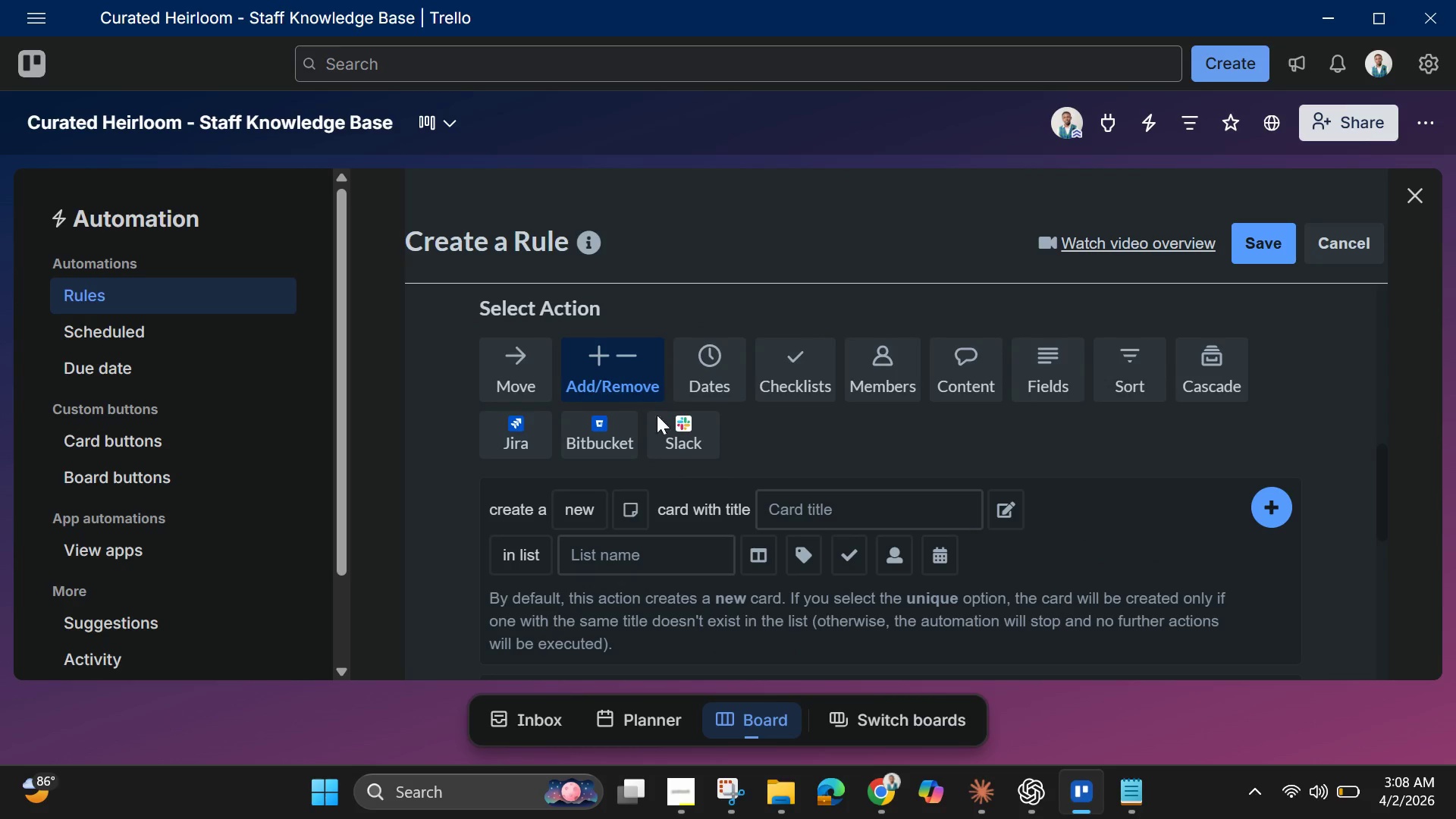 
scroll: coordinate [695, 477], scroll_direction: down, amount: 3.0
 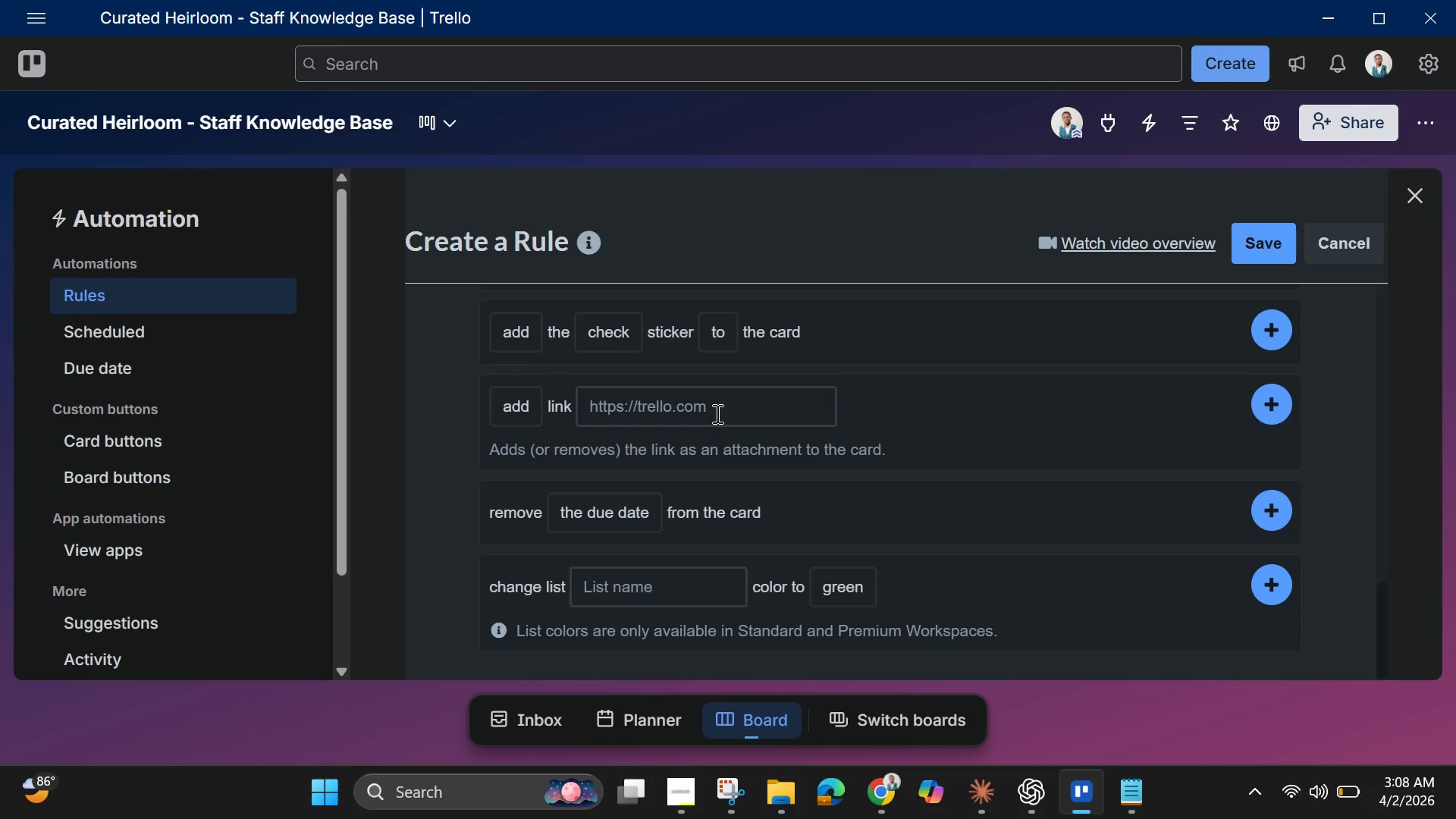 
wait(5.24)
 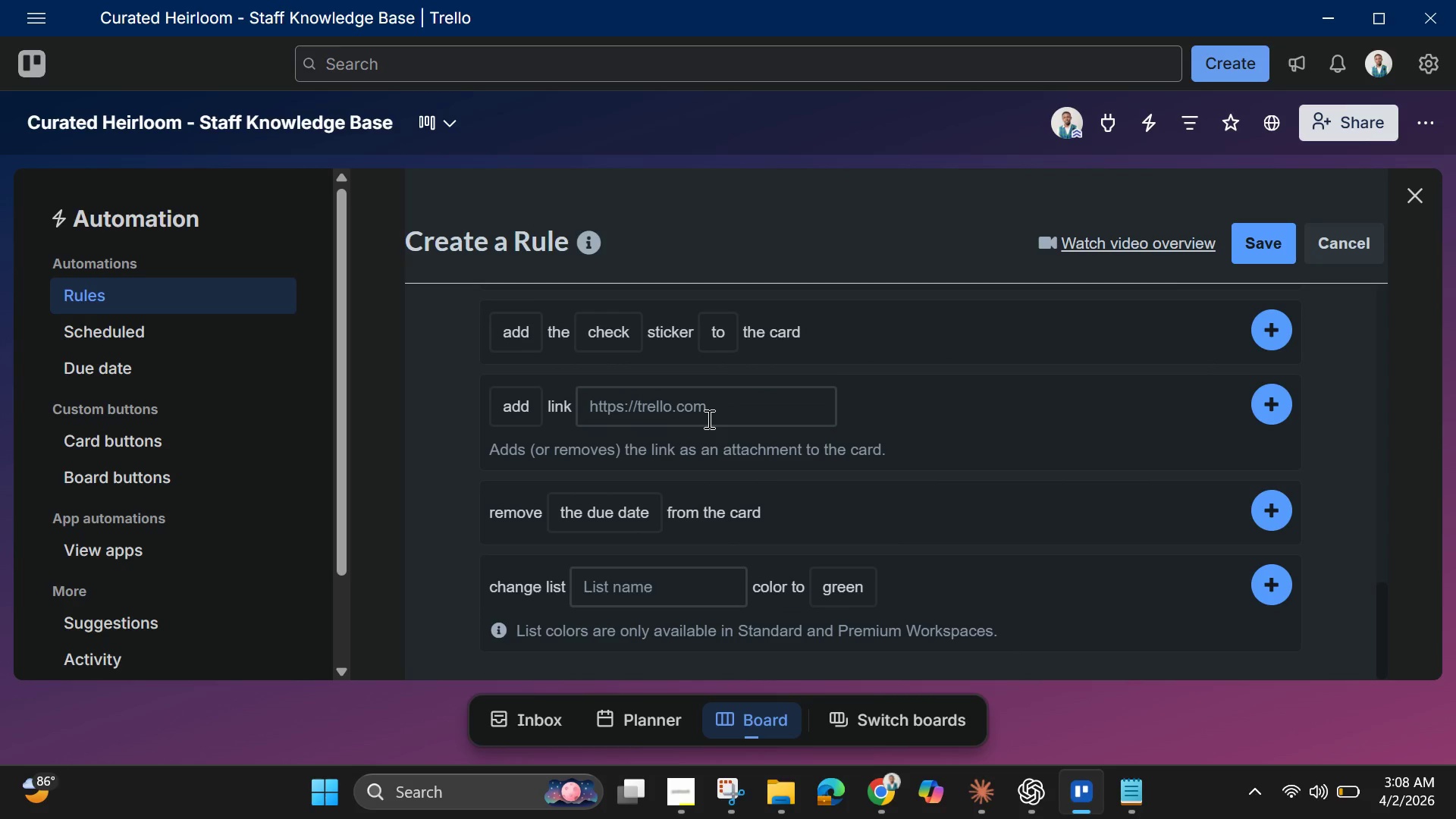 
mouse_move([1134, 782])
 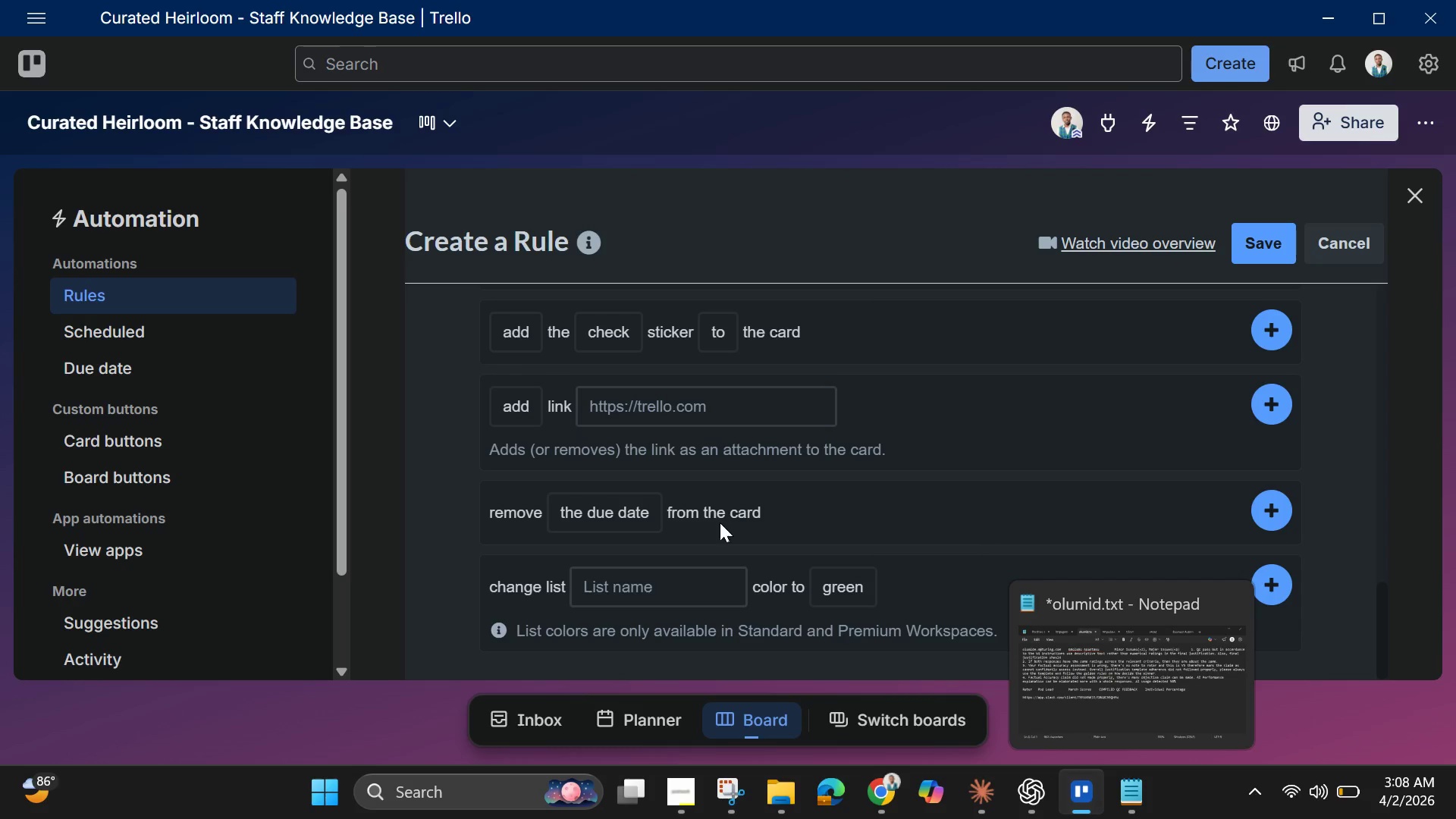 
scroll: coordinate [600, 430], scroll_direction: up, amount: 6.0
 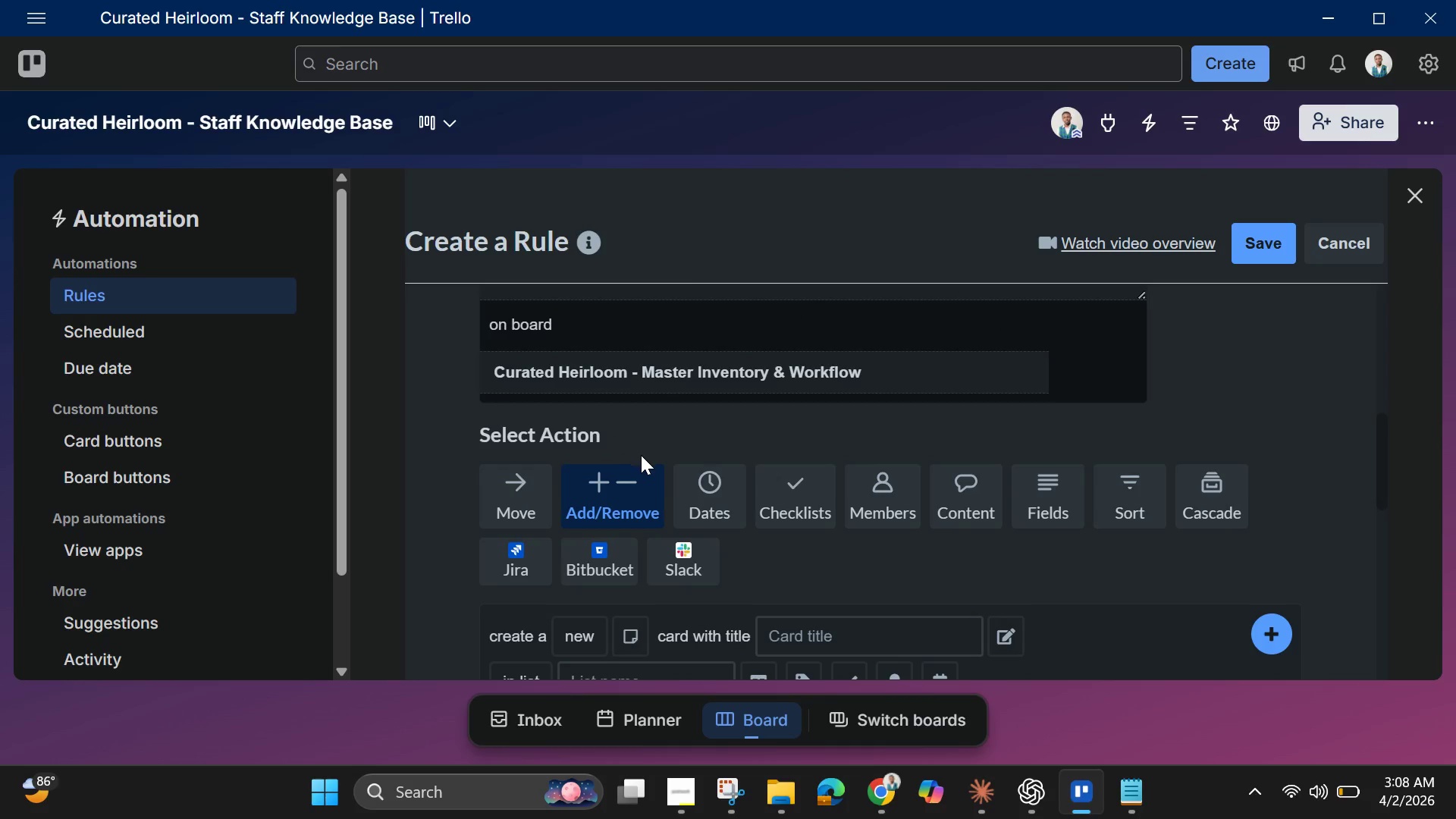 
scroll: coordinate [645, 462], scroll_direction: down, amount: 2.0
 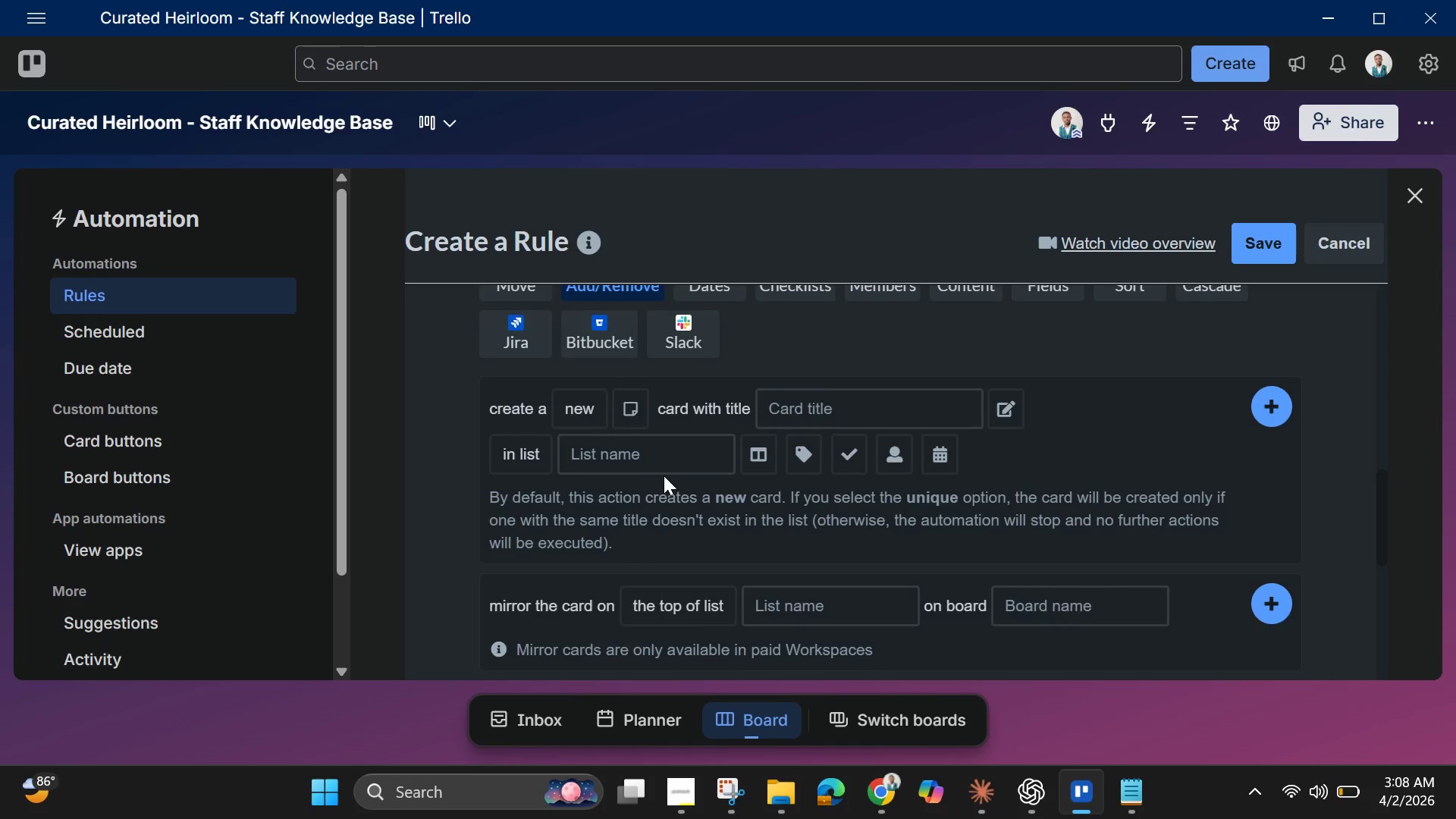 
scroll: coordinate [664, 475], scroll_direction: up, amount: 4.0
 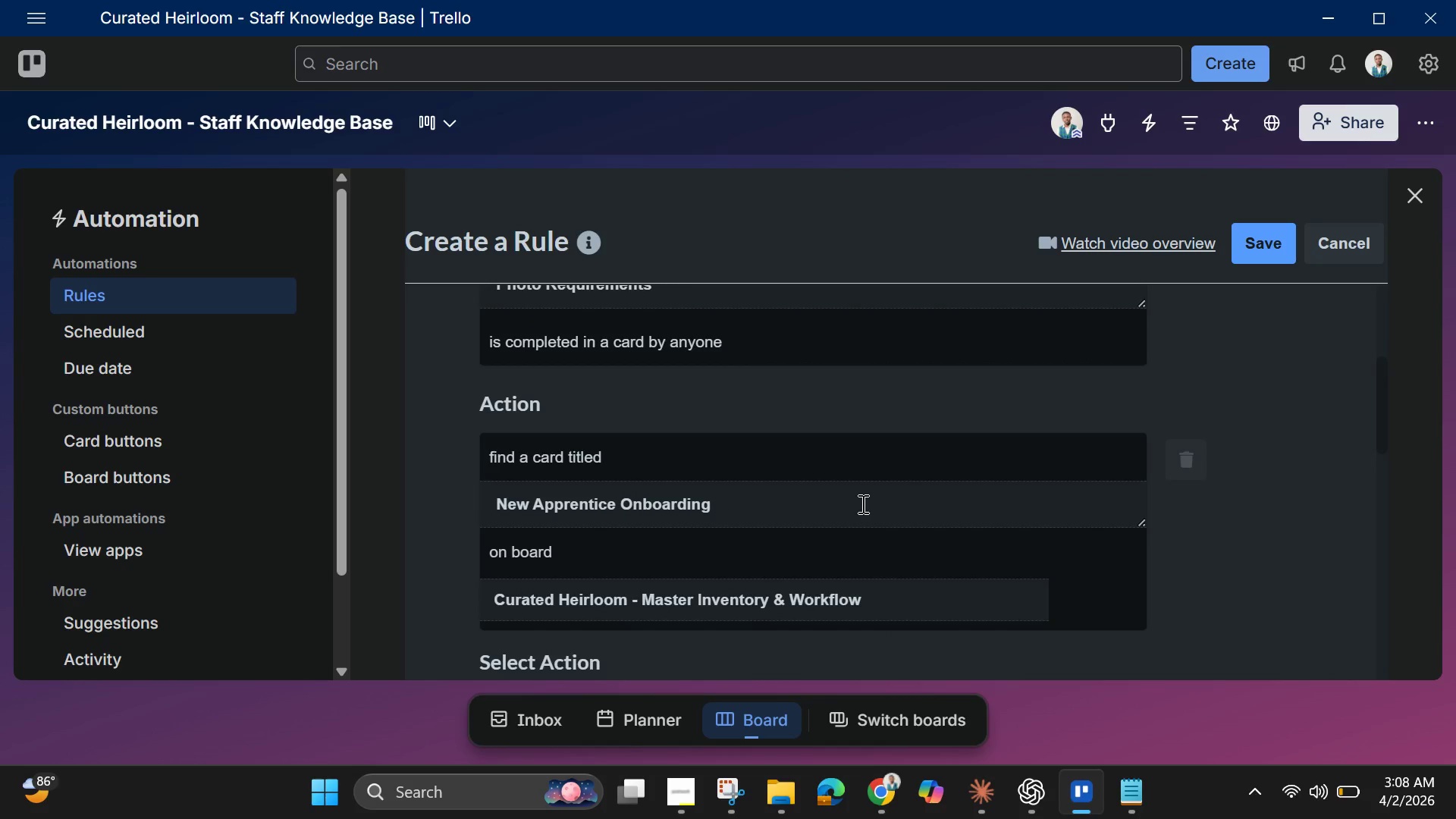 
scroll: coordinate [861, 504], scroll_direction: down, amount: 4.0
 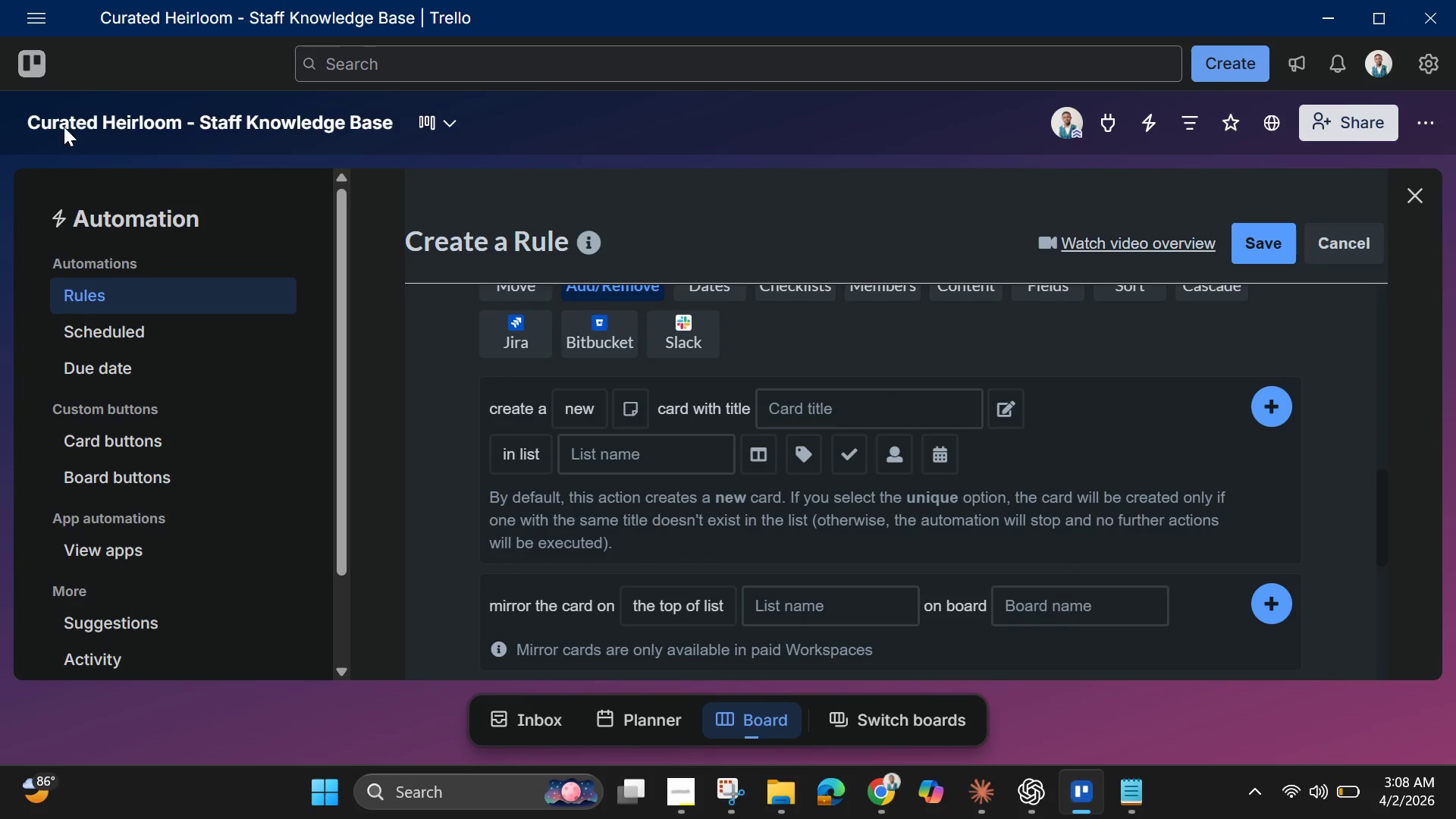 
left_click([32, 80])
 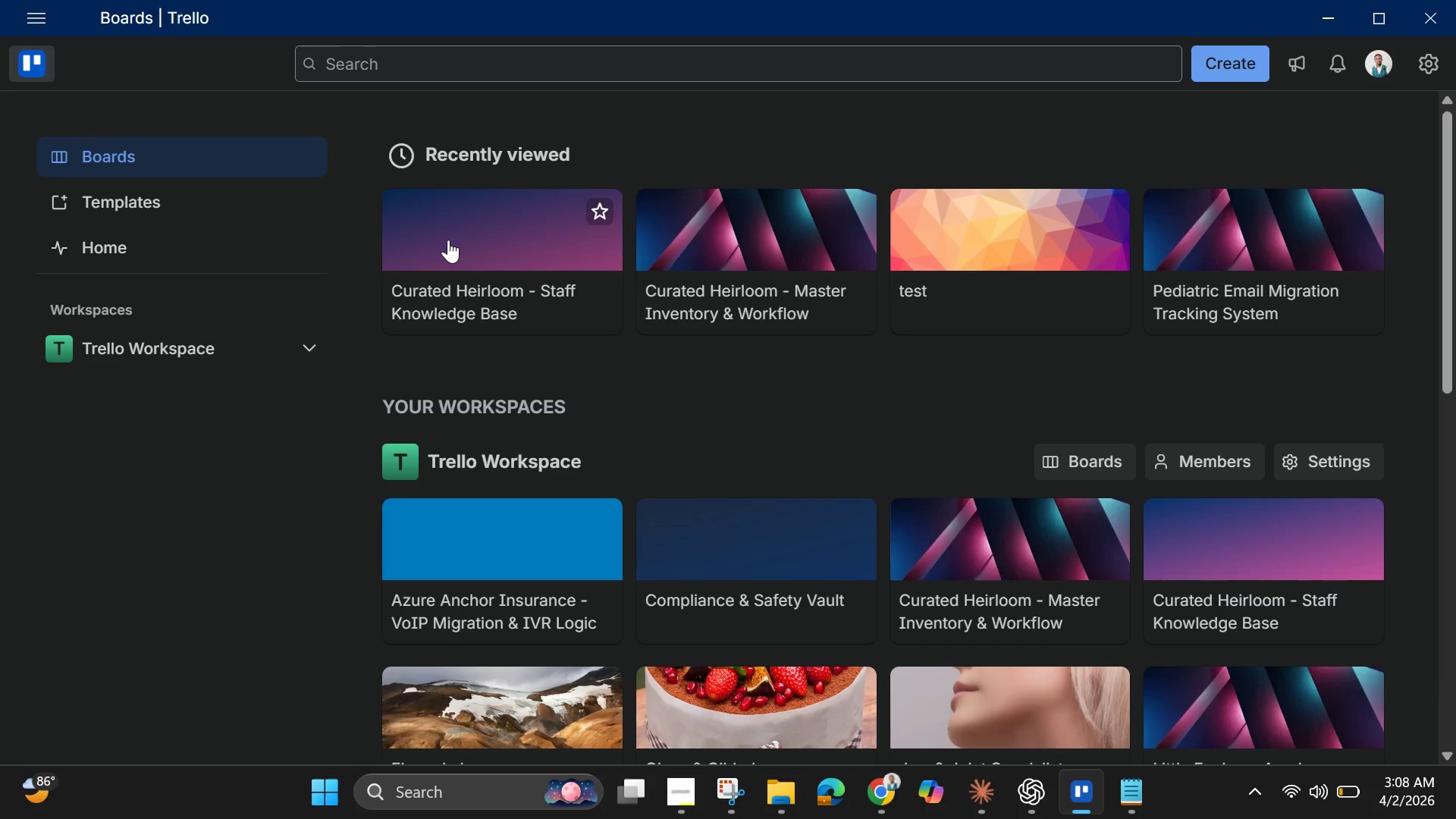 
left_click([770, 261])
 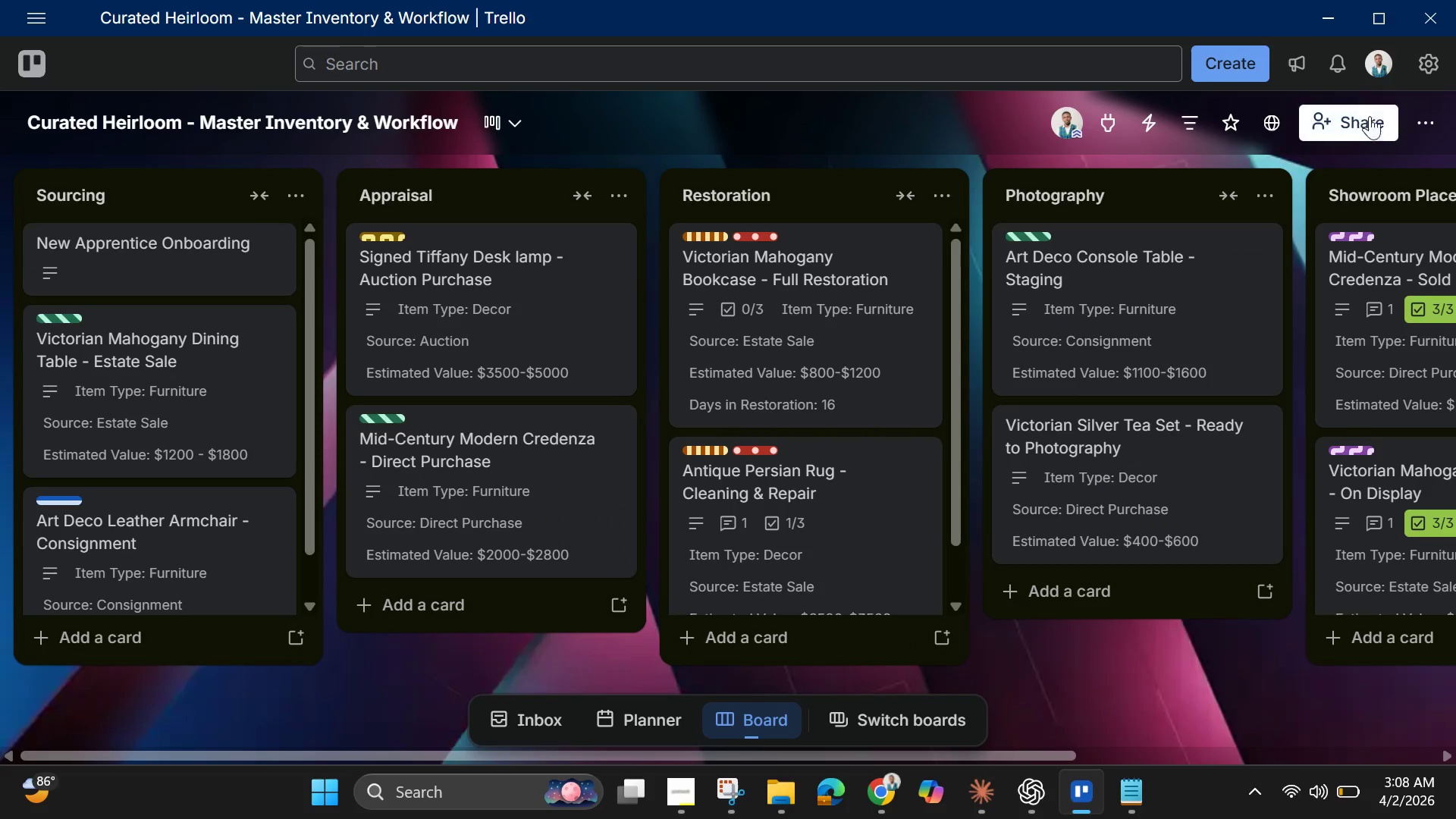 
left_click([1374, 127])
 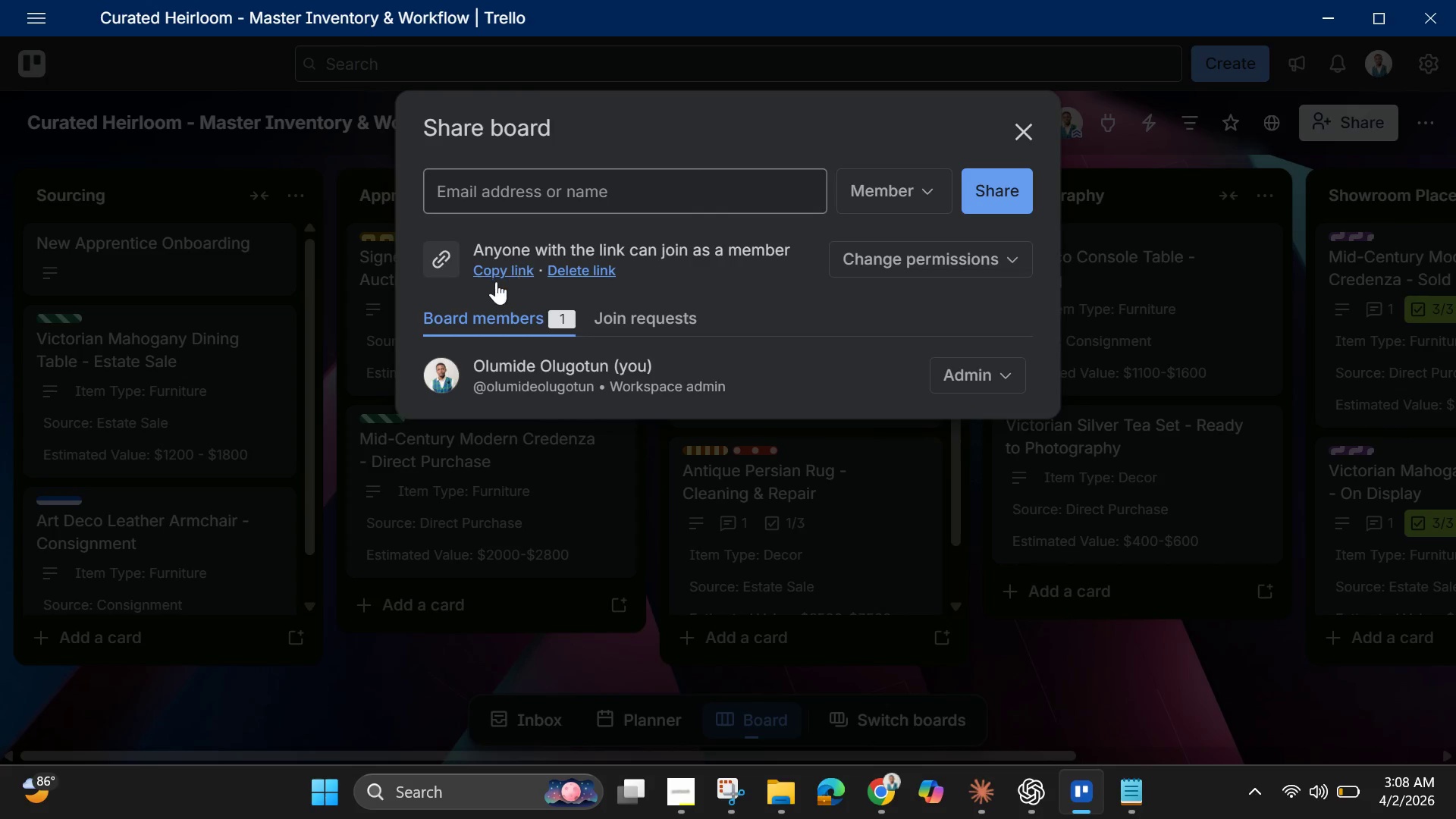 
left_click([488, 270])
 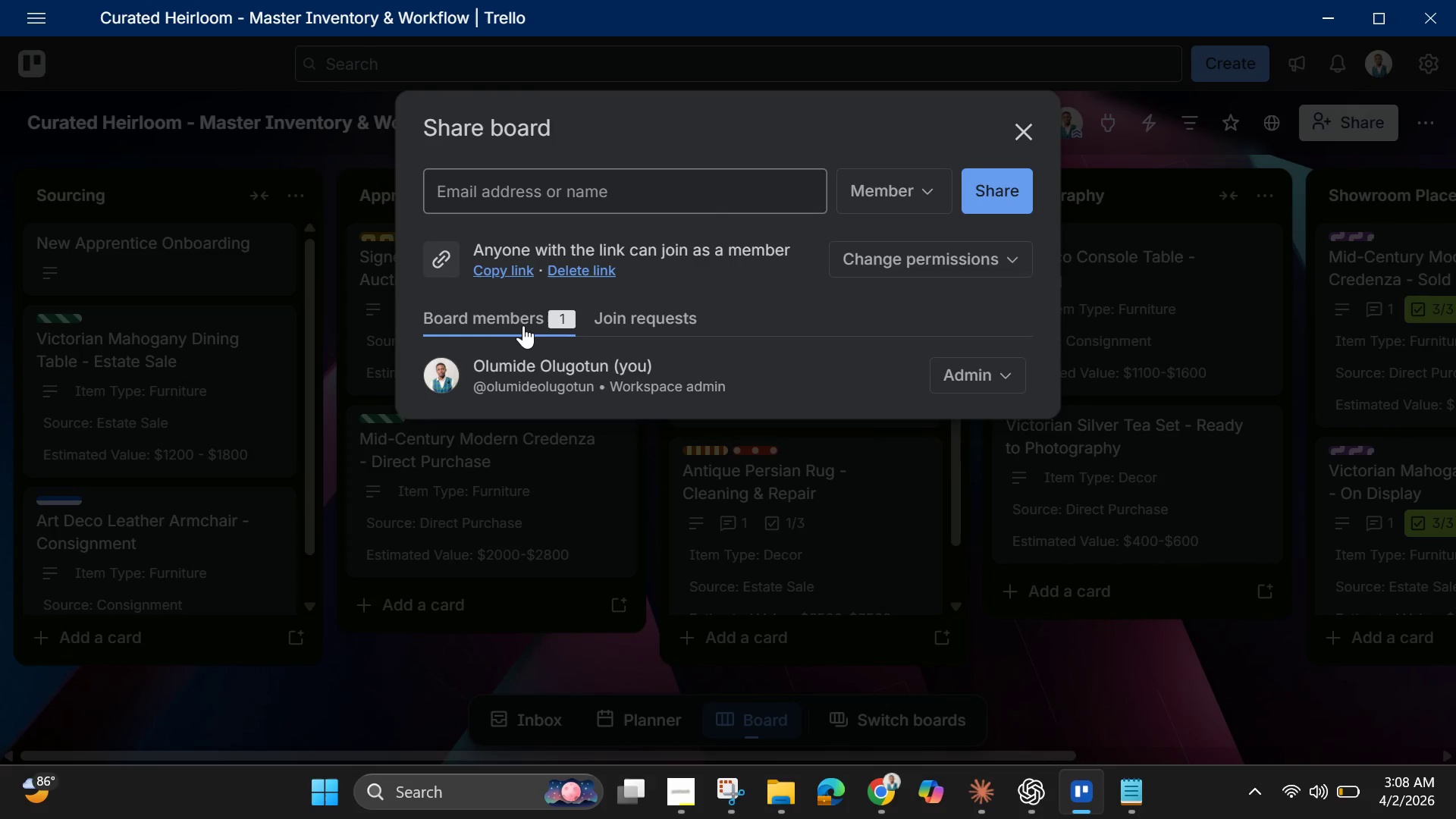 
left_click([504, 322])
 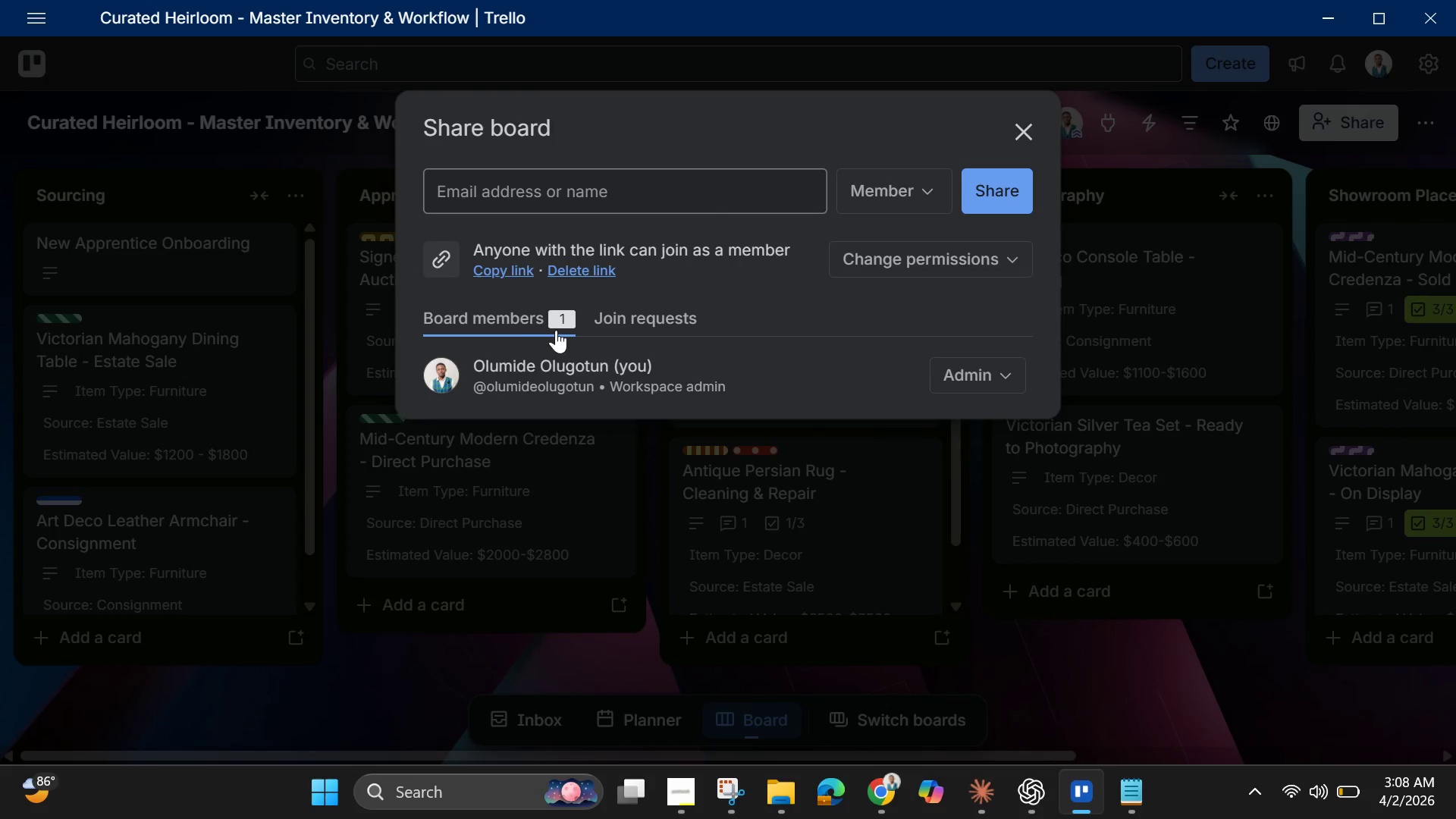 
left_click([563, 322])
 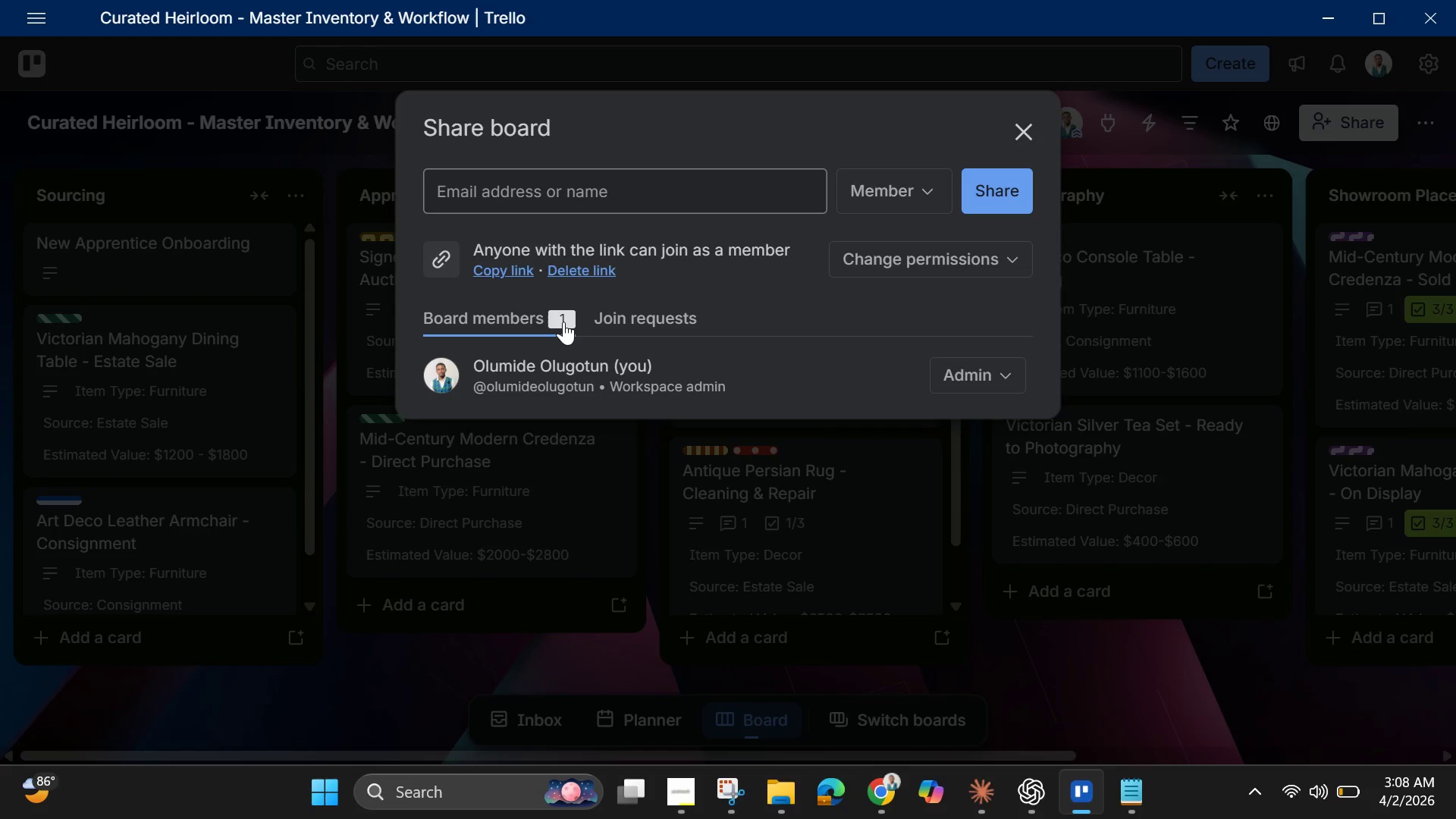 
left_click([563, 322])
 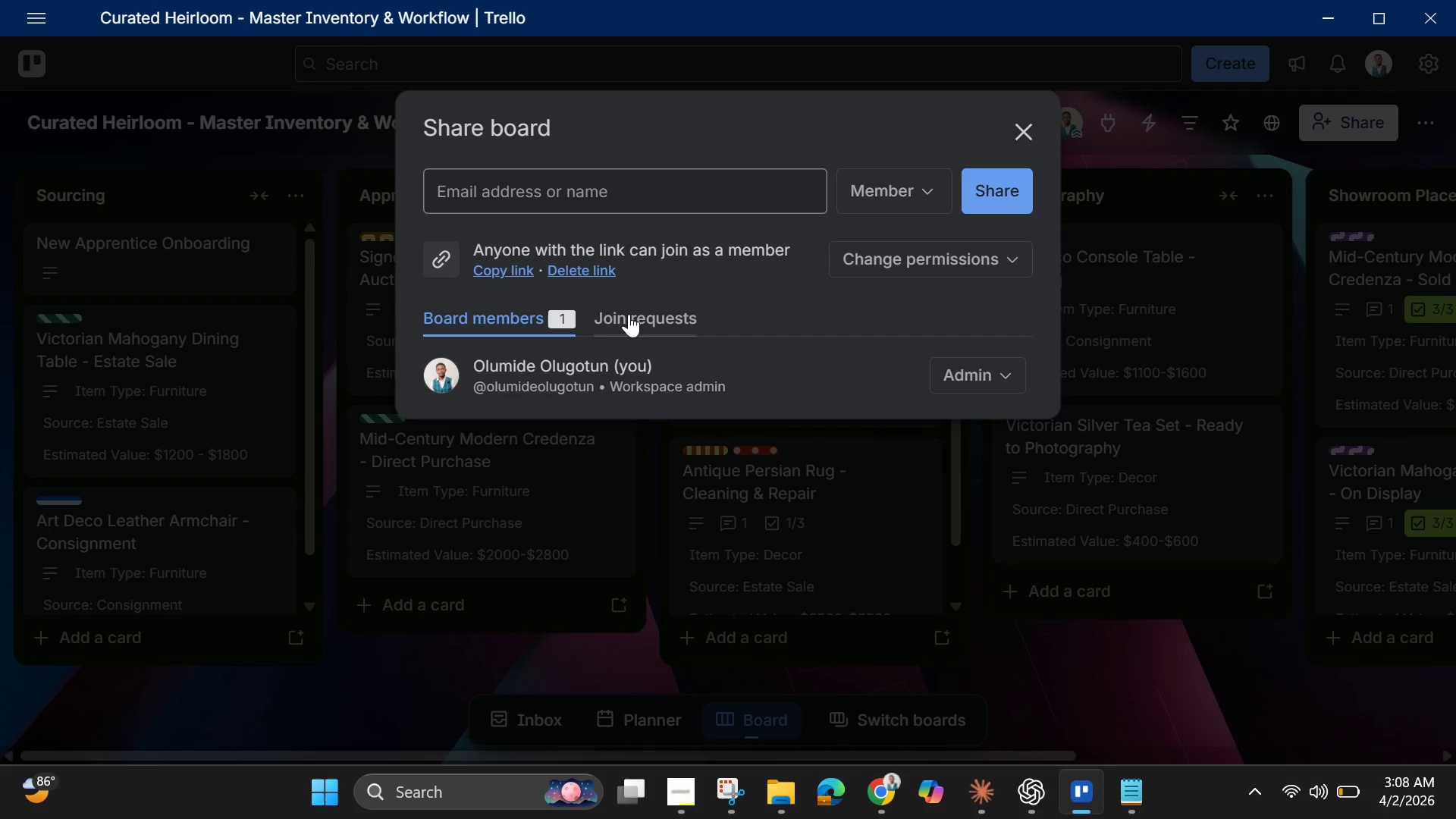 
left_click([629, 314])
 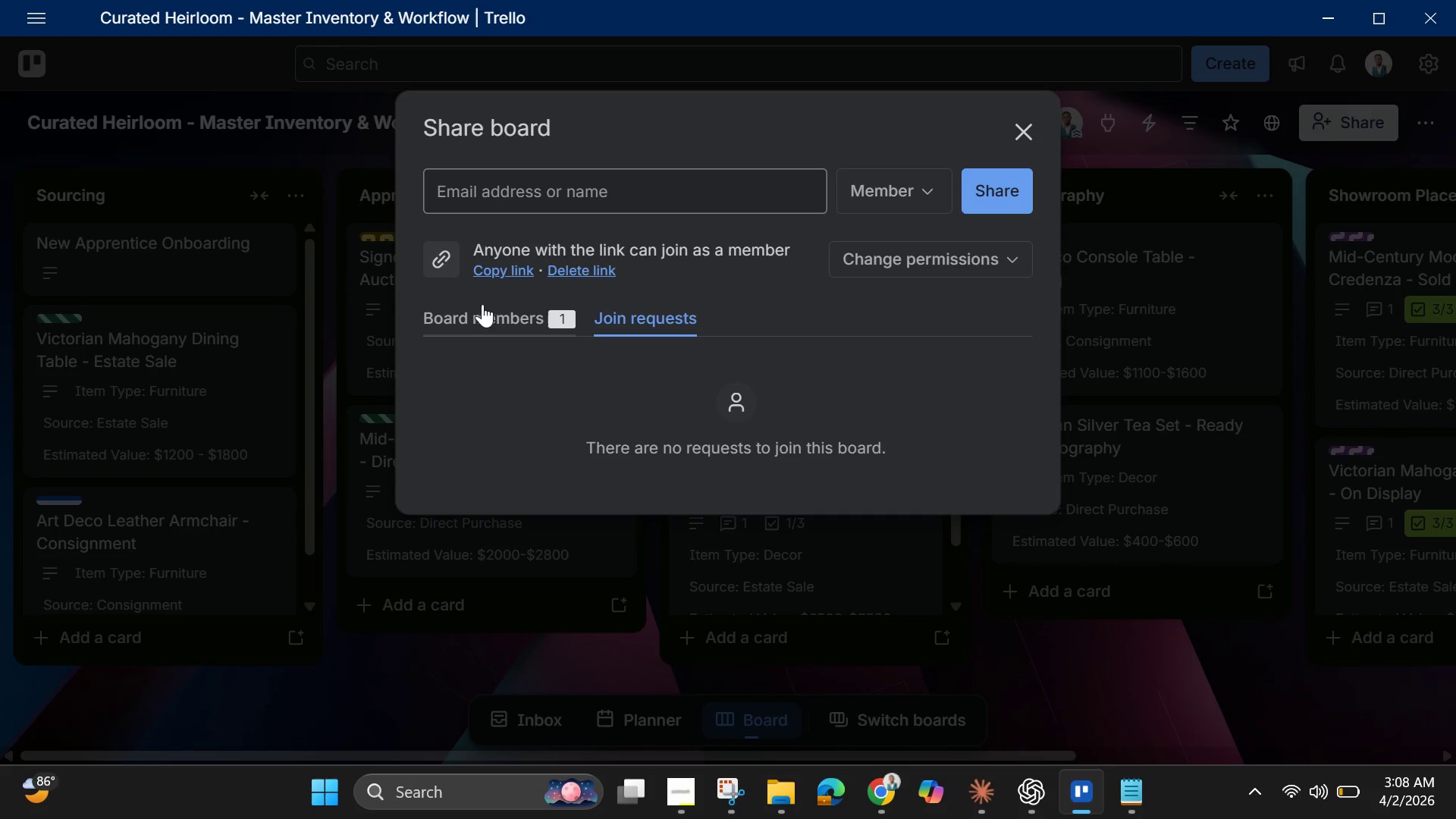 
left_click([481, 304])
 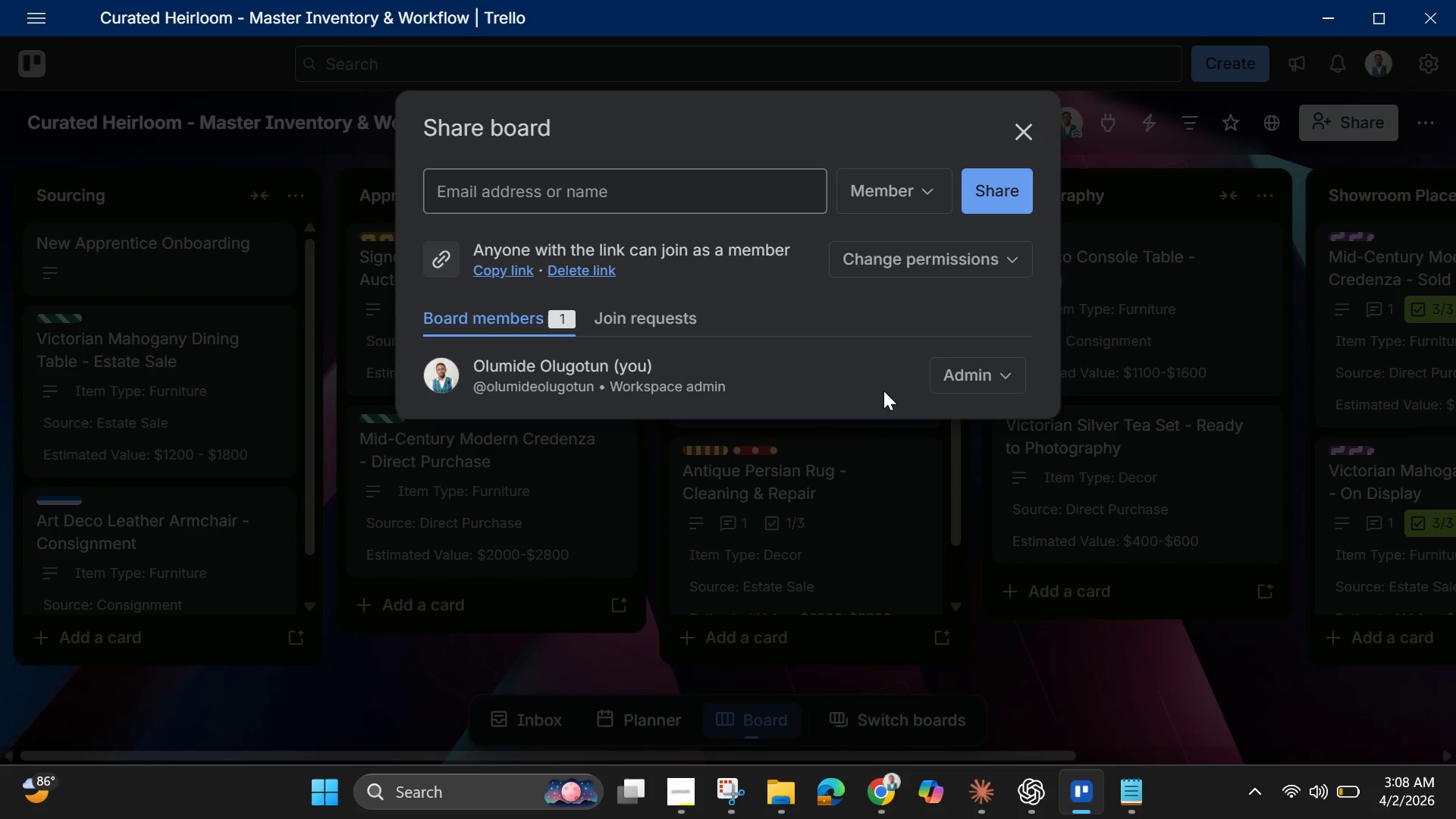 
left_click([987, 370])
 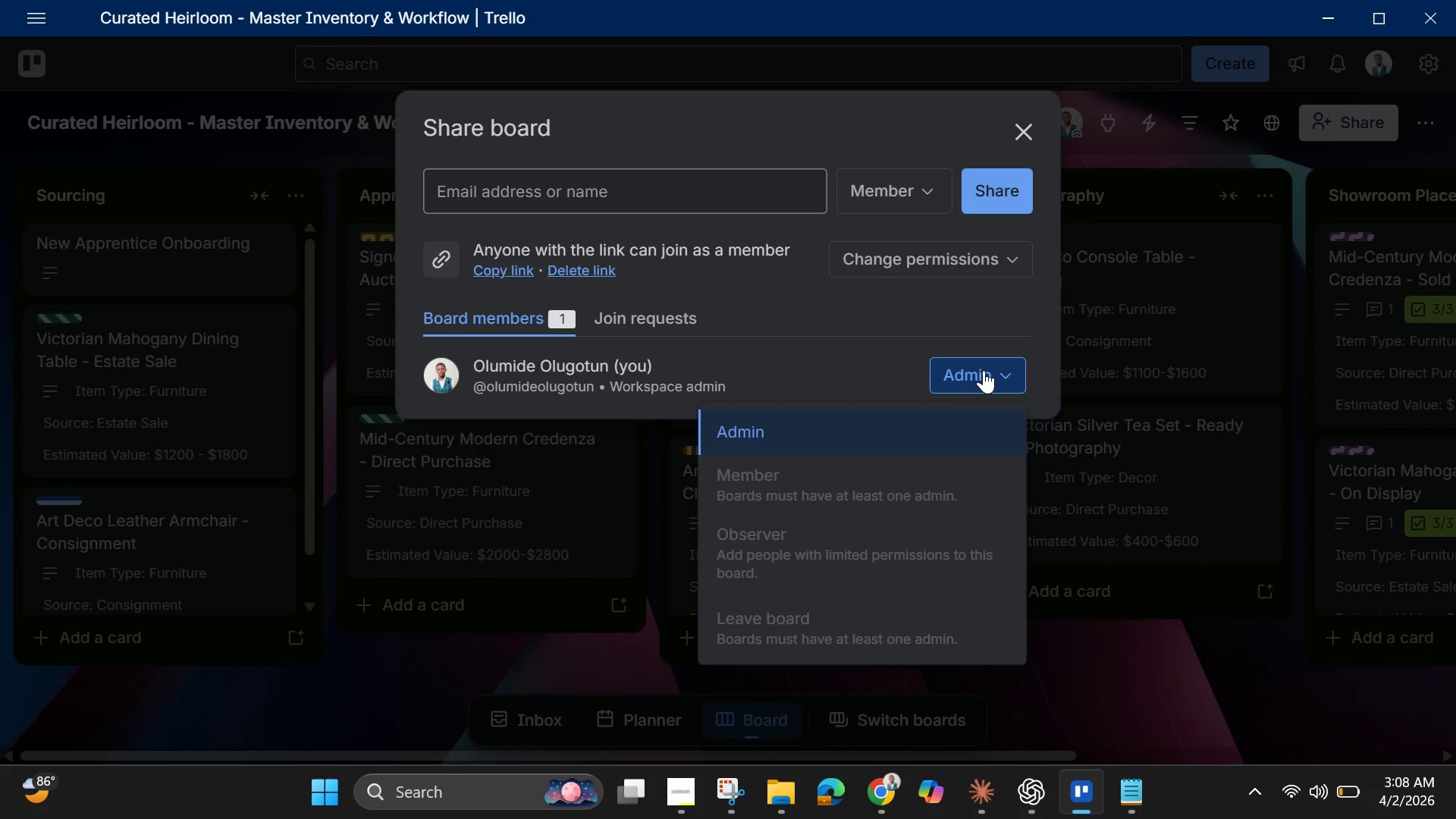 
left_click([984, 370])
 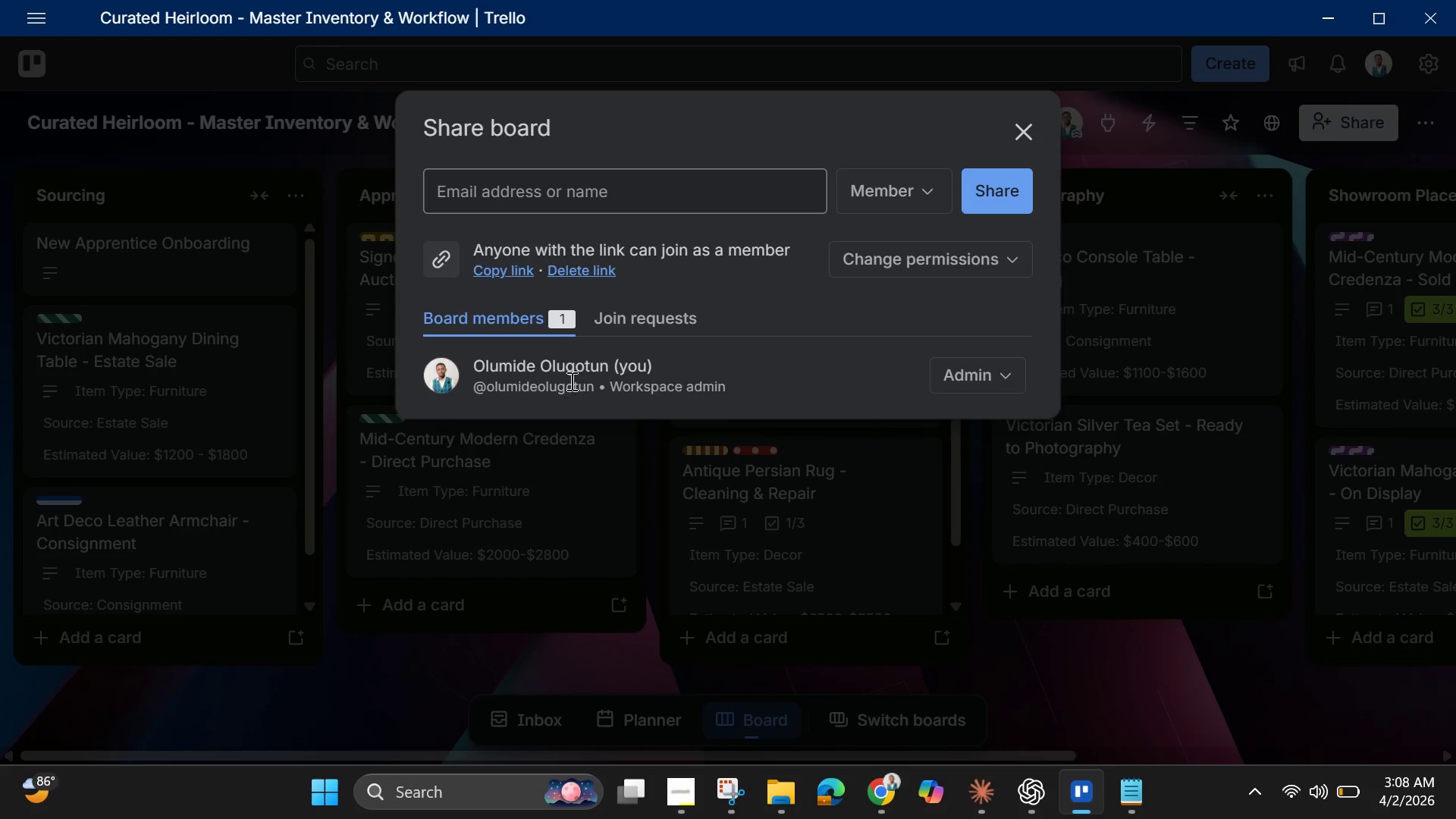 
double_click([588, 361])
 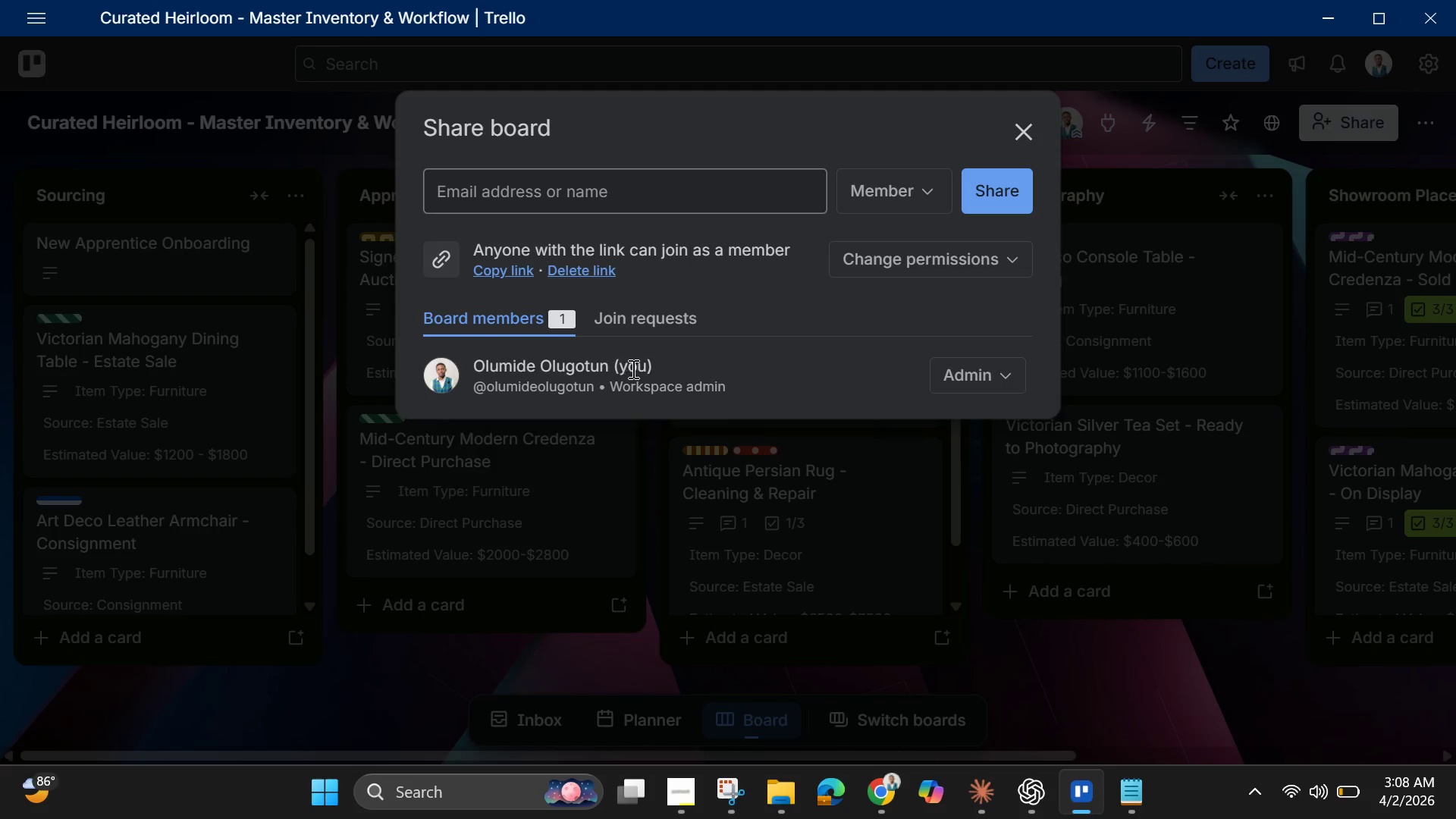 
left_click([633, 369])
 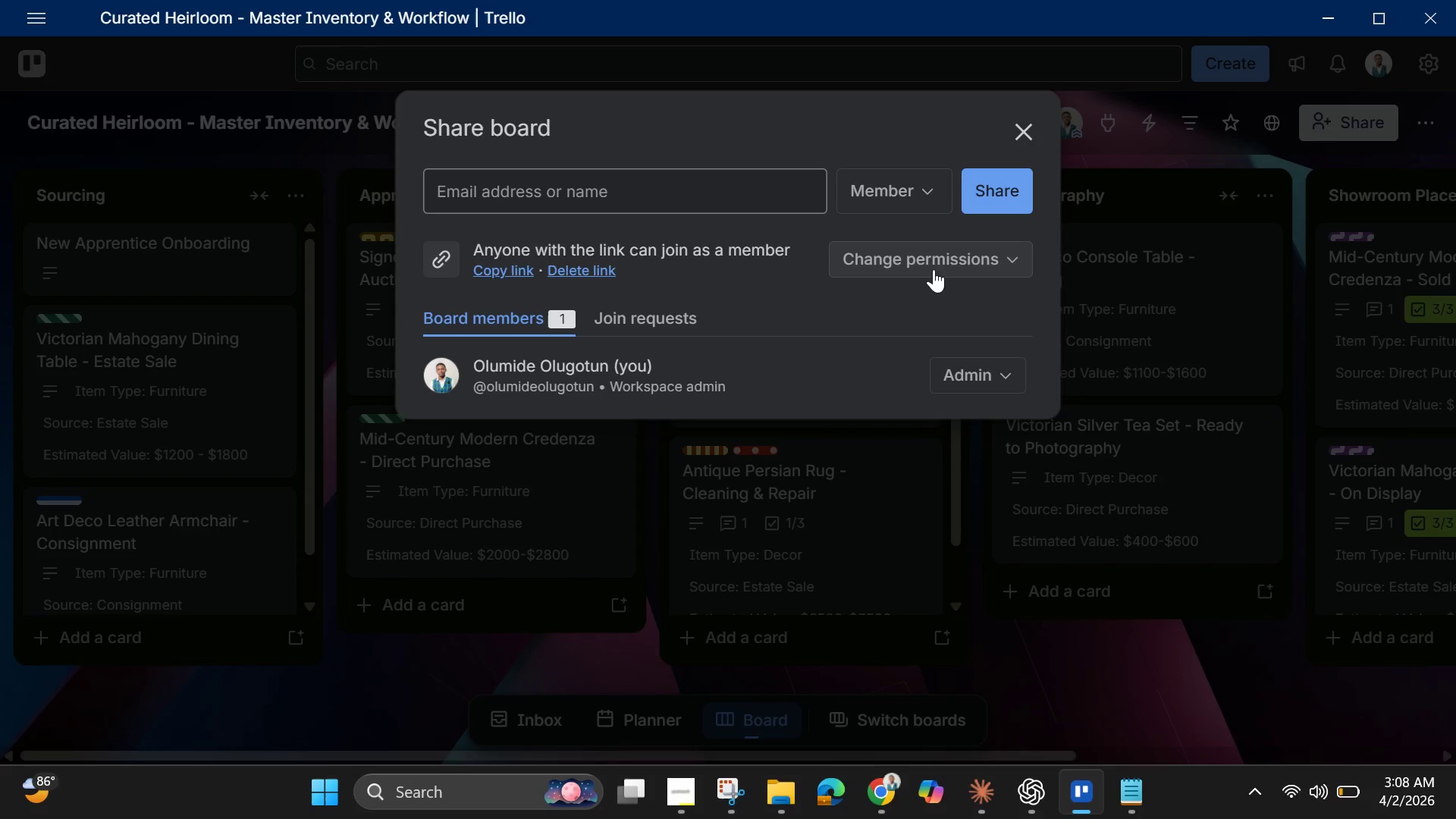 
left_click([934, 269])
 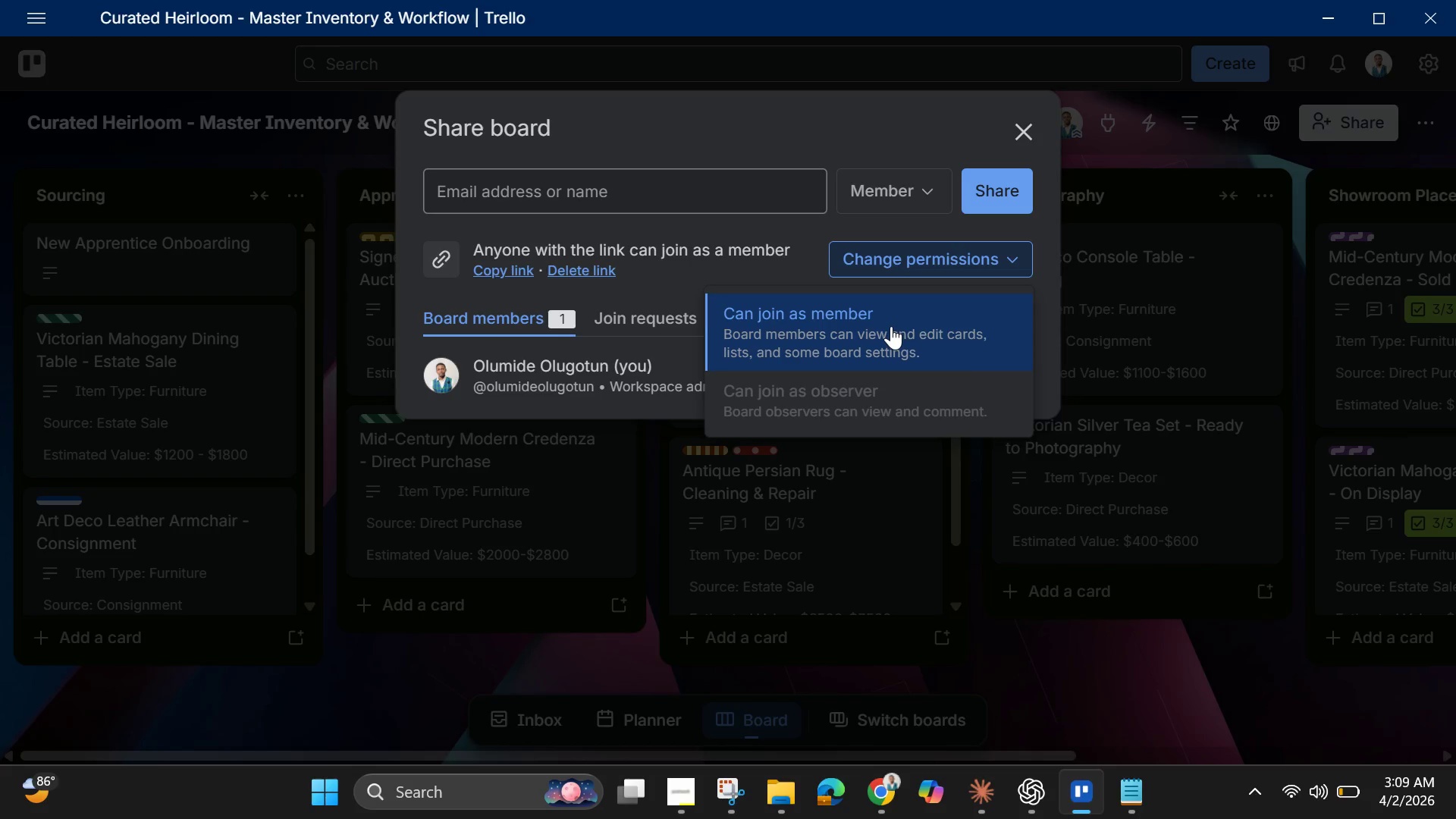 
left_click([891, 326])
 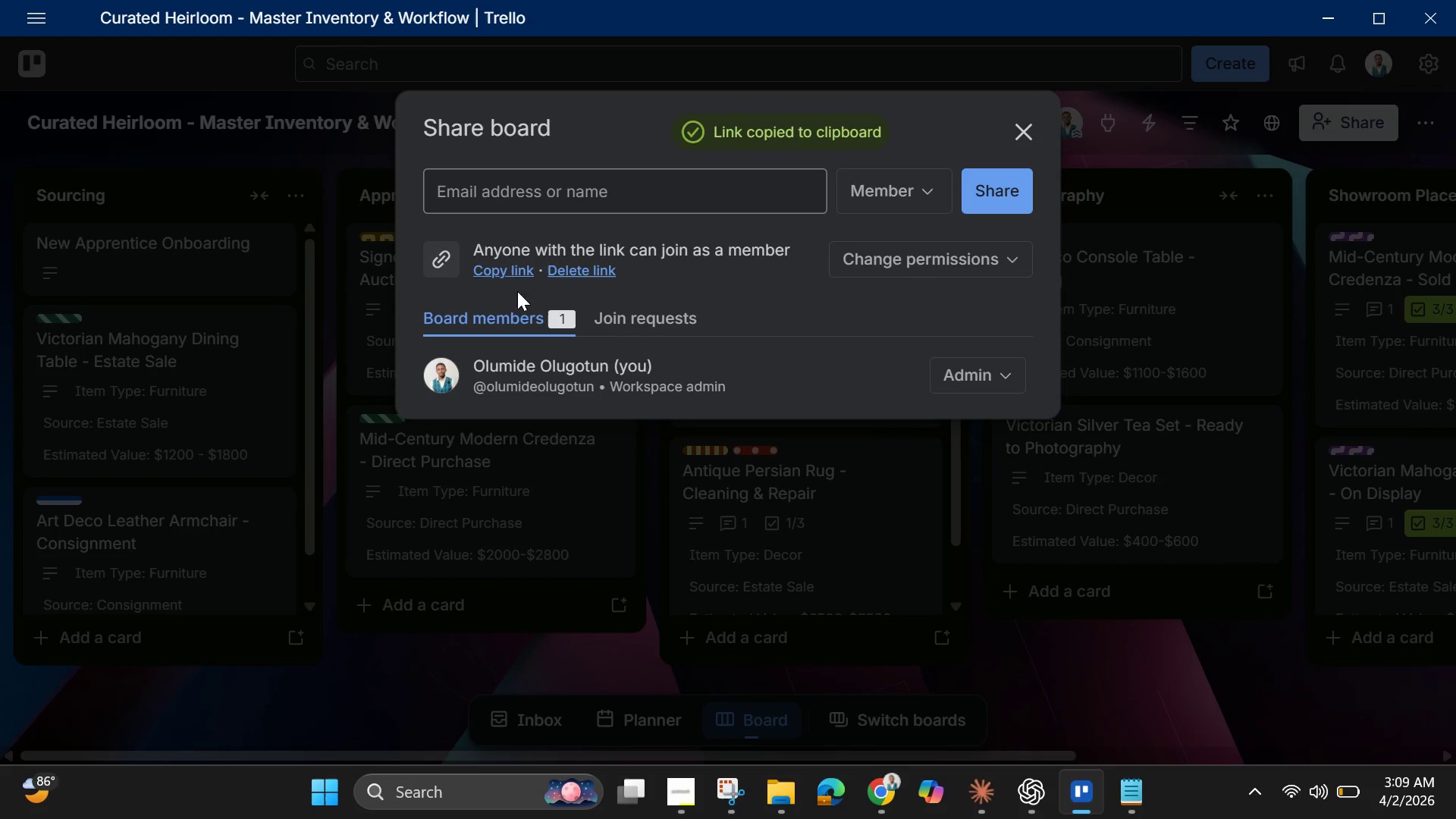 
left_click([519, 272])
 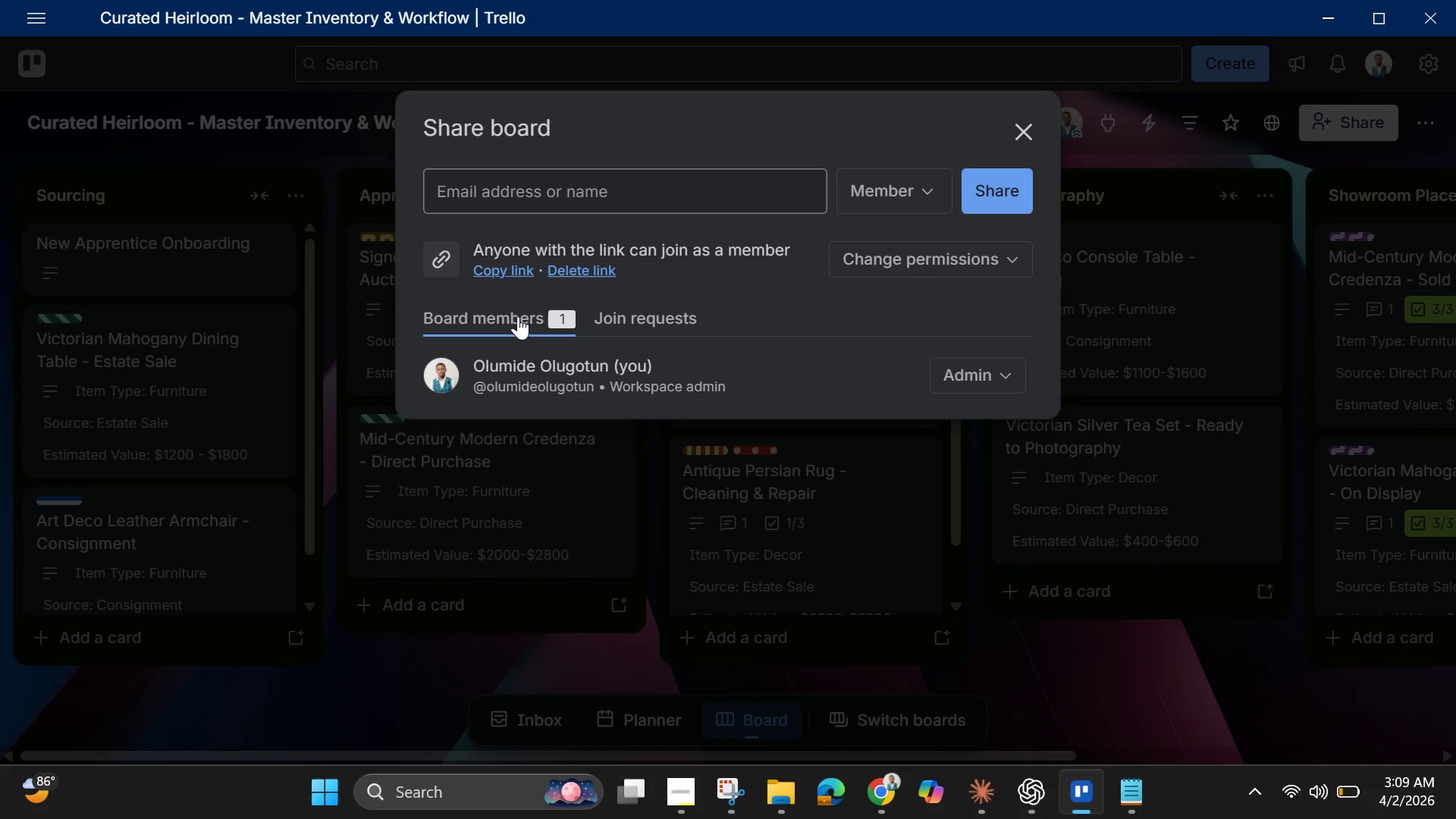 
left_click([518, 316])
 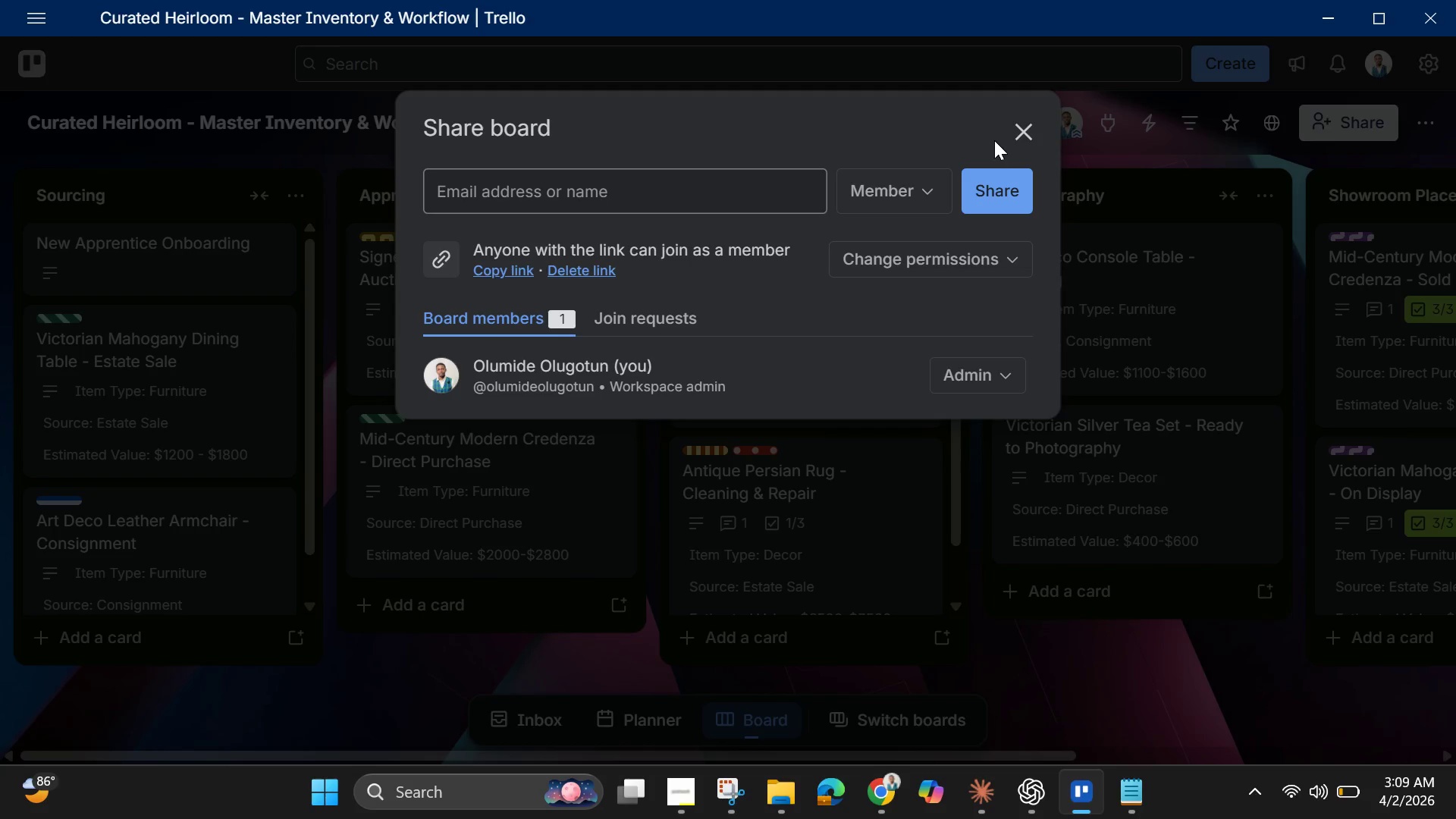 
left_click([1001, 140])
 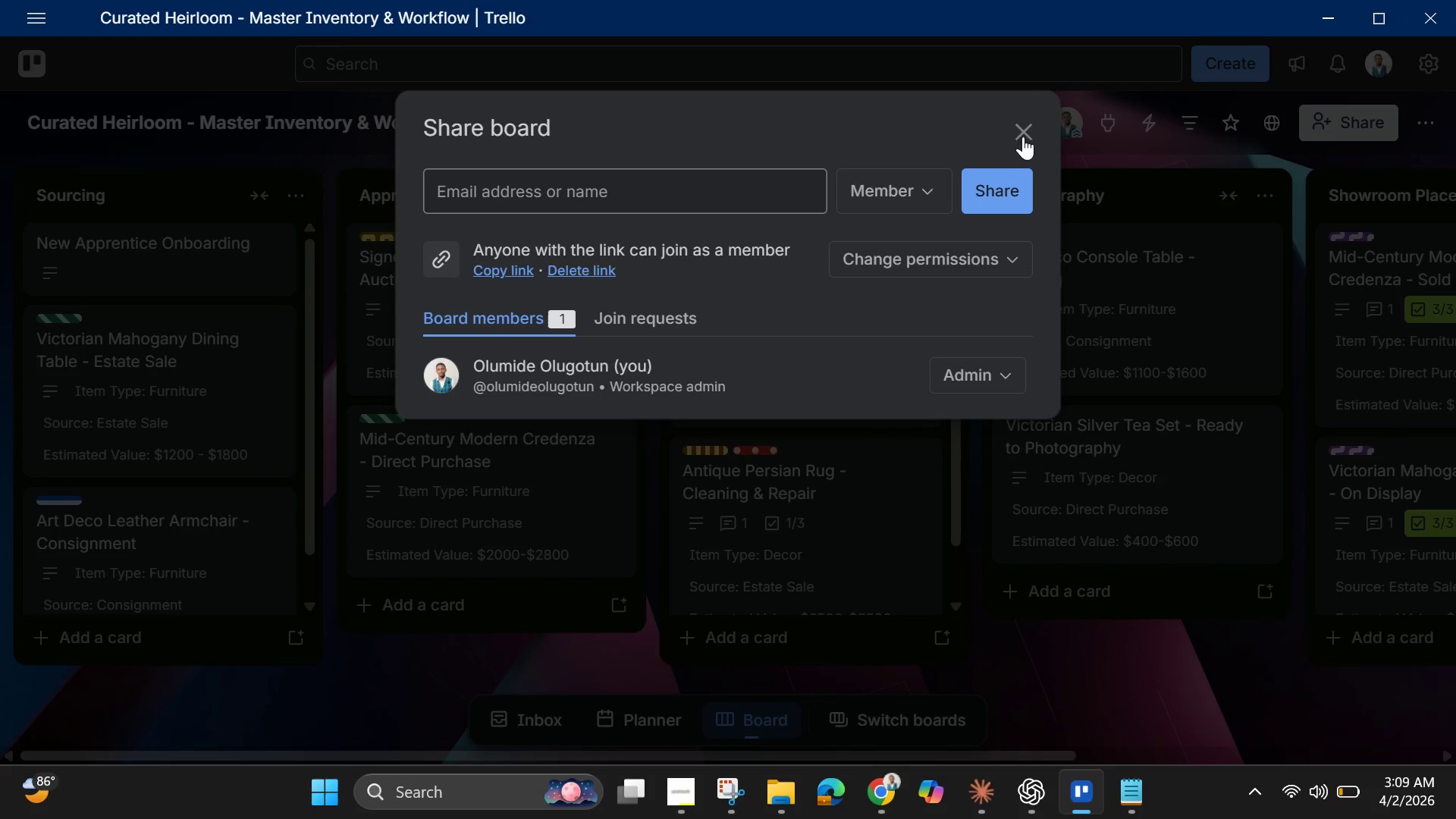 
left_click([1023, 136])
 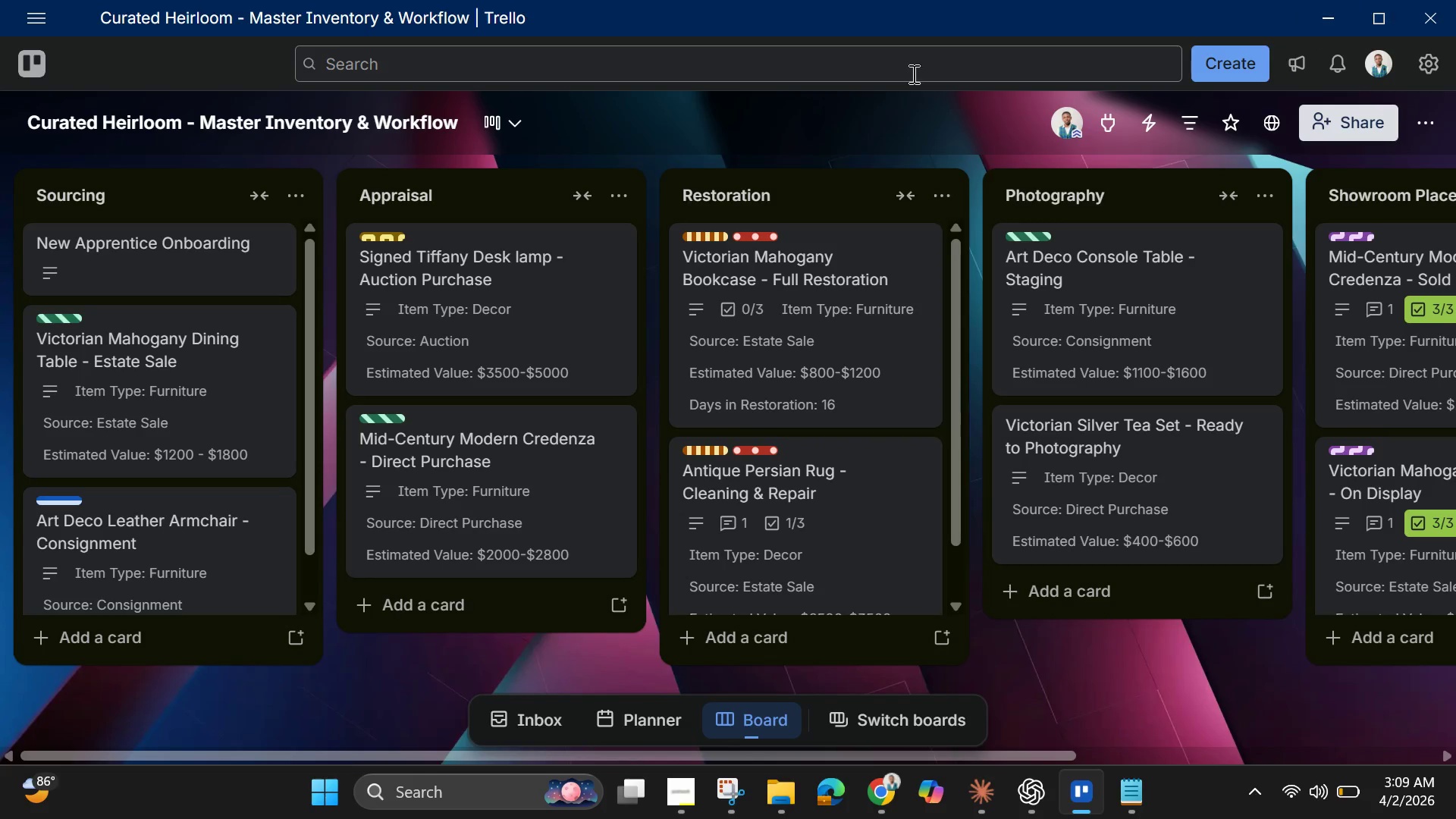 
left_click([27, 71])
 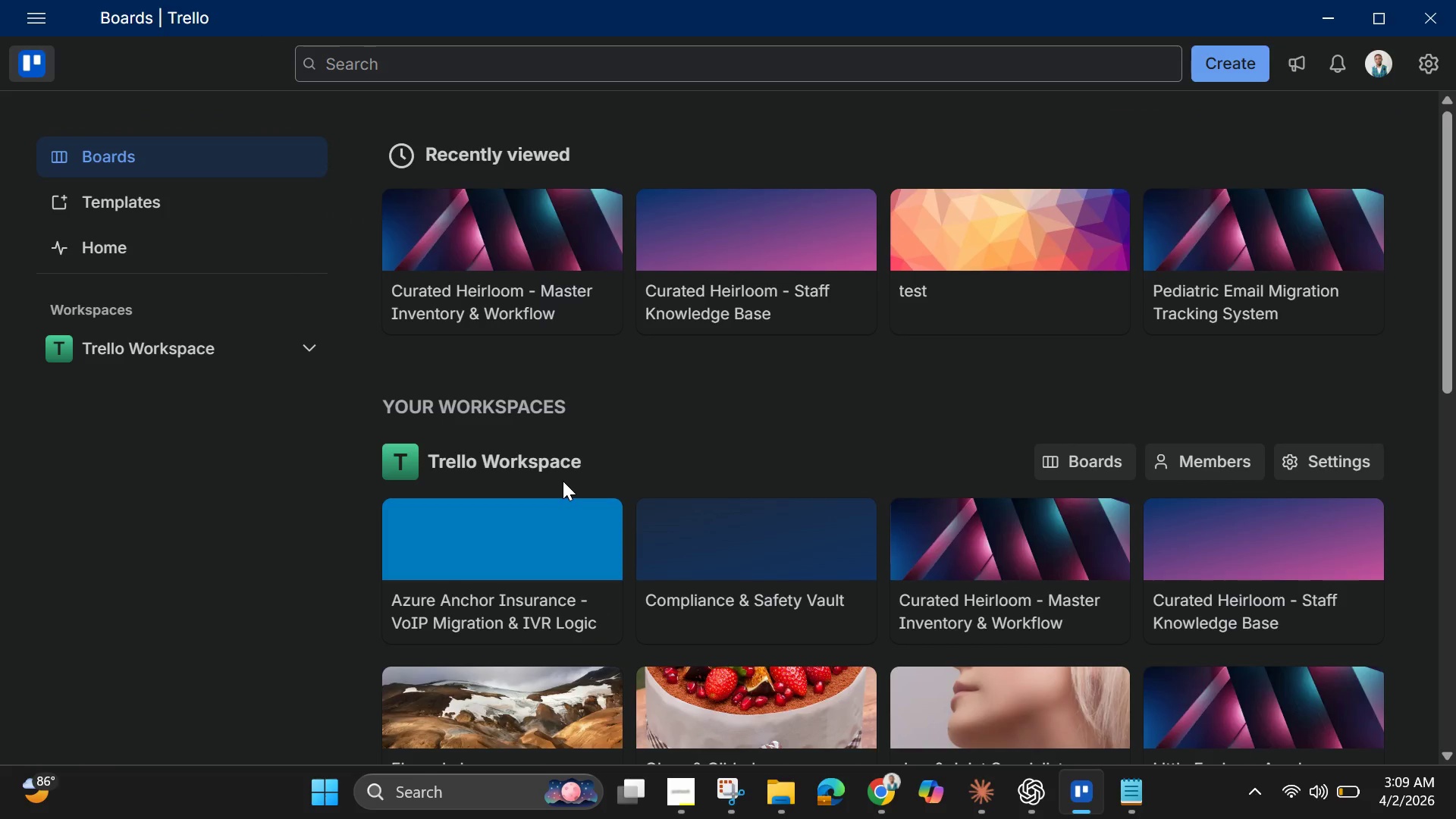 
scroll: coordinate [563, 478], scroll_direction: up, amount: 2.0
 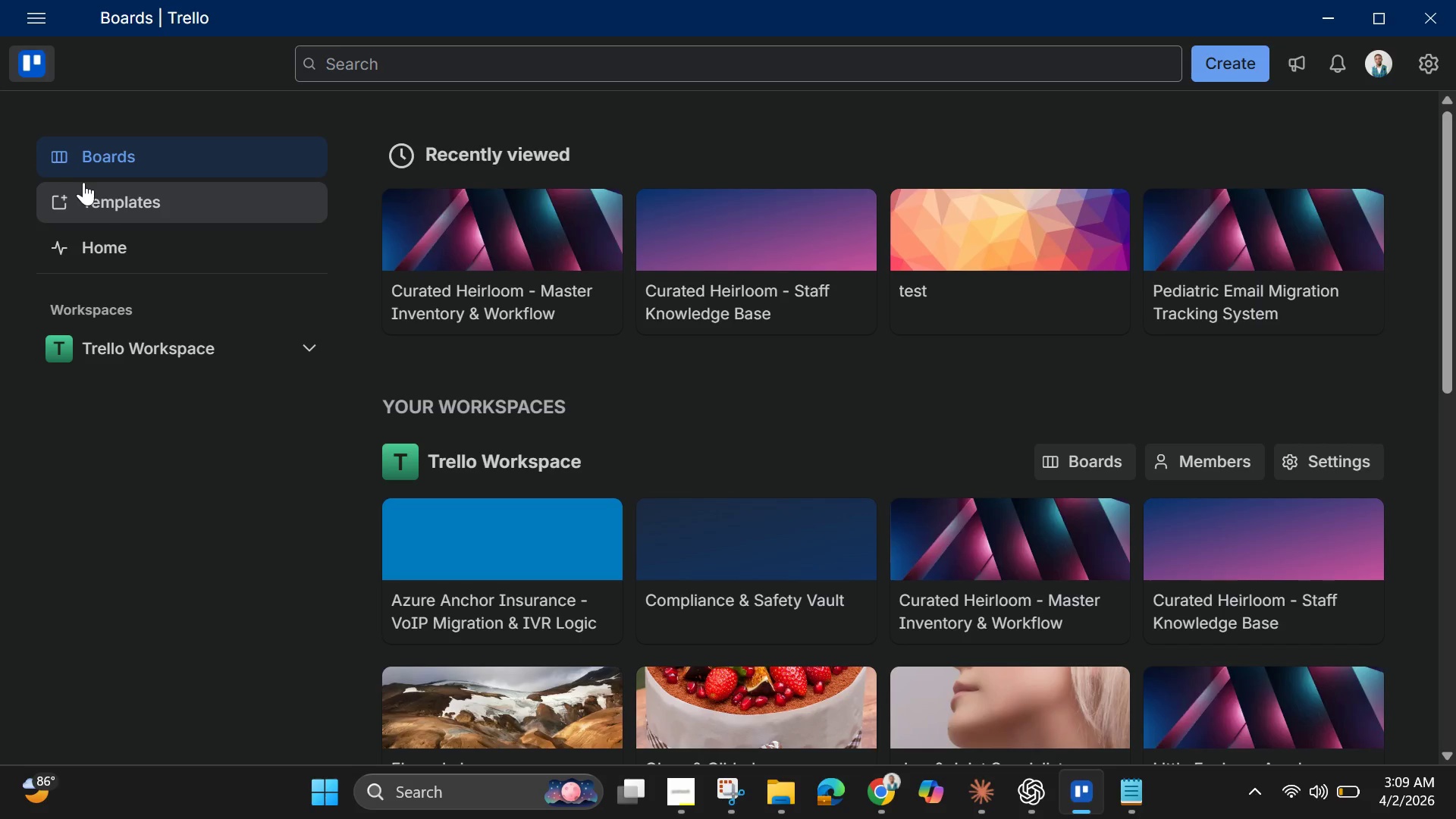 
left_click([799, 248])
 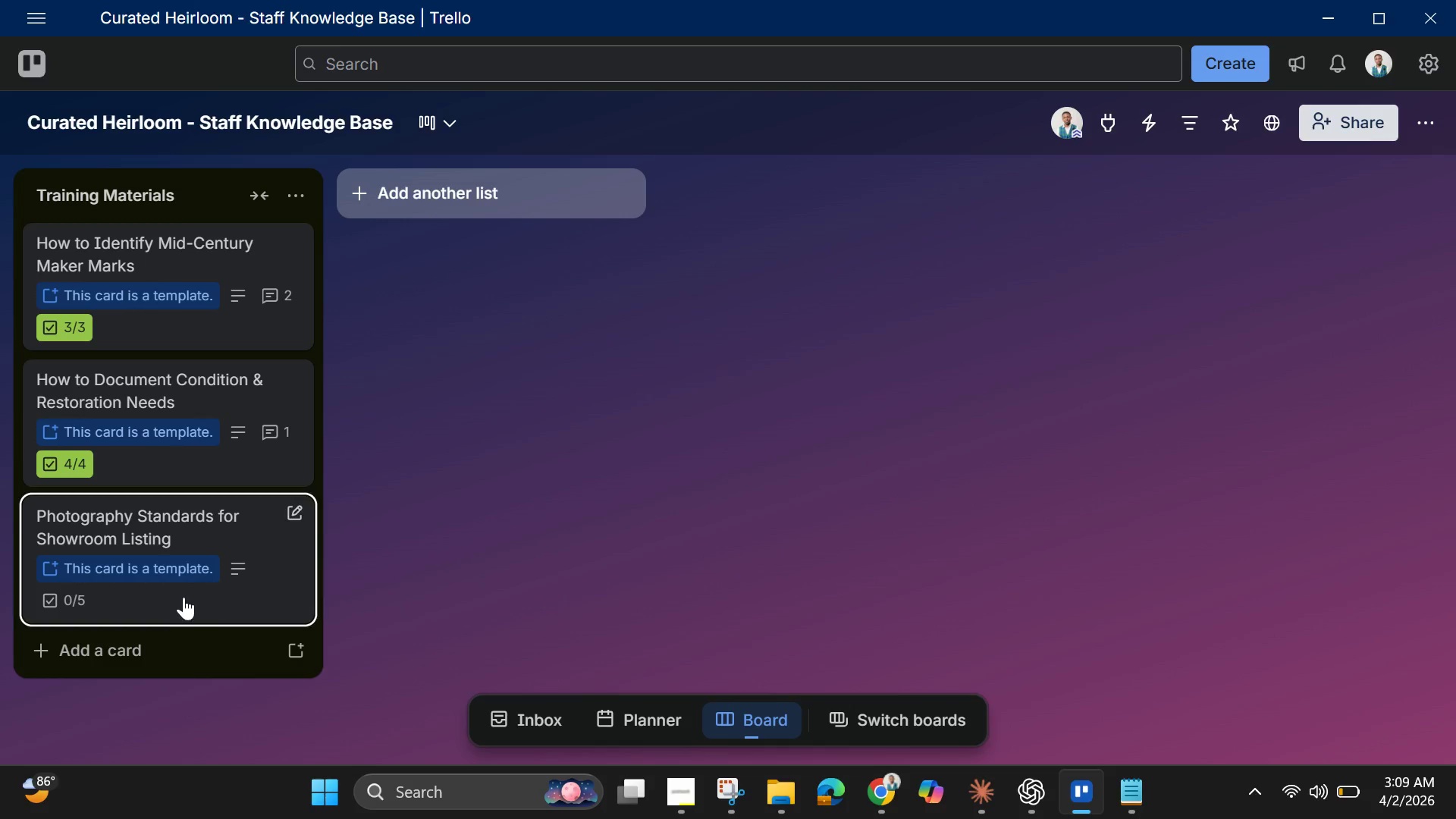 
left_click([176, 582])
 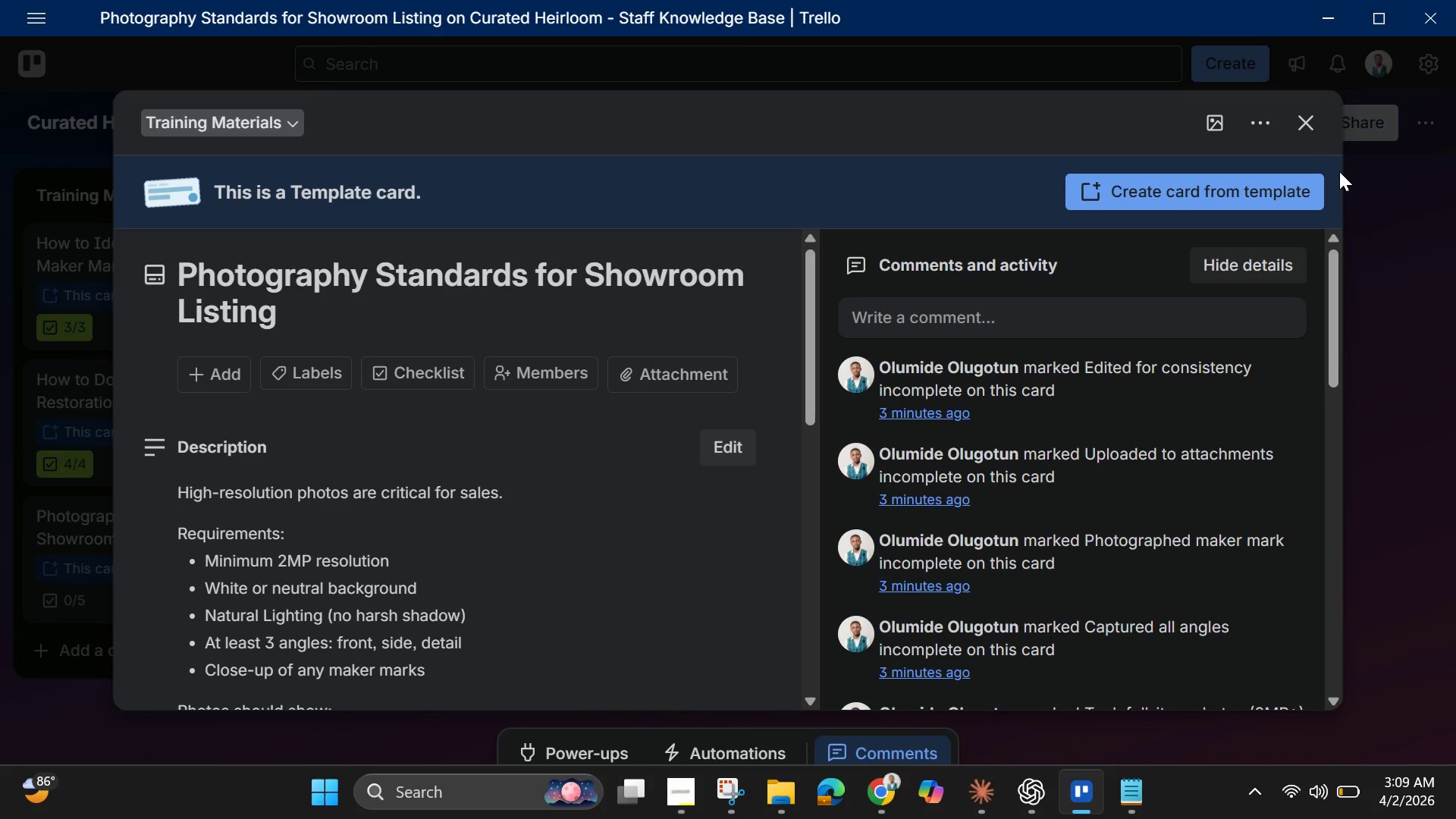 
left_click([1297, 119])
 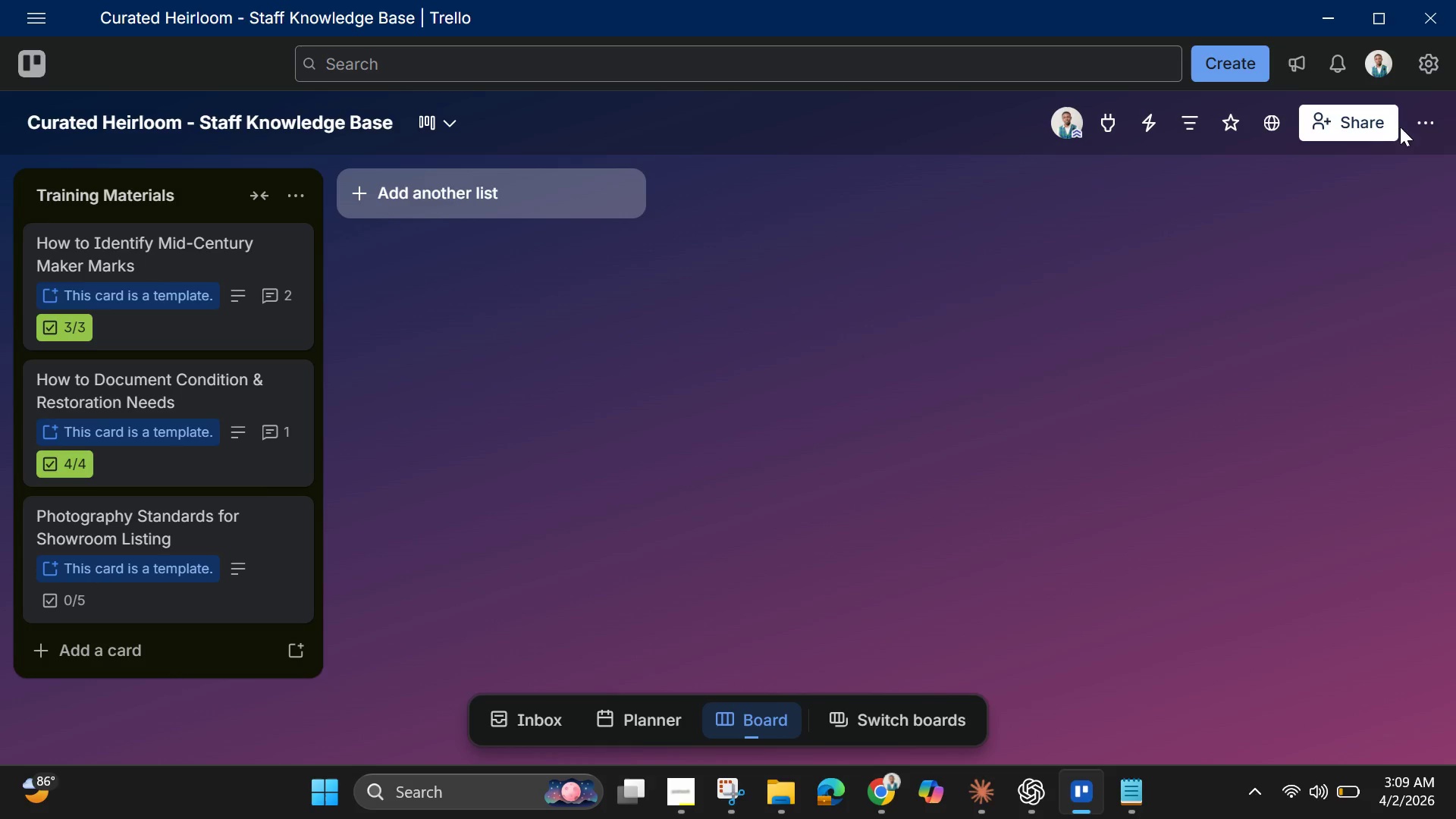 
left_click([1411, 120])
 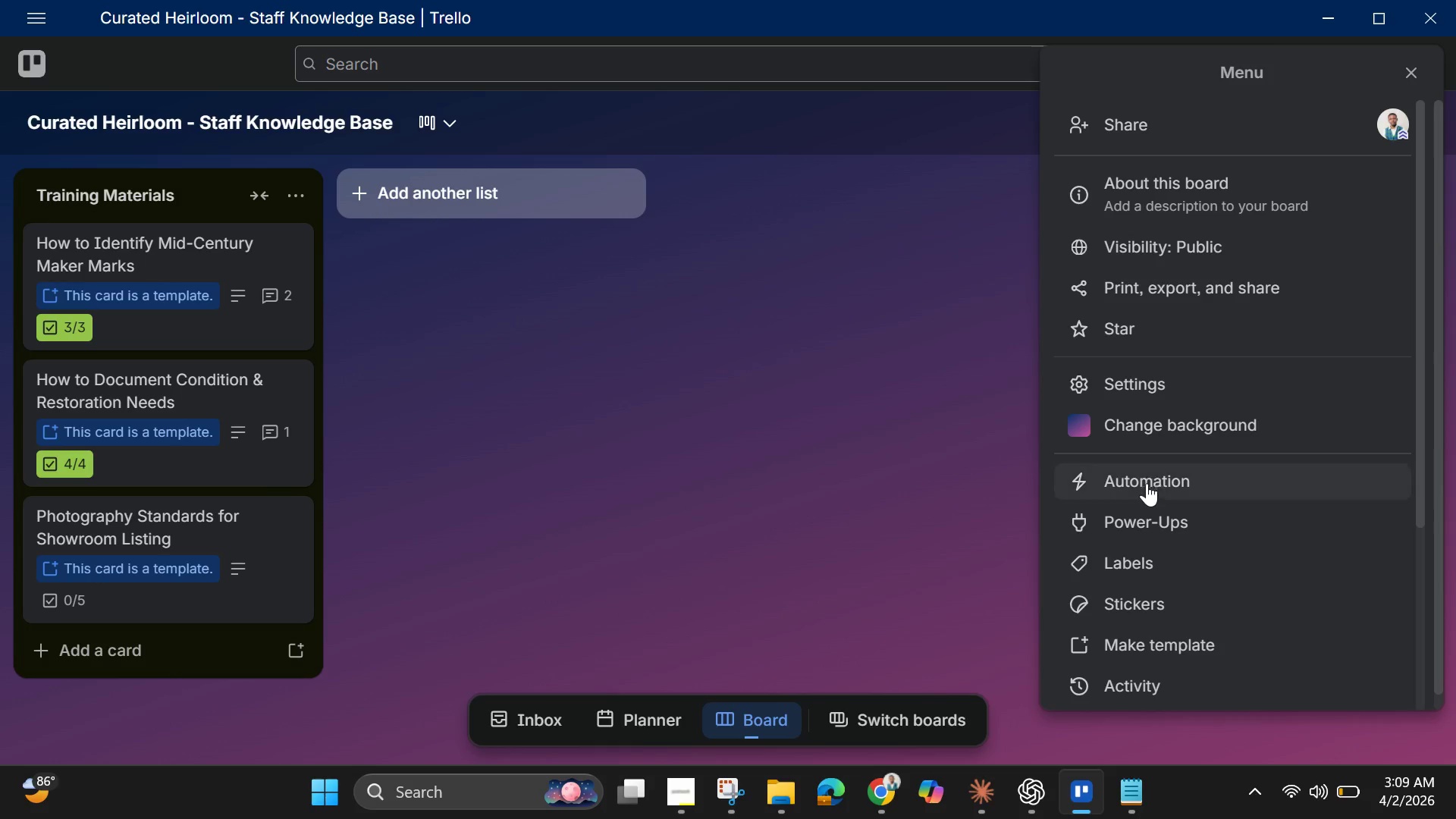 
left_click([1141, 485])
 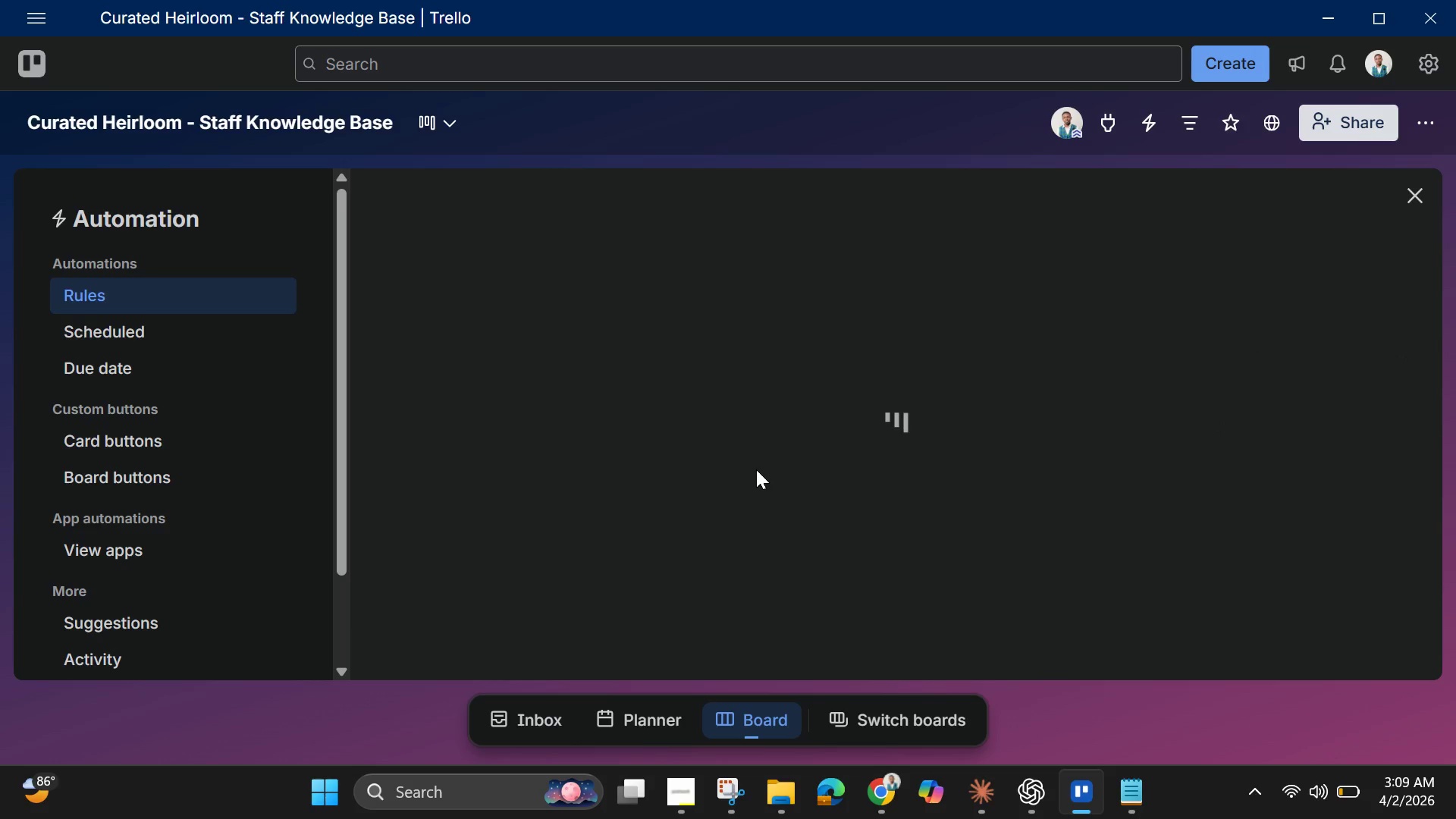 
scroll: coordinate [770, 441], scroll_direction: down, amount: 3.0
 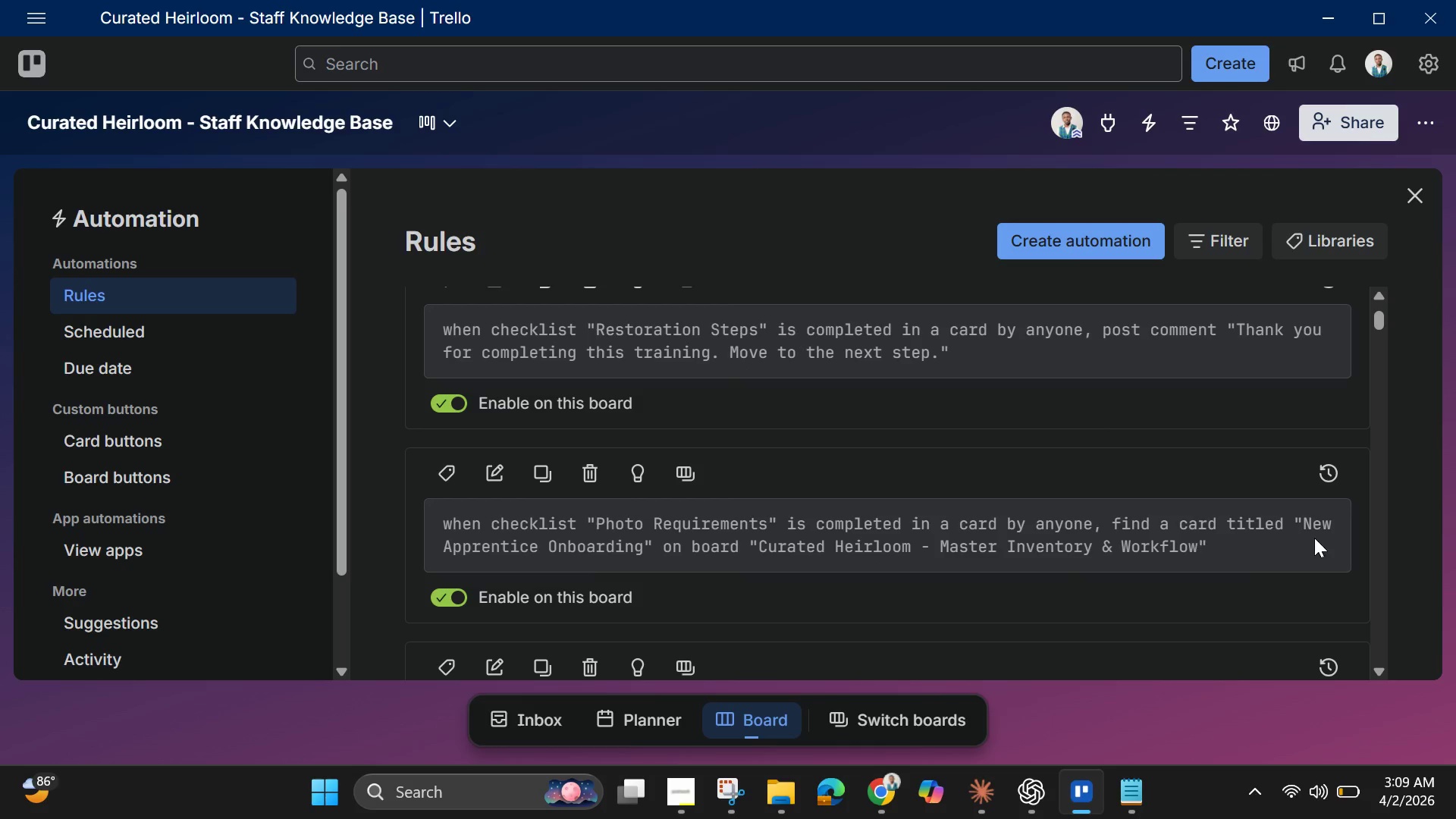 
wait(6.74)
 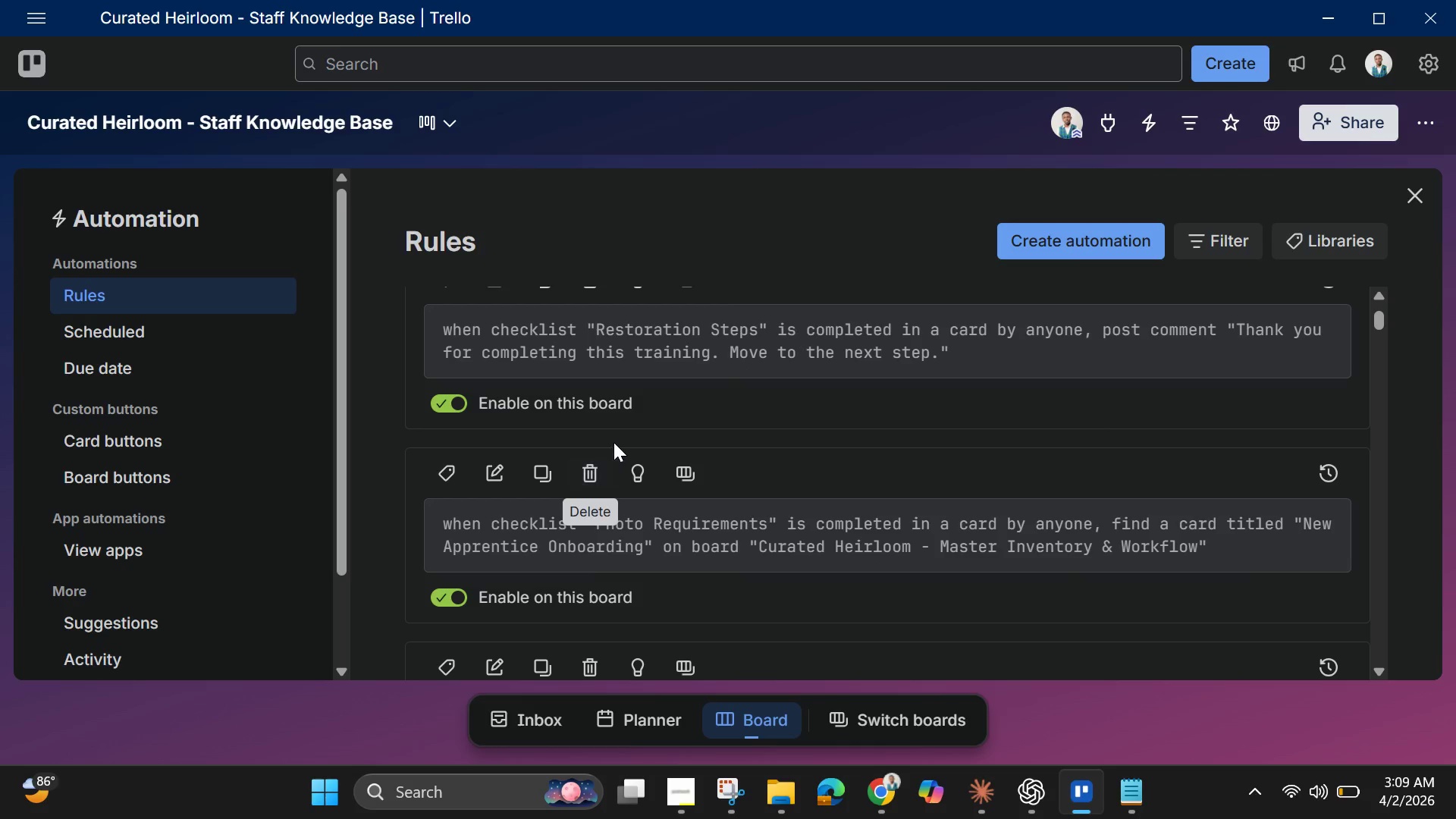 
left_click([598, 479])
 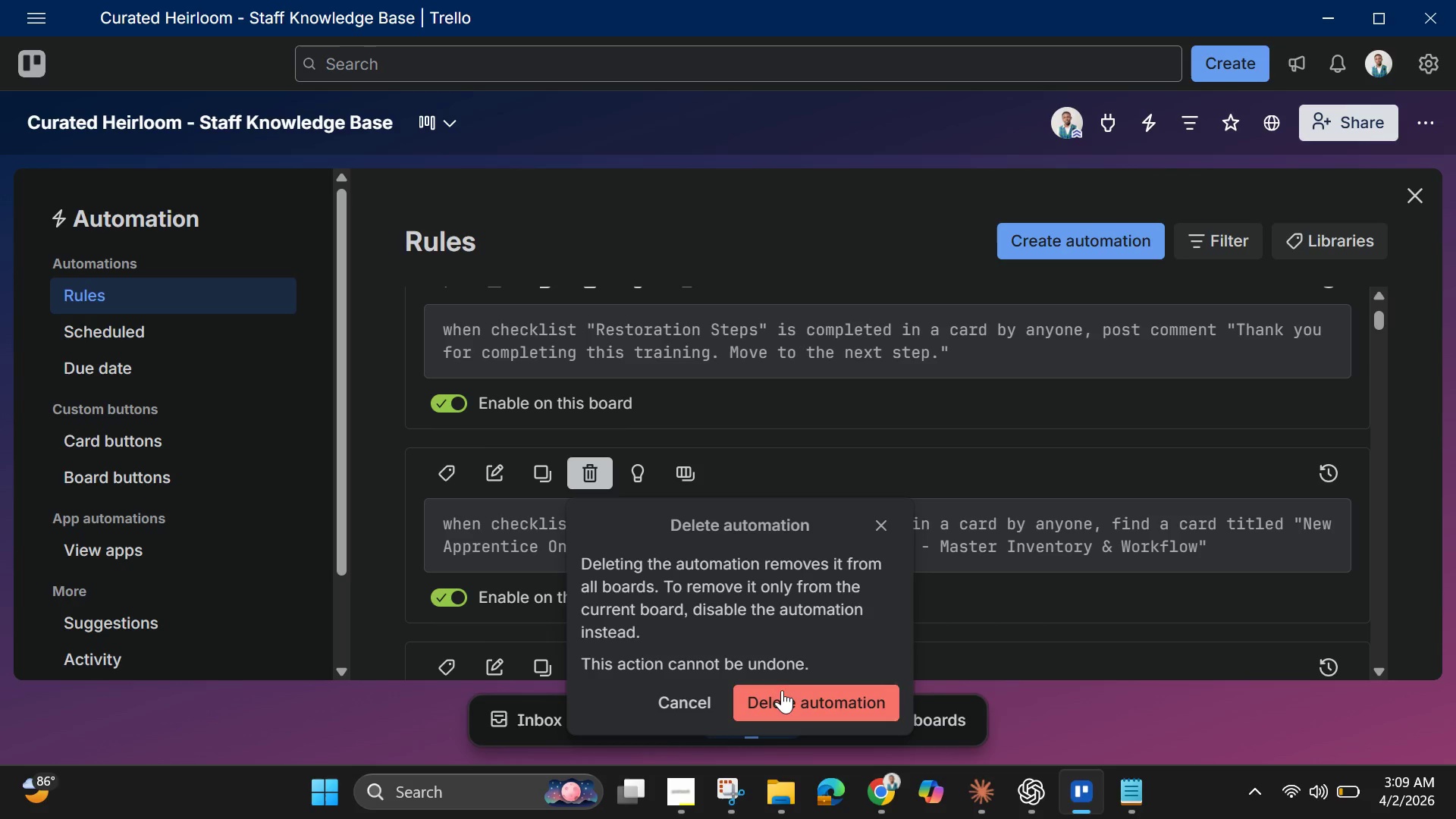 
left_click([783, 695])
 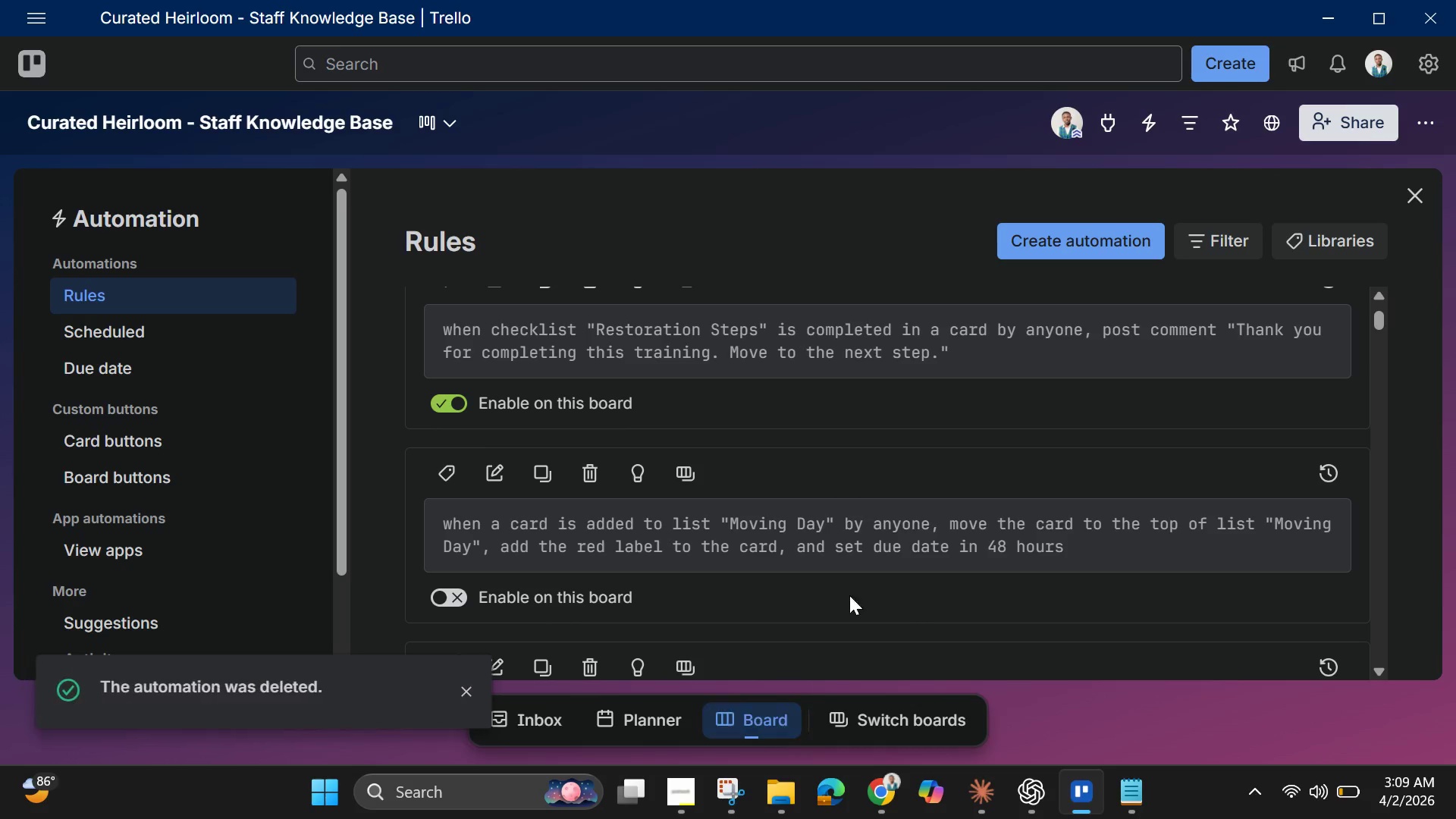 
left_click([1053, 243])
 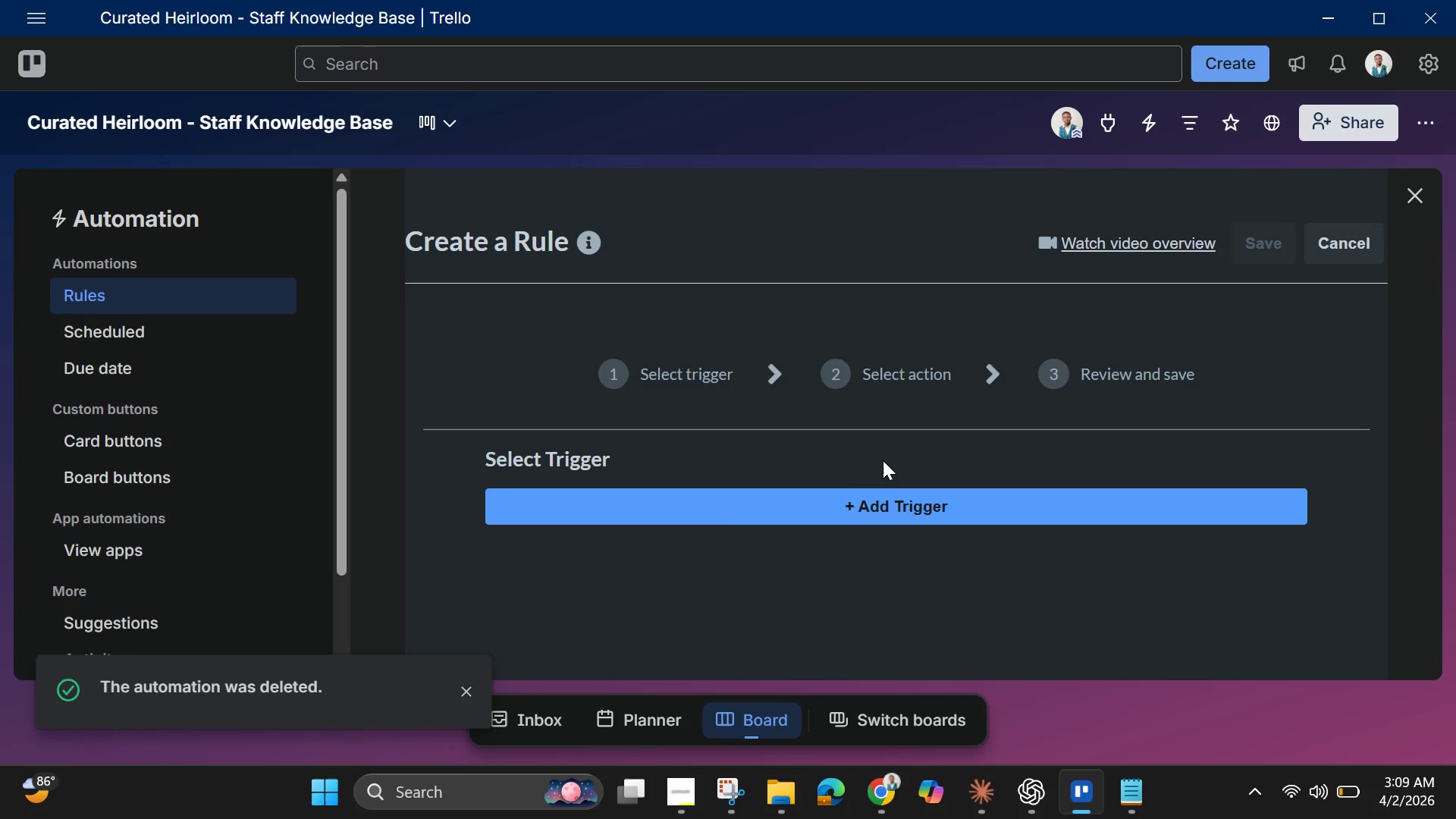 
wait(5.67)
 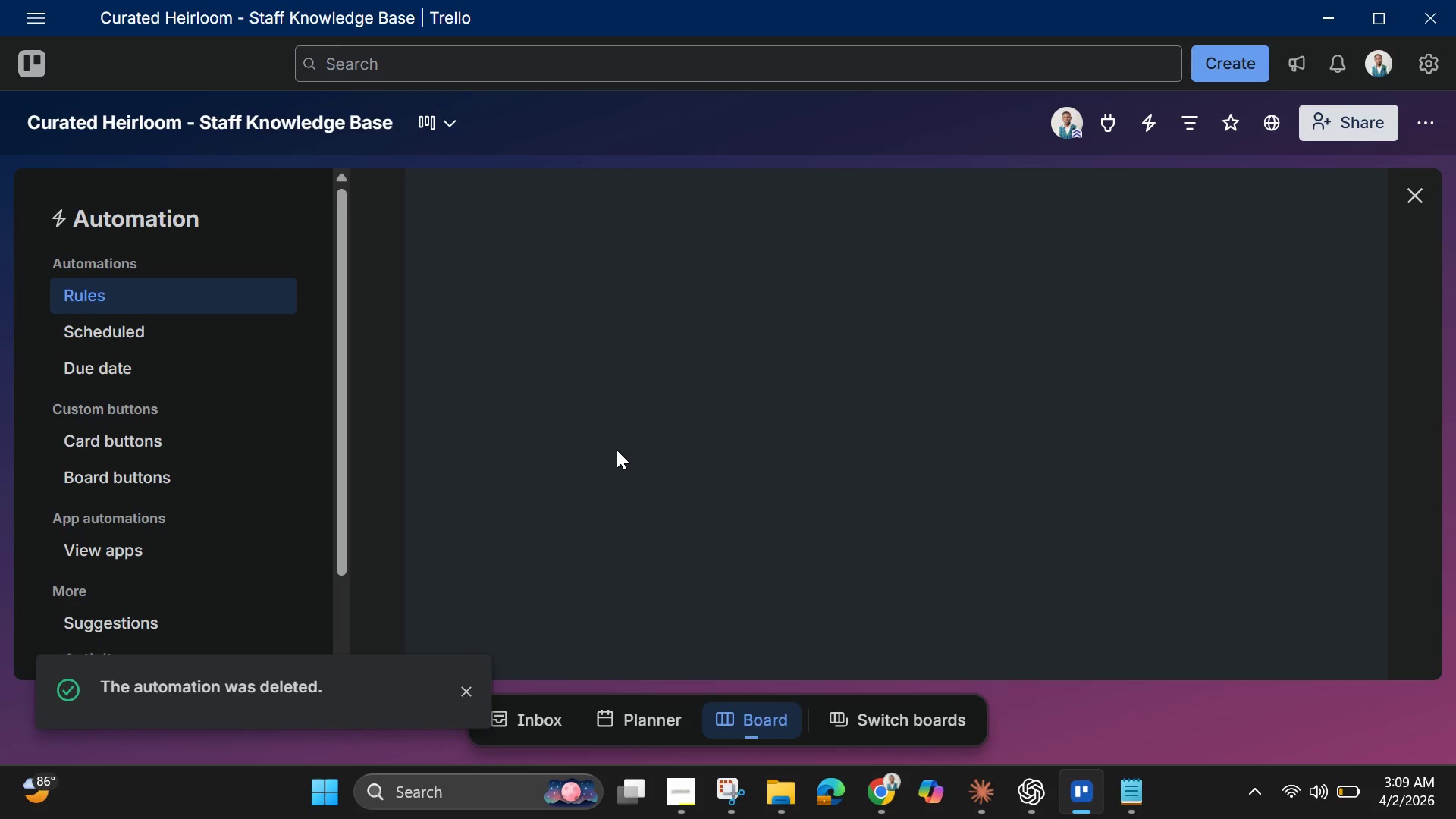 
left_click([880, 500])
 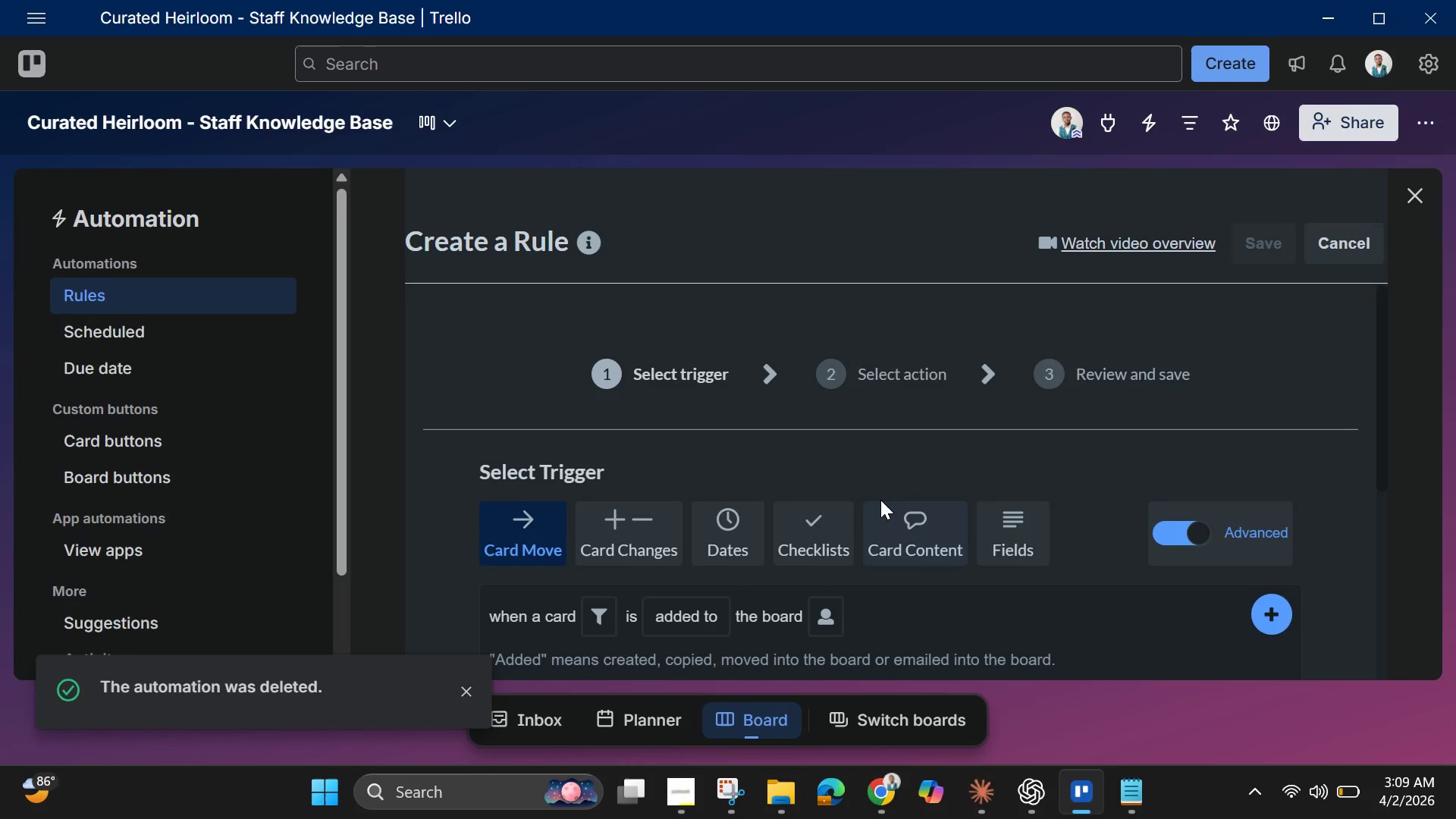 
scroll: coordinate [829, 428], scroll_direction: down, amount: 2.0
 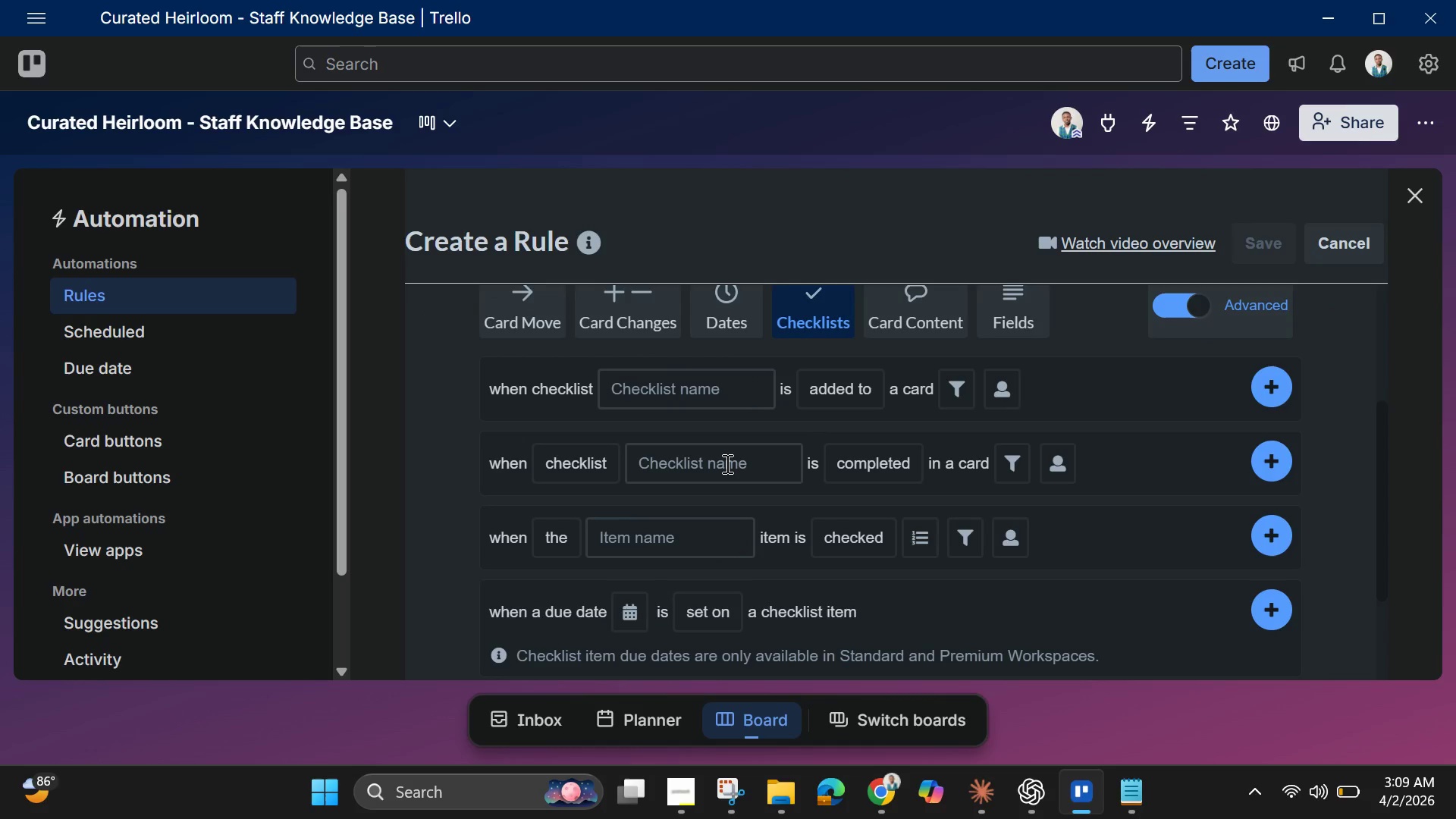 
left_click([726, 463])
 